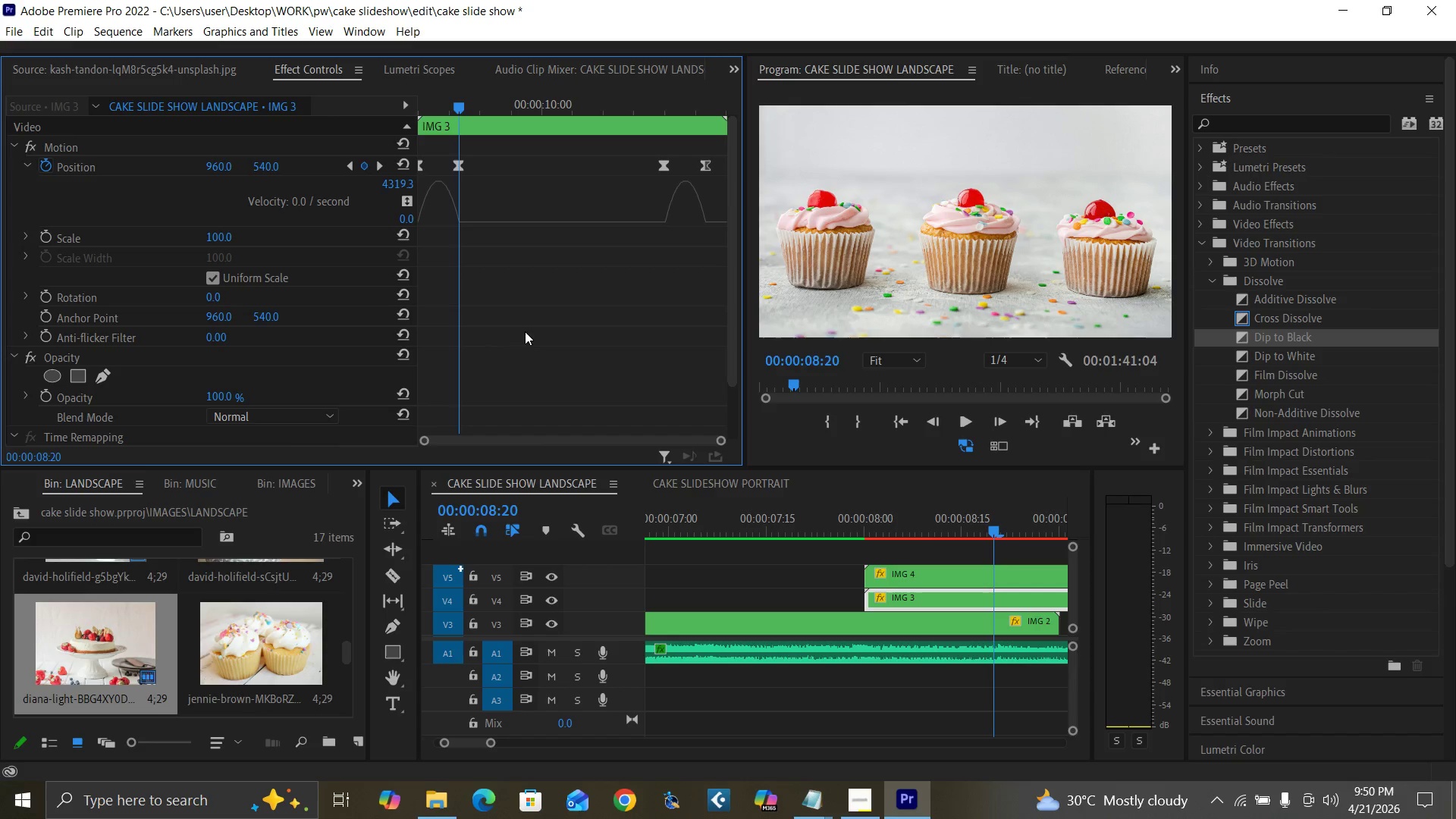 
key(Control+Z)
 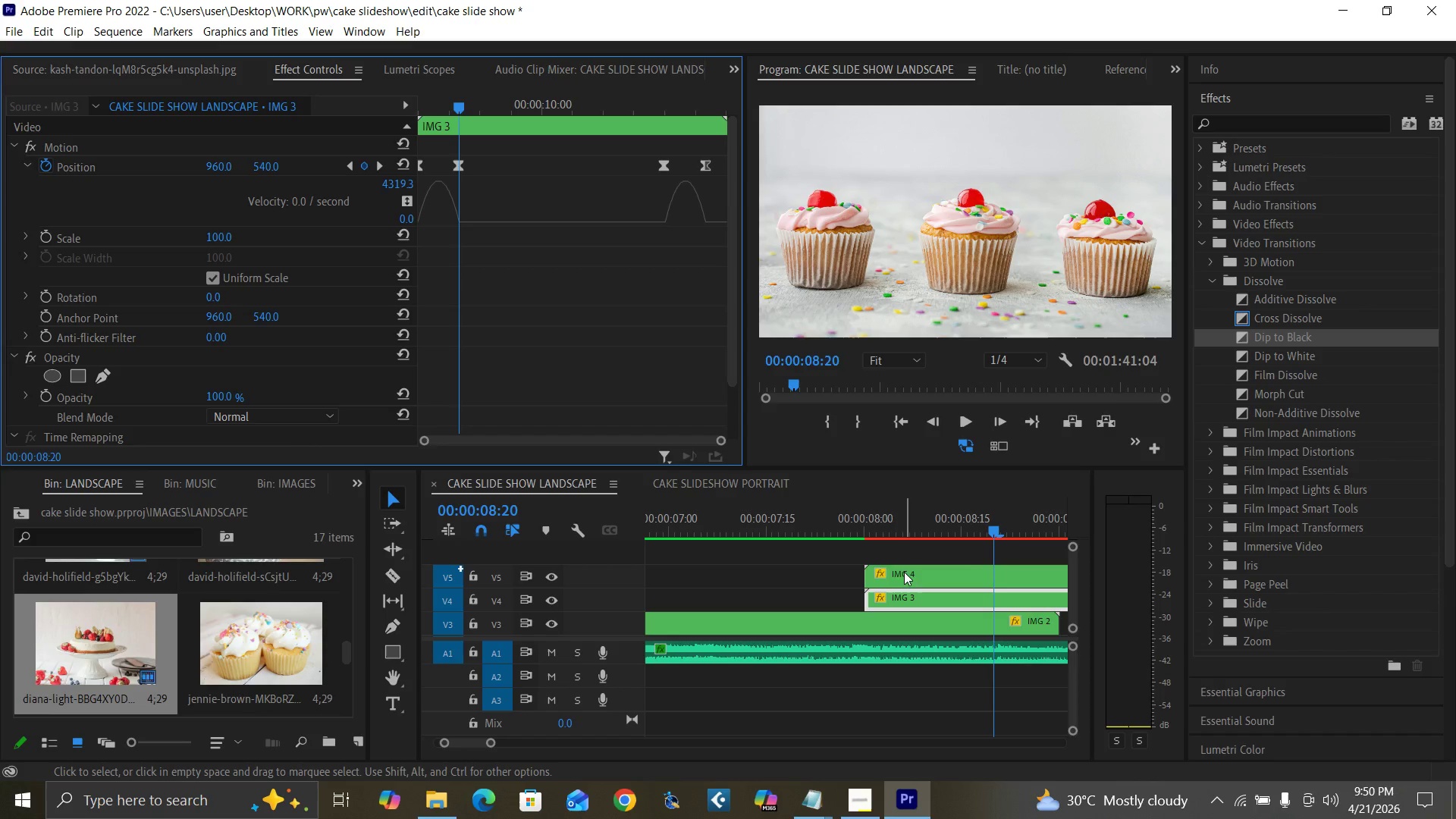 
left_click([914, 576])
 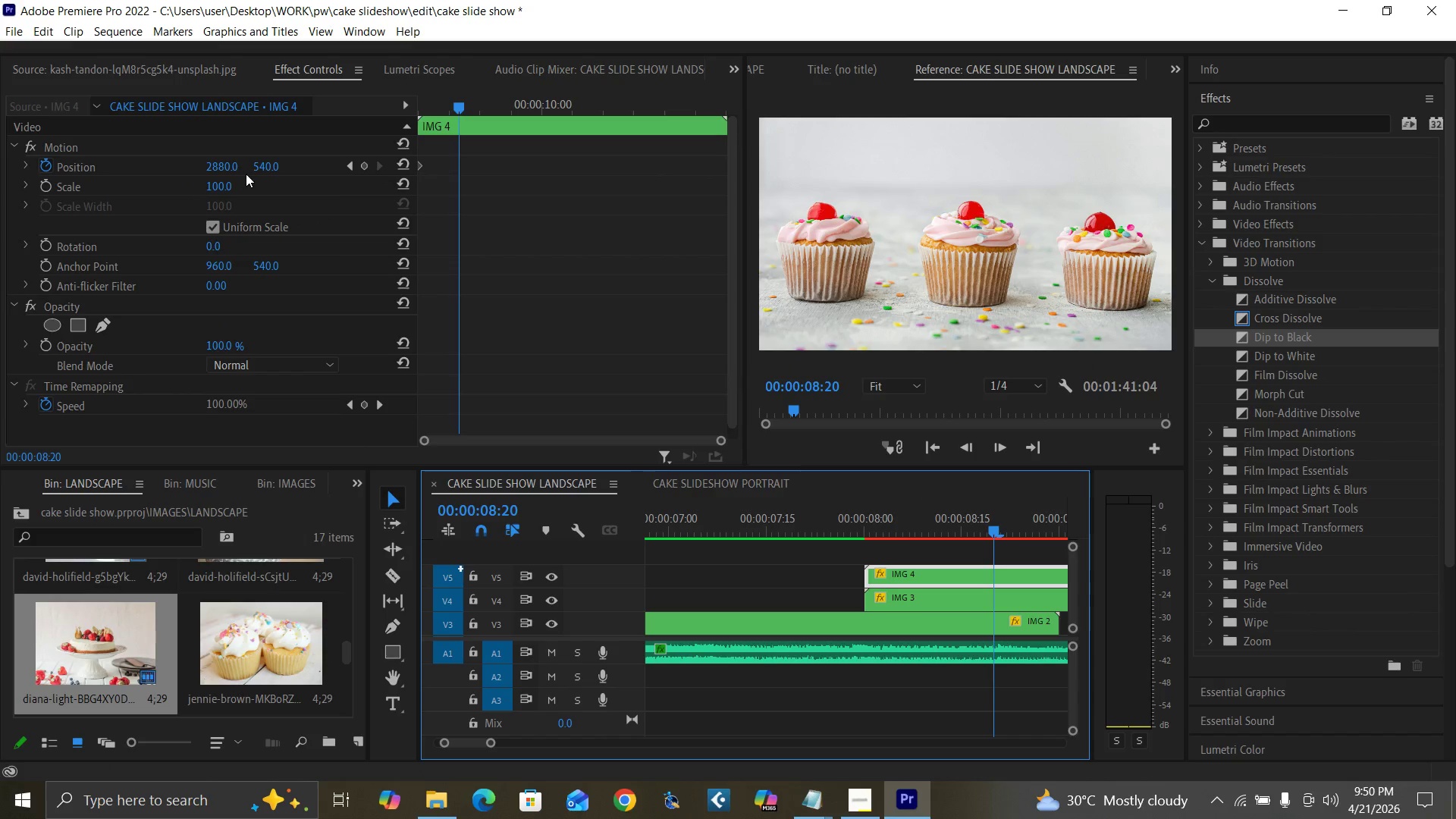 
left_click([217, 166])
 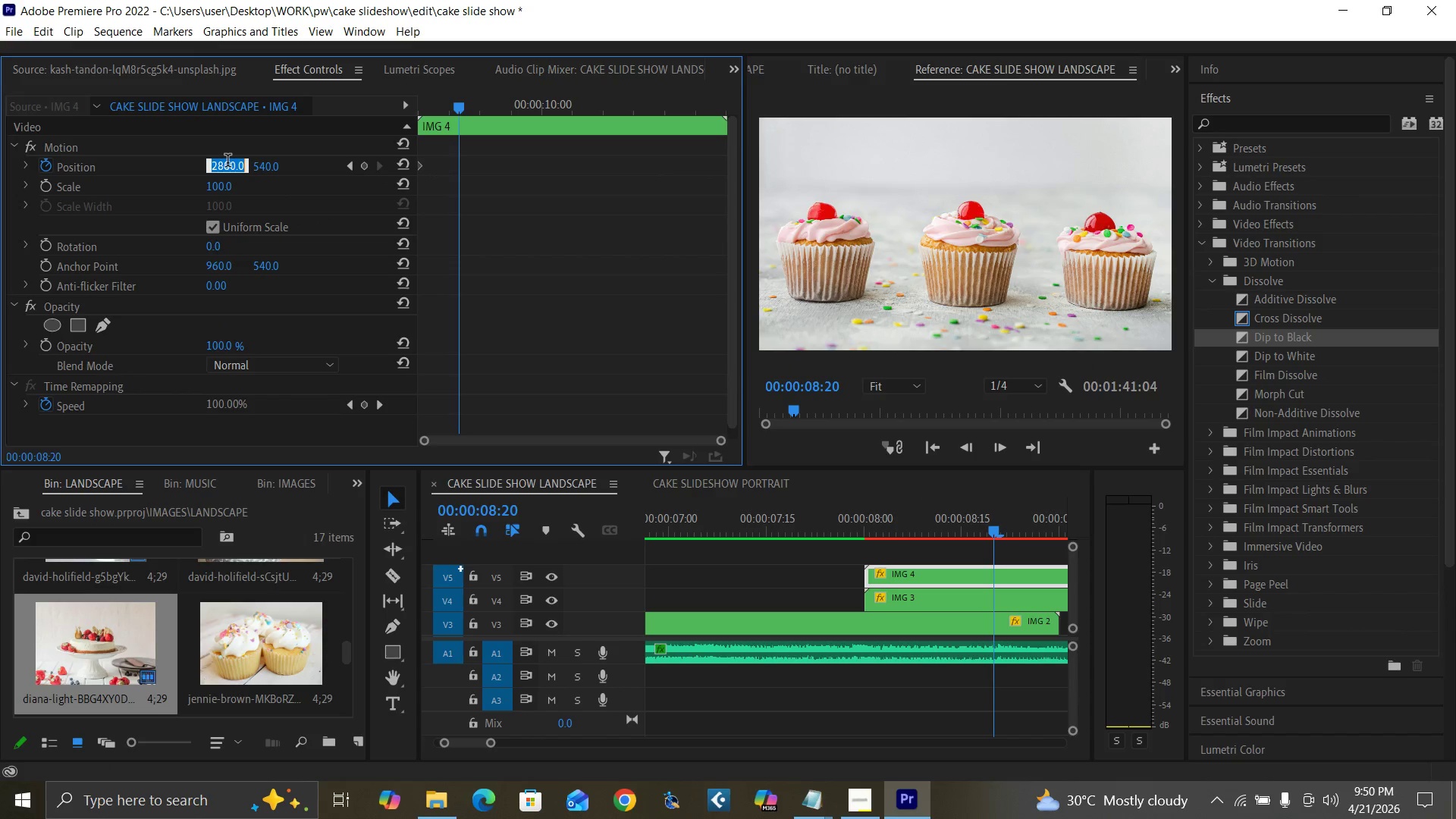 
type(960)
 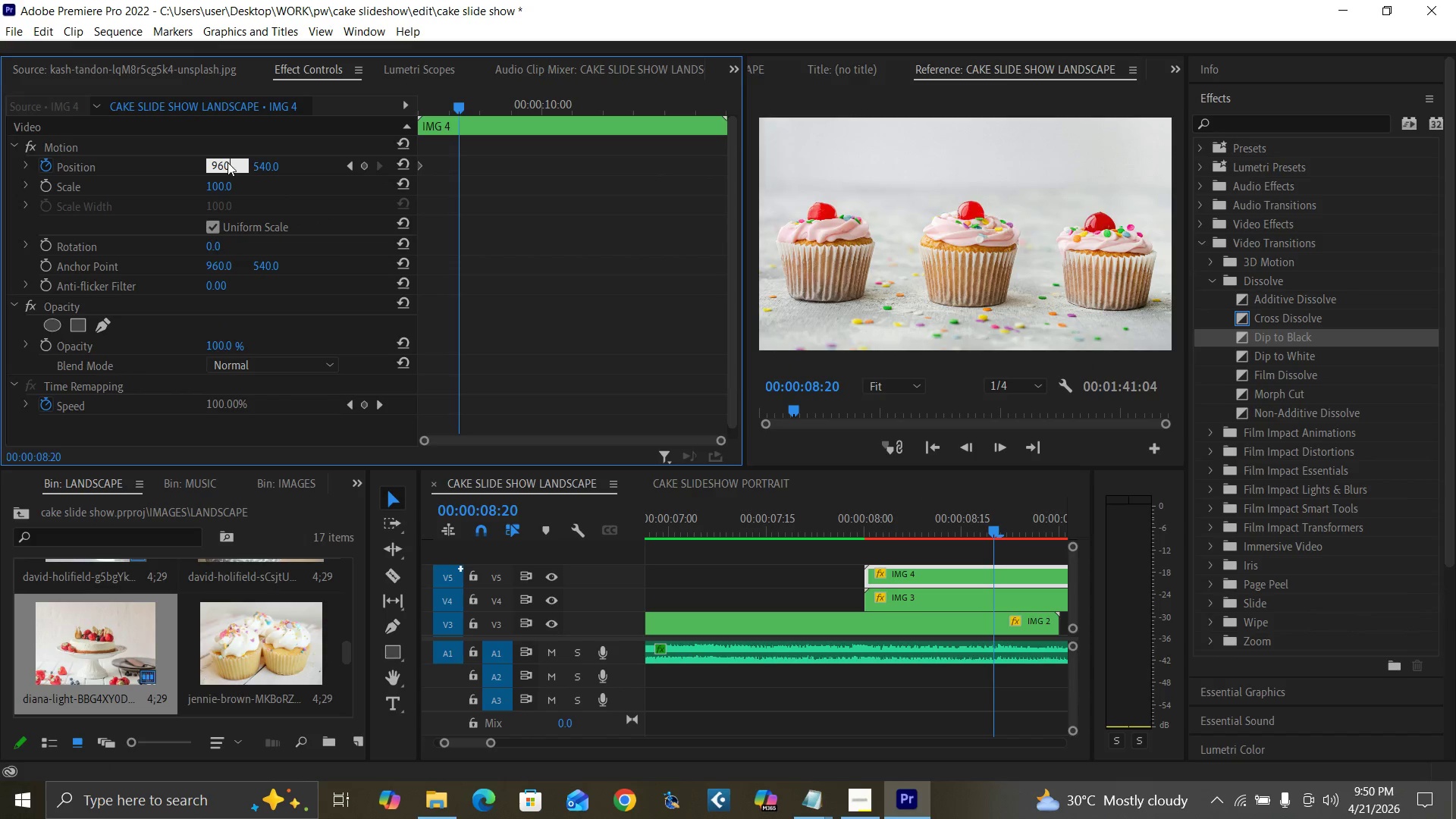 
key(Enter)
 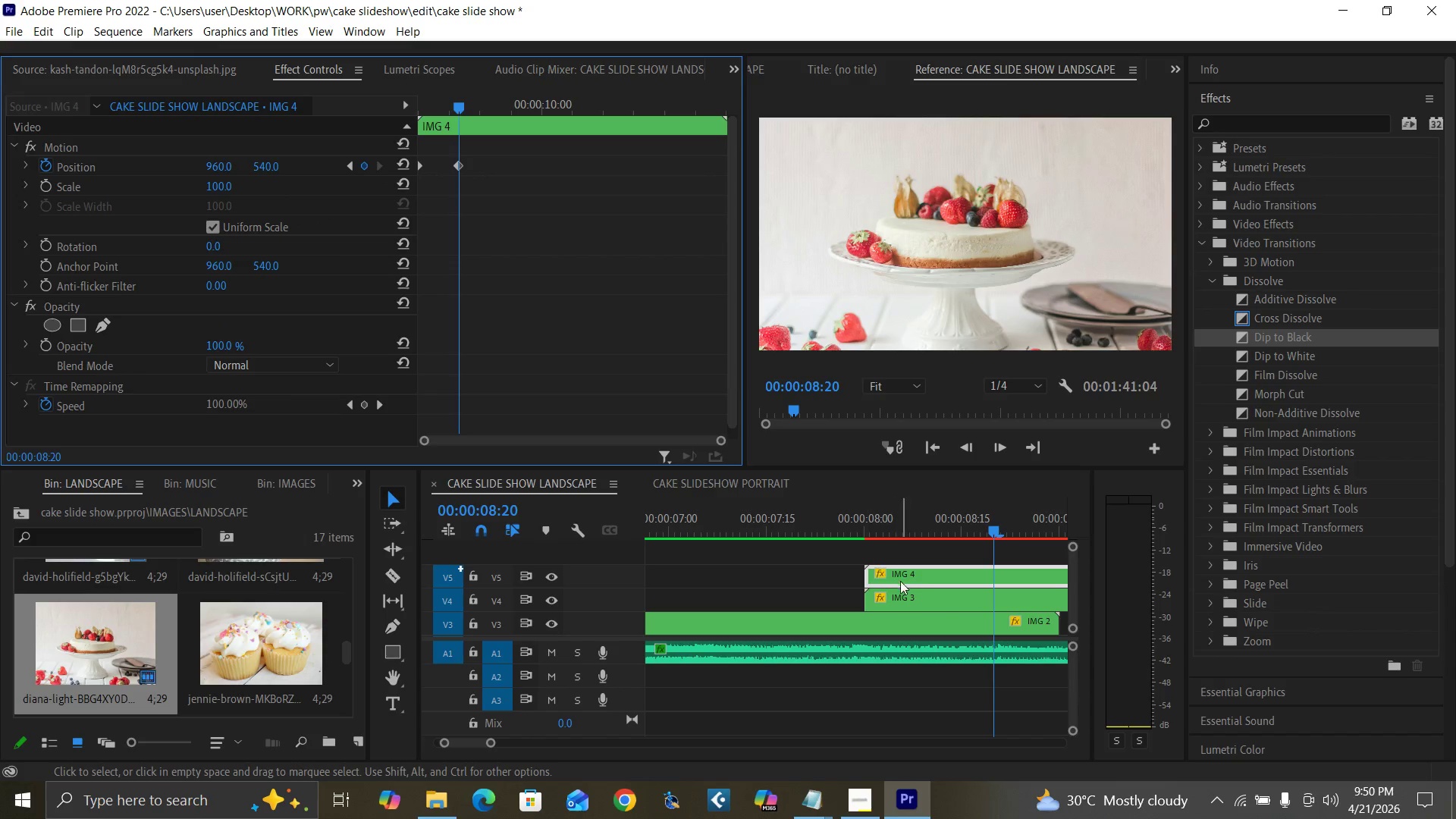 
left_click([956, 598])
 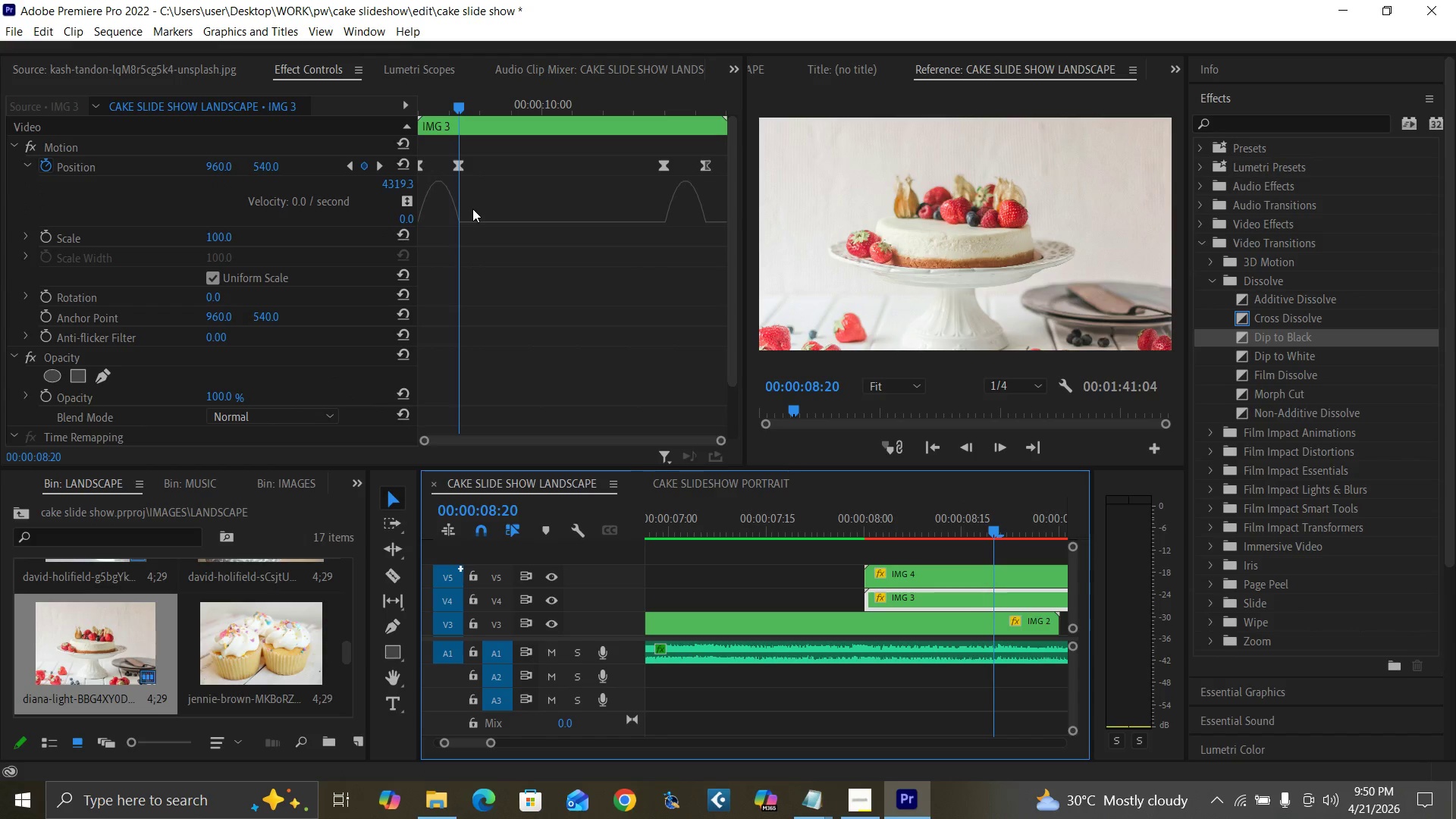 
left_click([215, 171])
 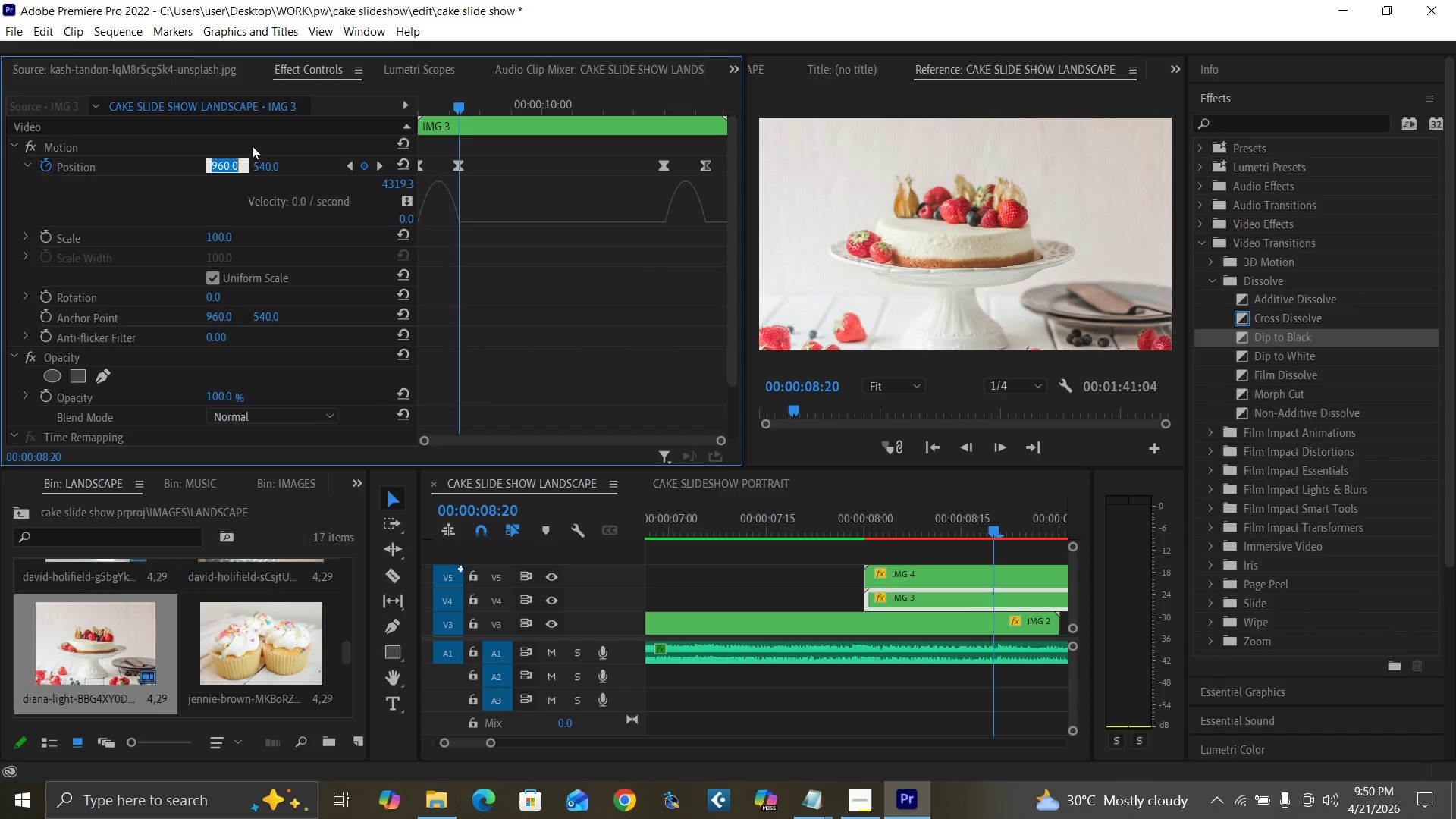 
left_click([253, 145])
 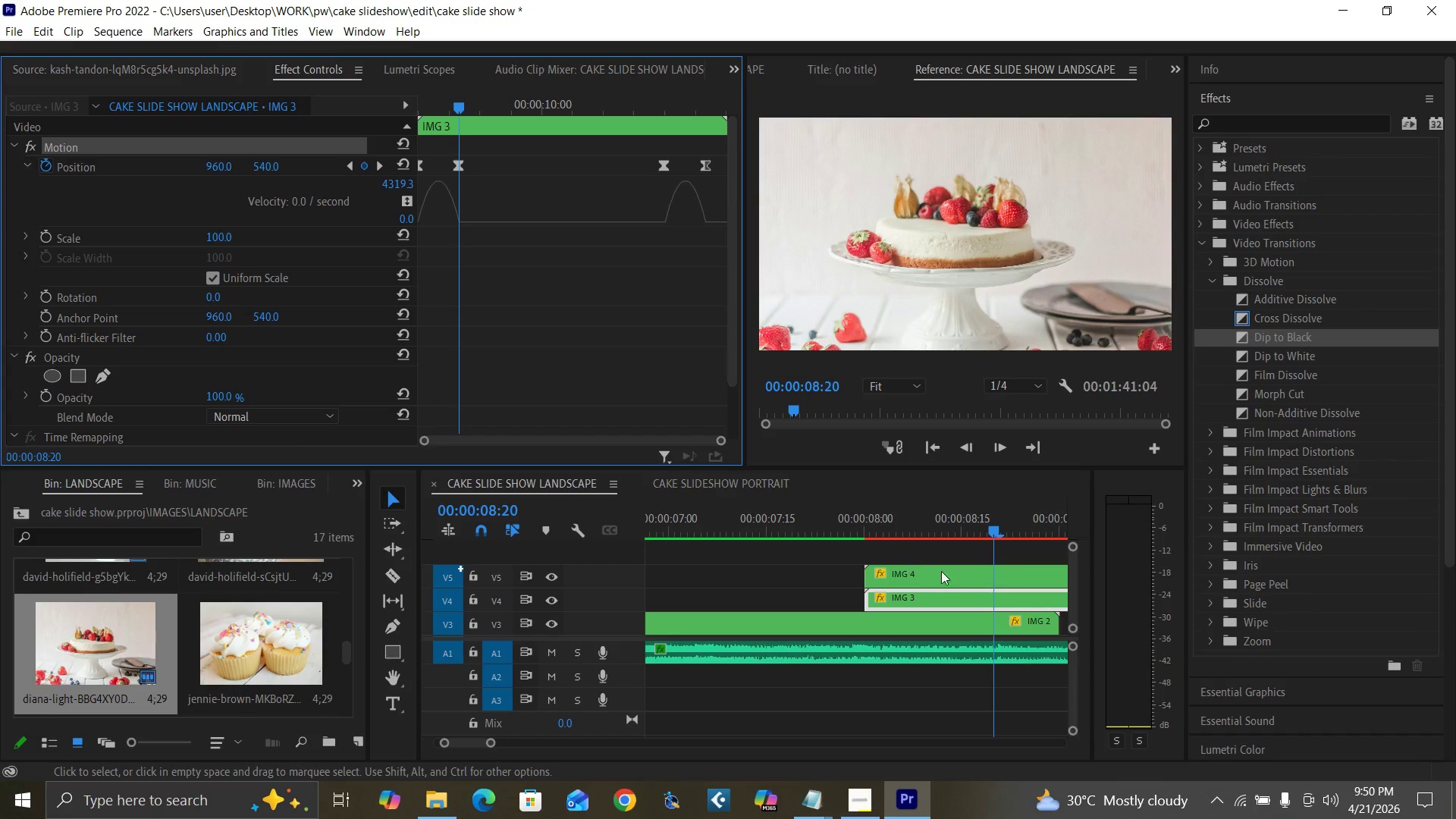 
left_click([956, 576])
 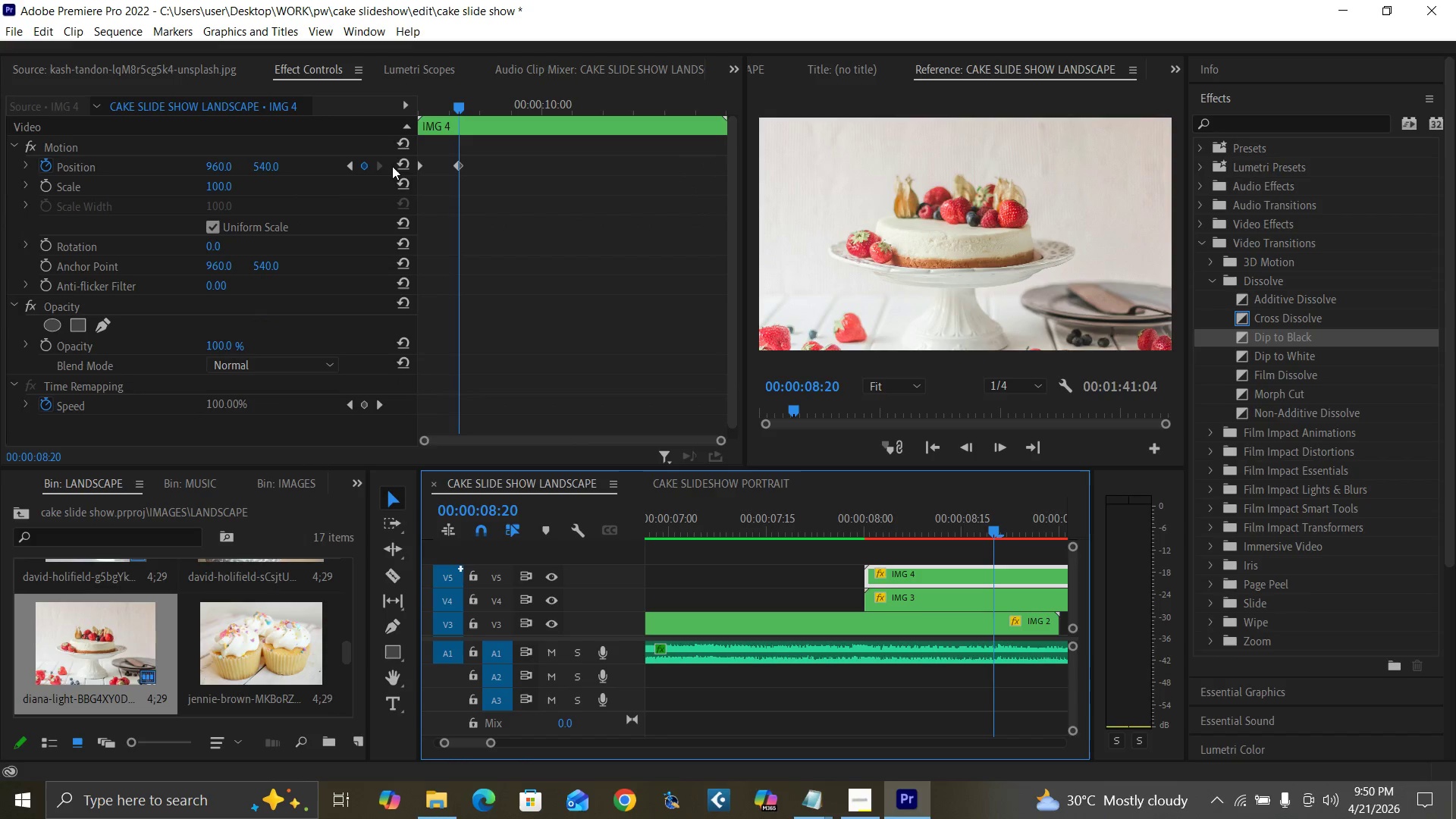 
left_click([419, 165])
 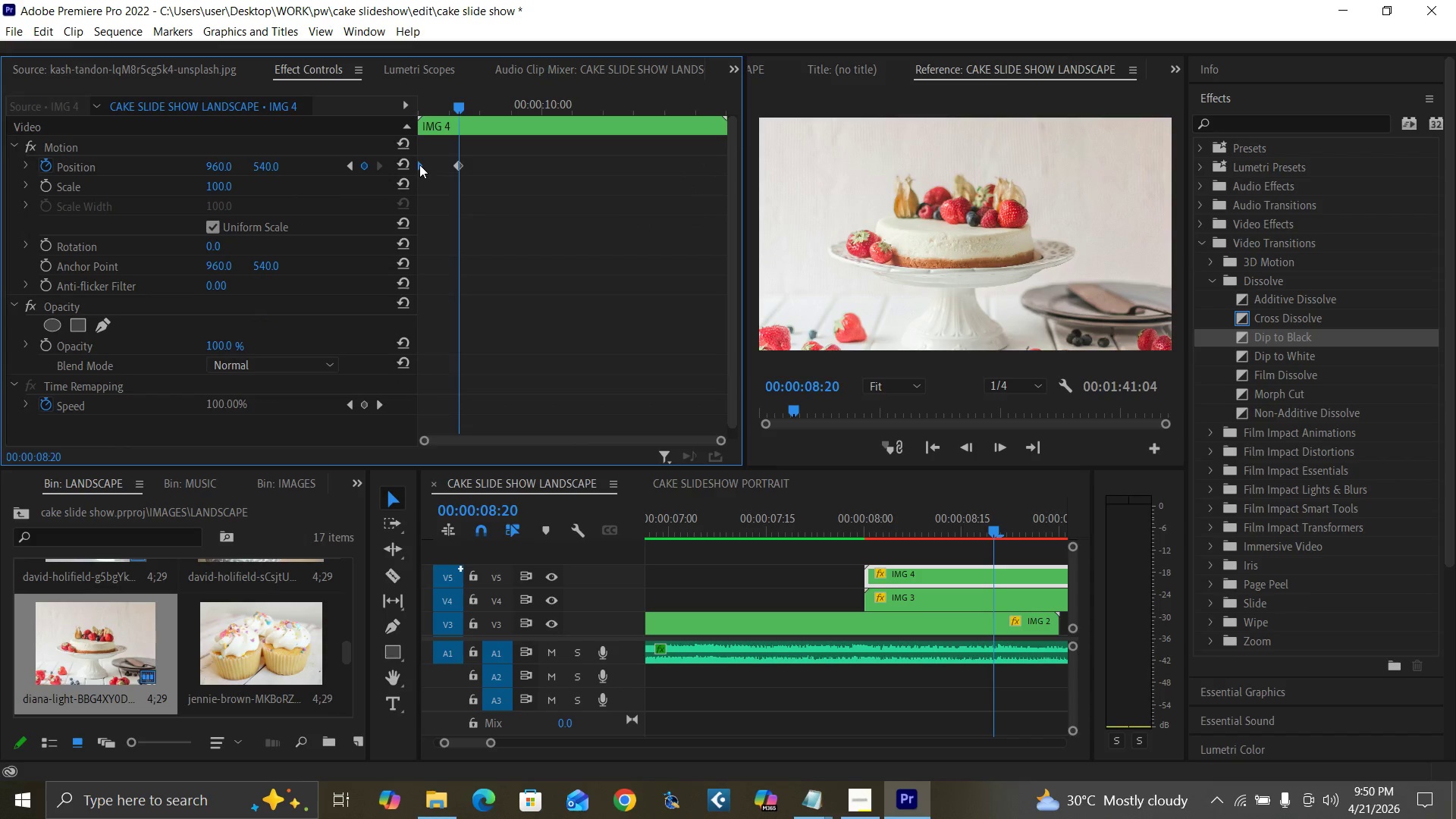 
right_click([419, 165])
 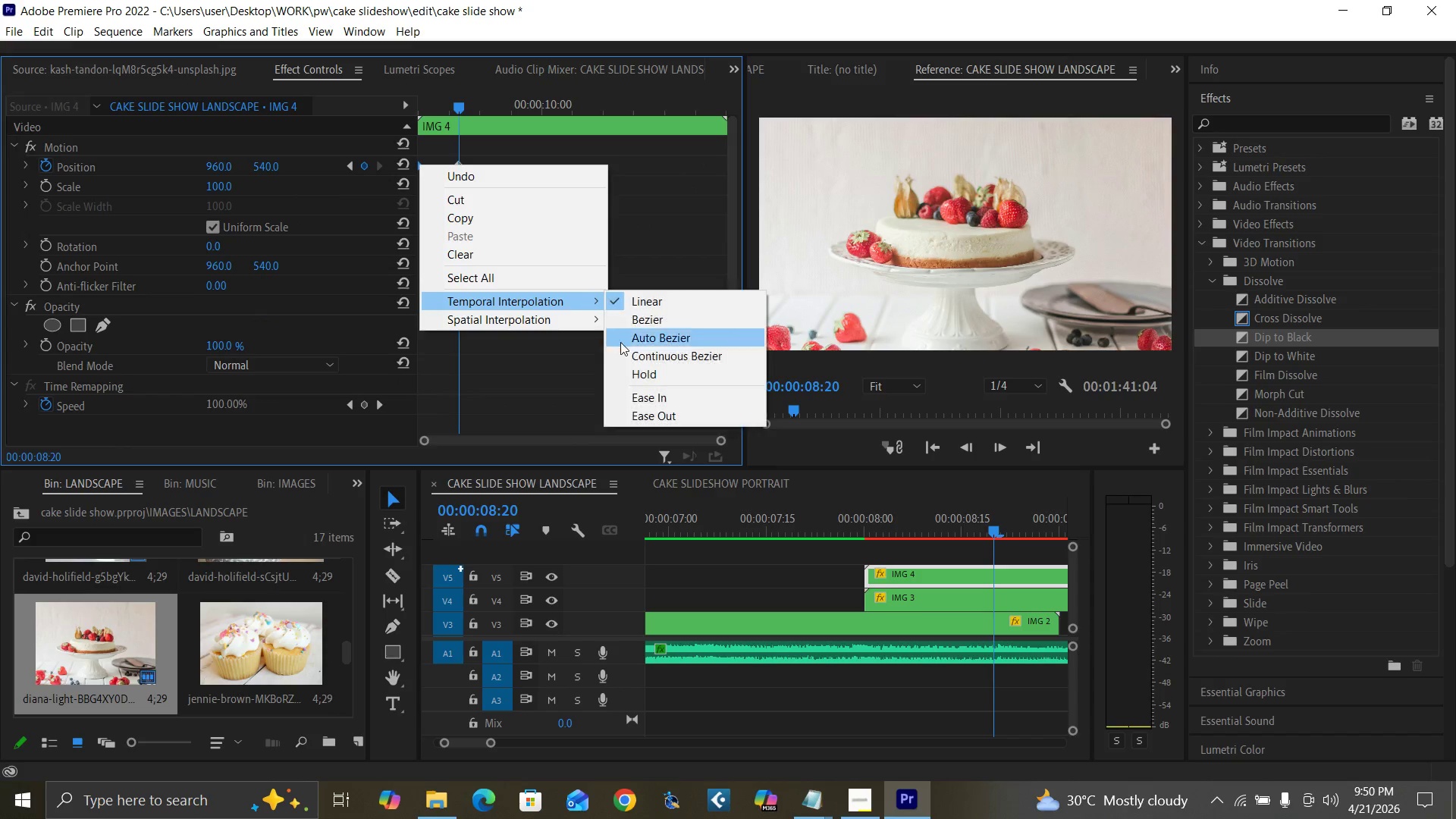 
left_click([654, 416])
 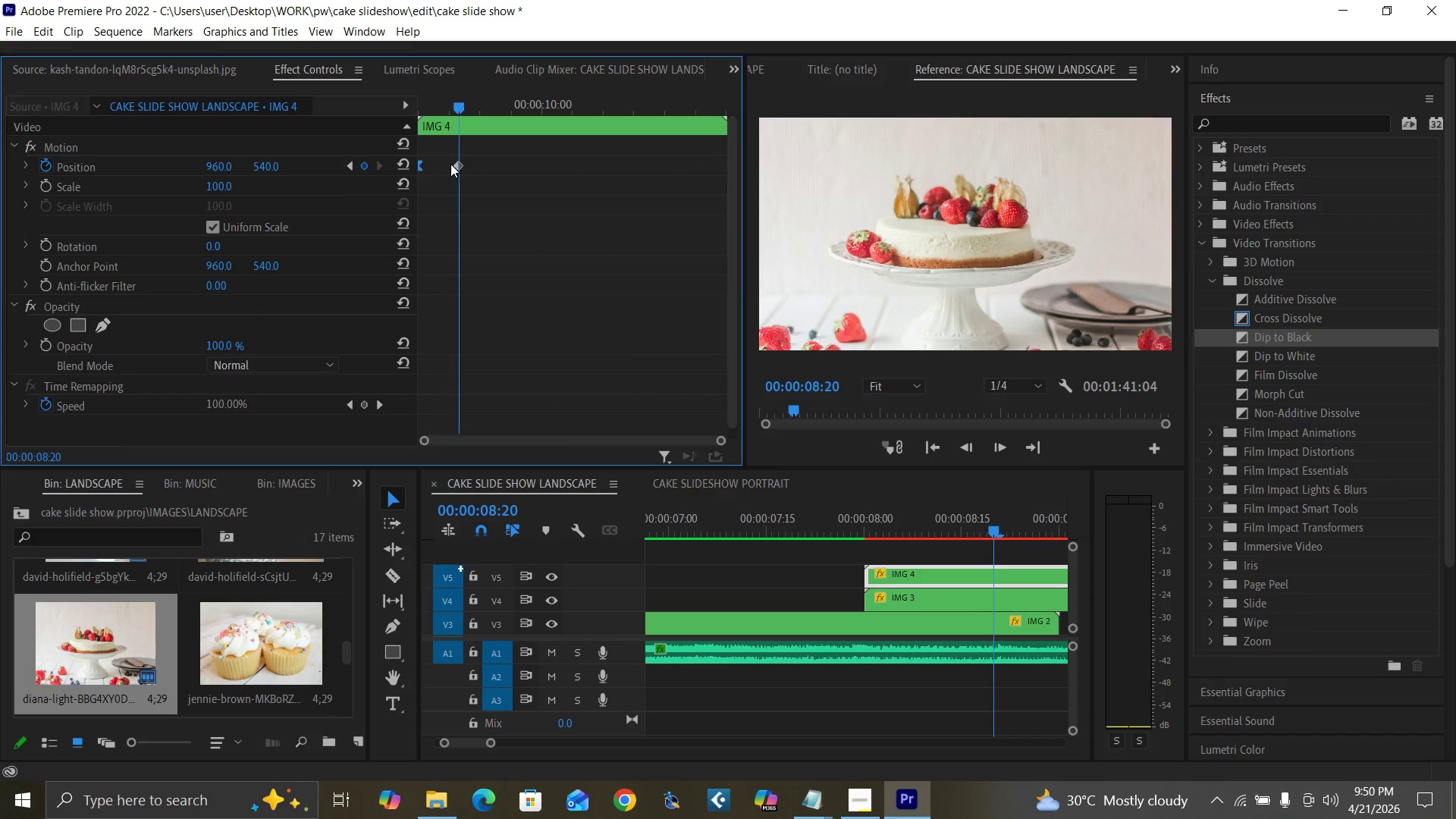 
left_click([457, 164])
 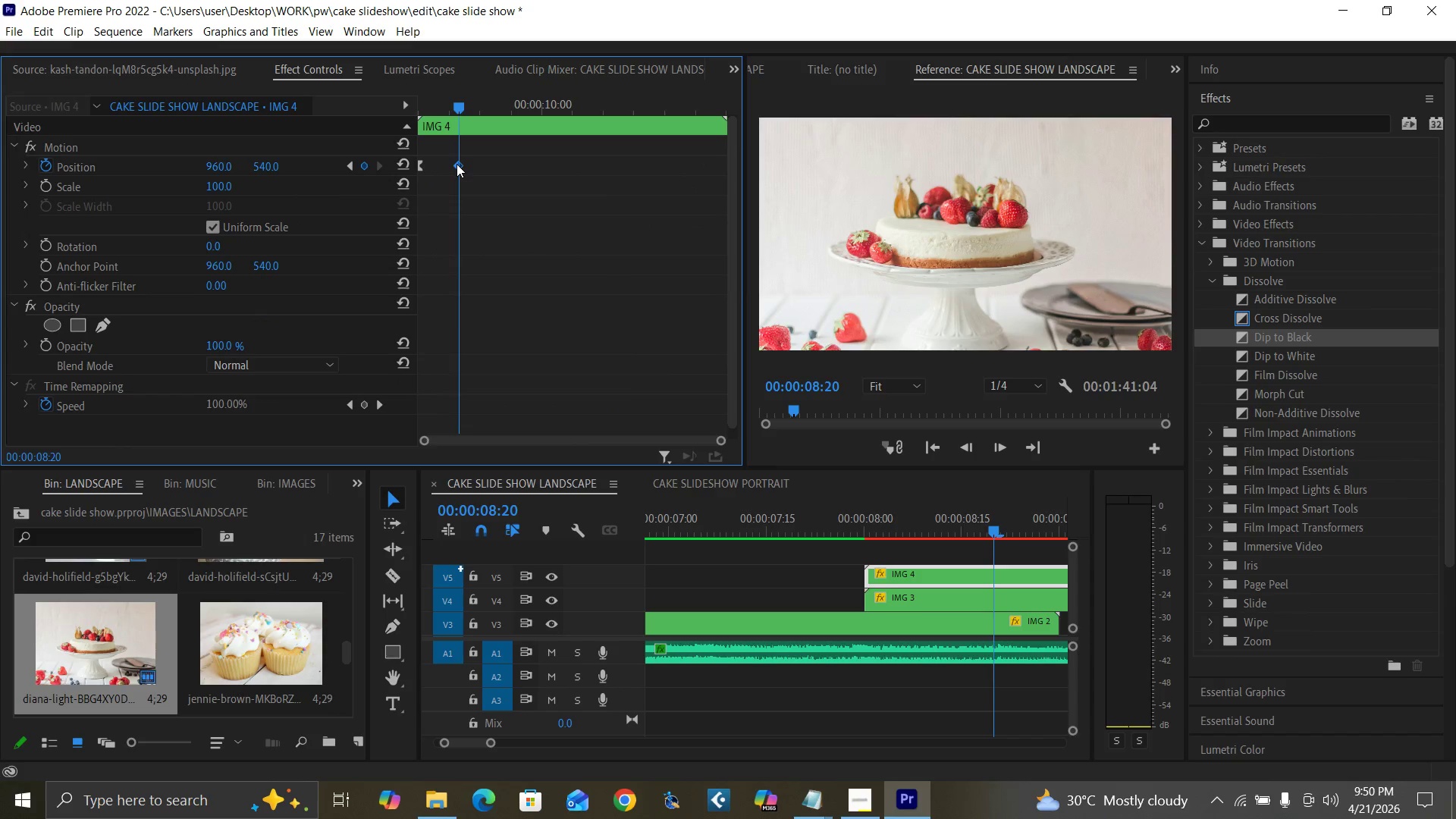 
right_click([457, 164])
 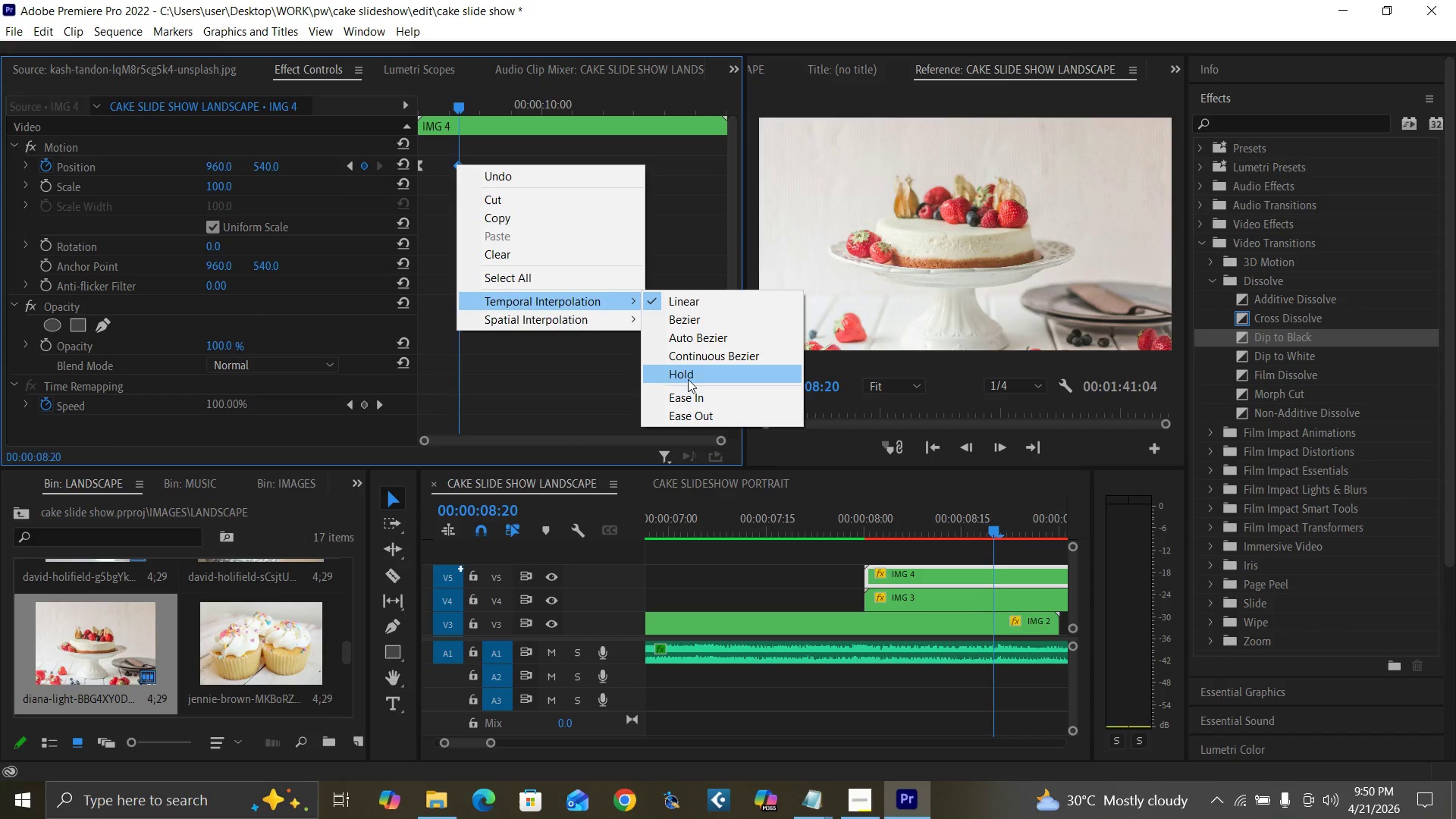 
left_click([693, 394])
 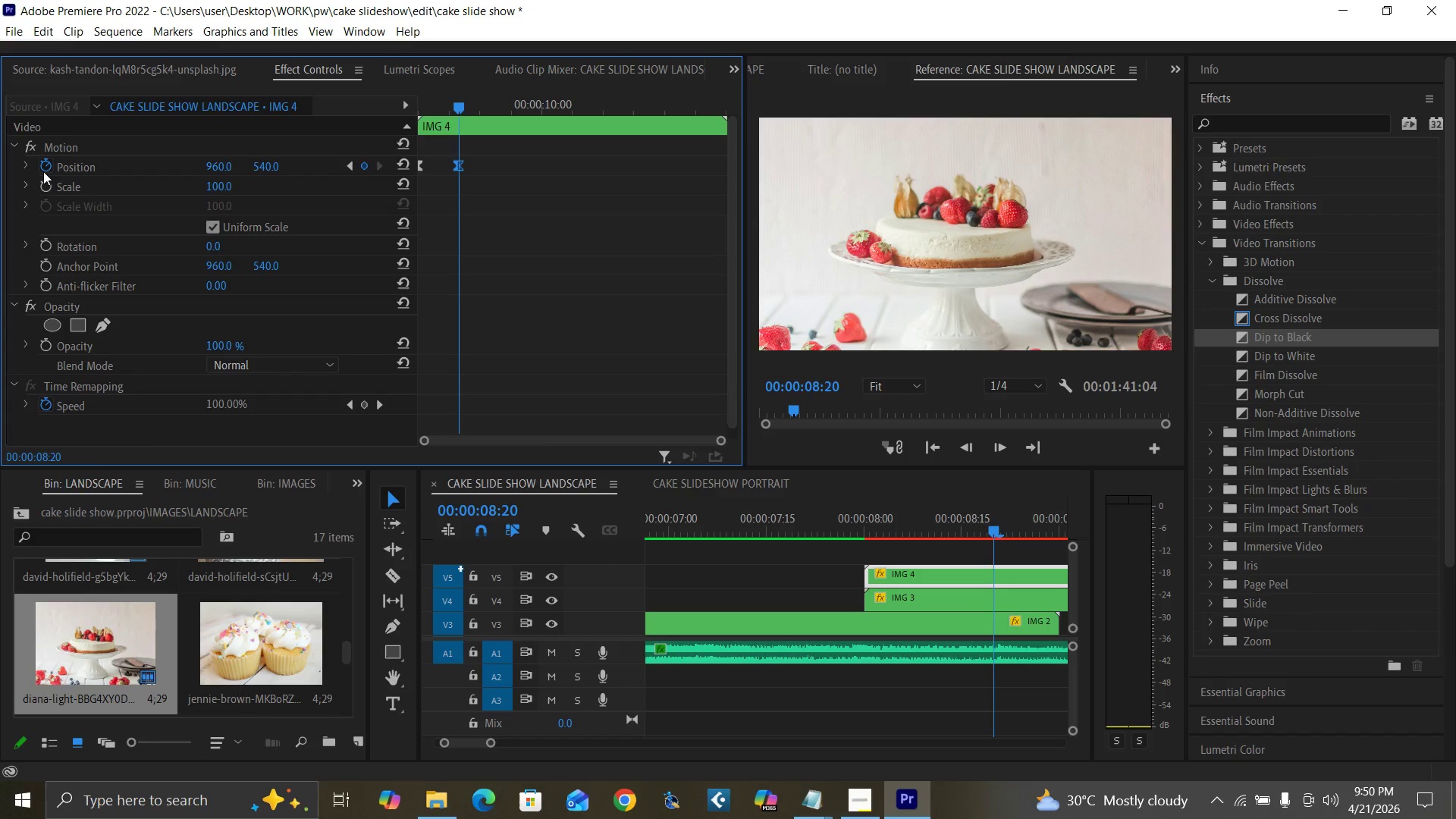 
left_click([29, 165])
 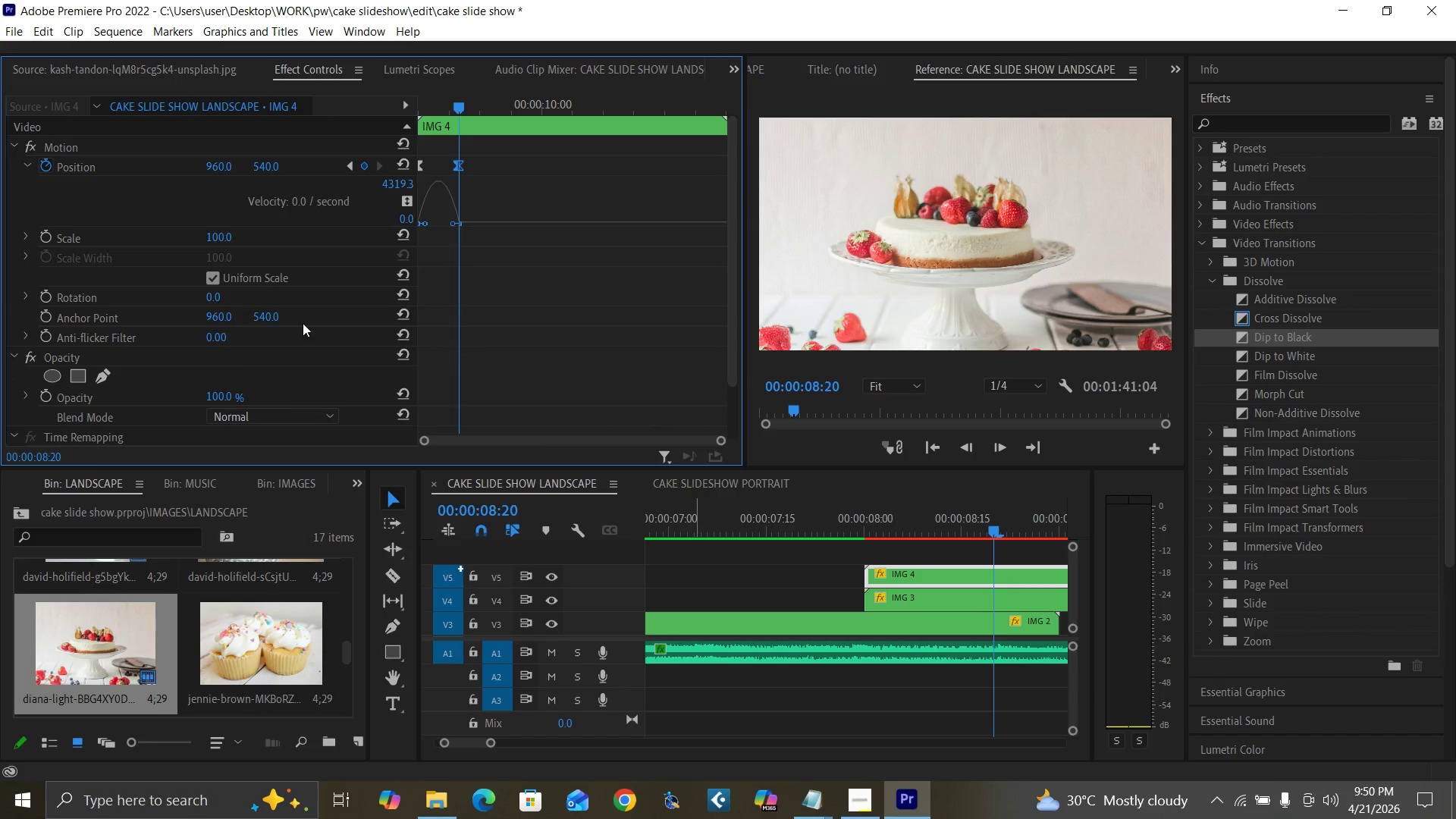 
wait(5.47)
 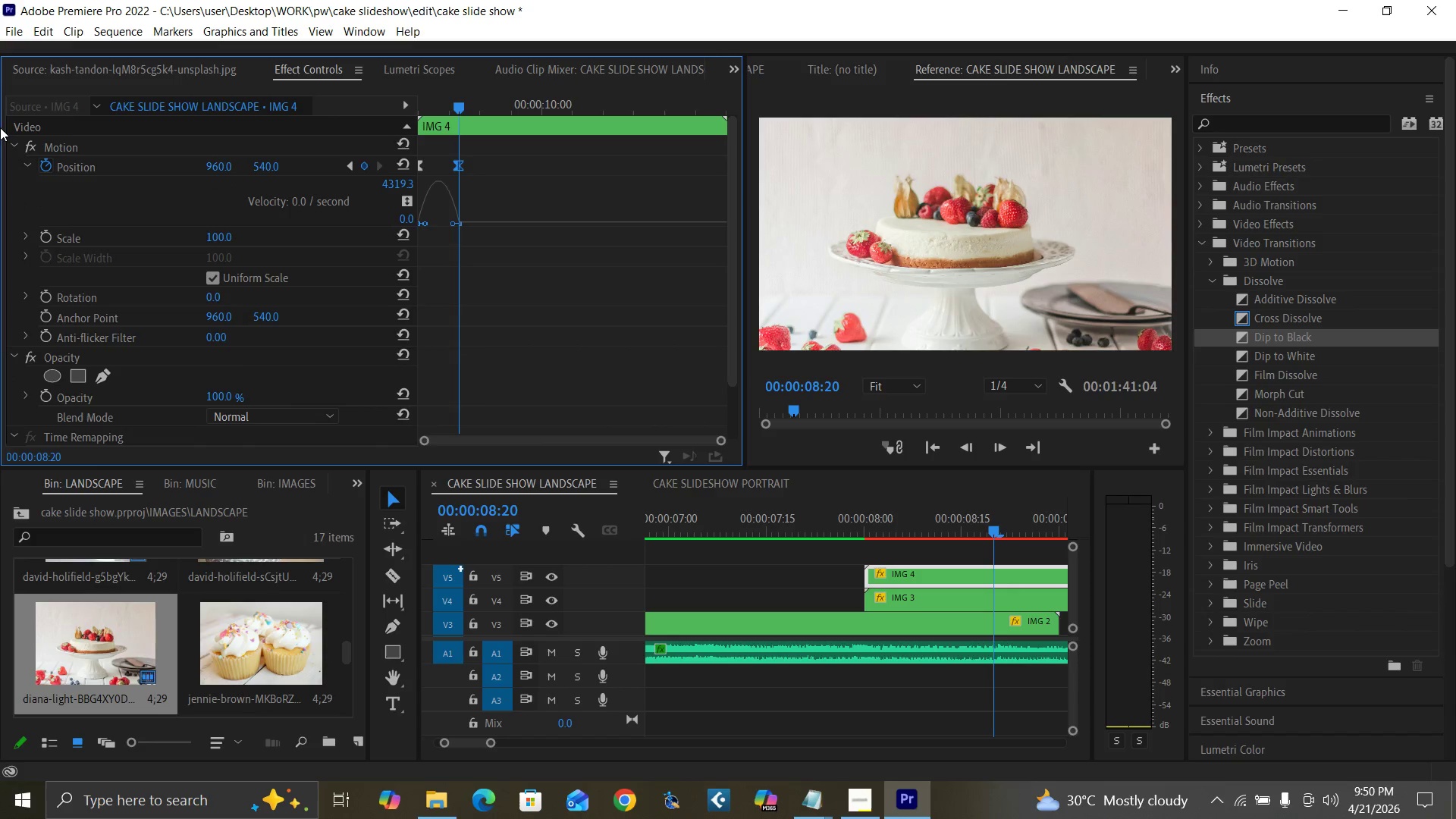 
left_click([218, 395])
 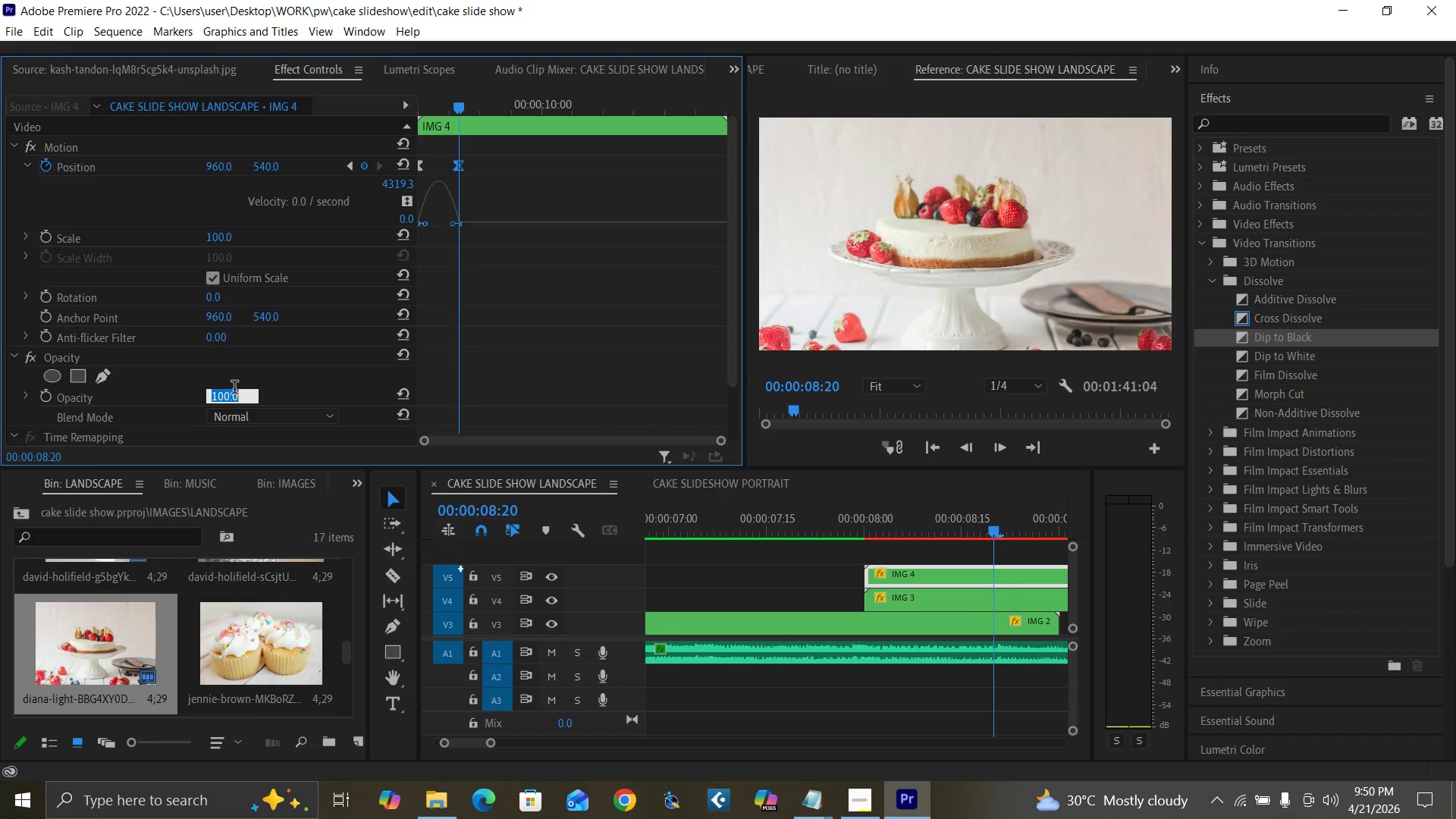 
type(50)
 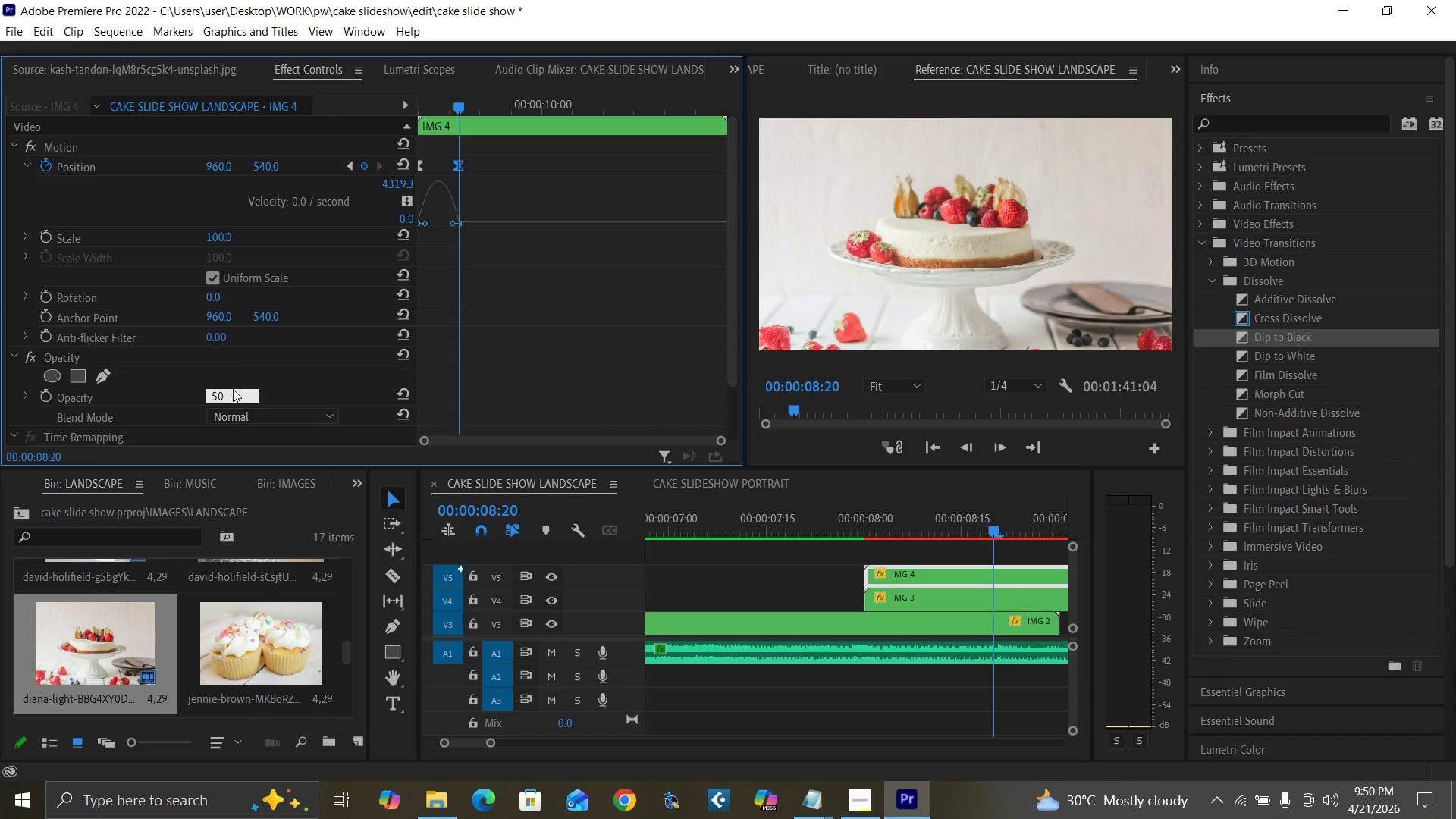 
key(Enter)
 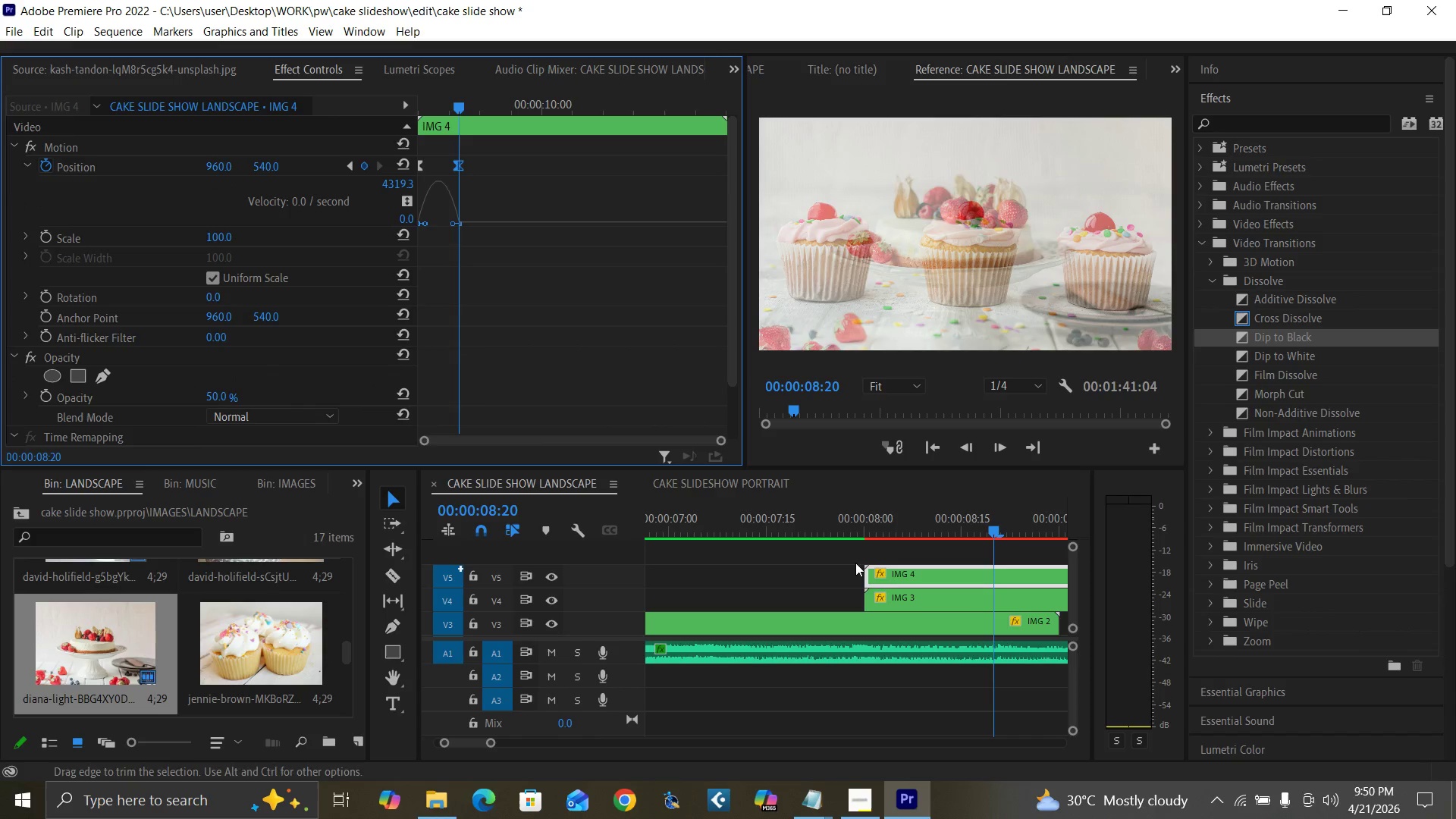 
left_click([804, 526])
 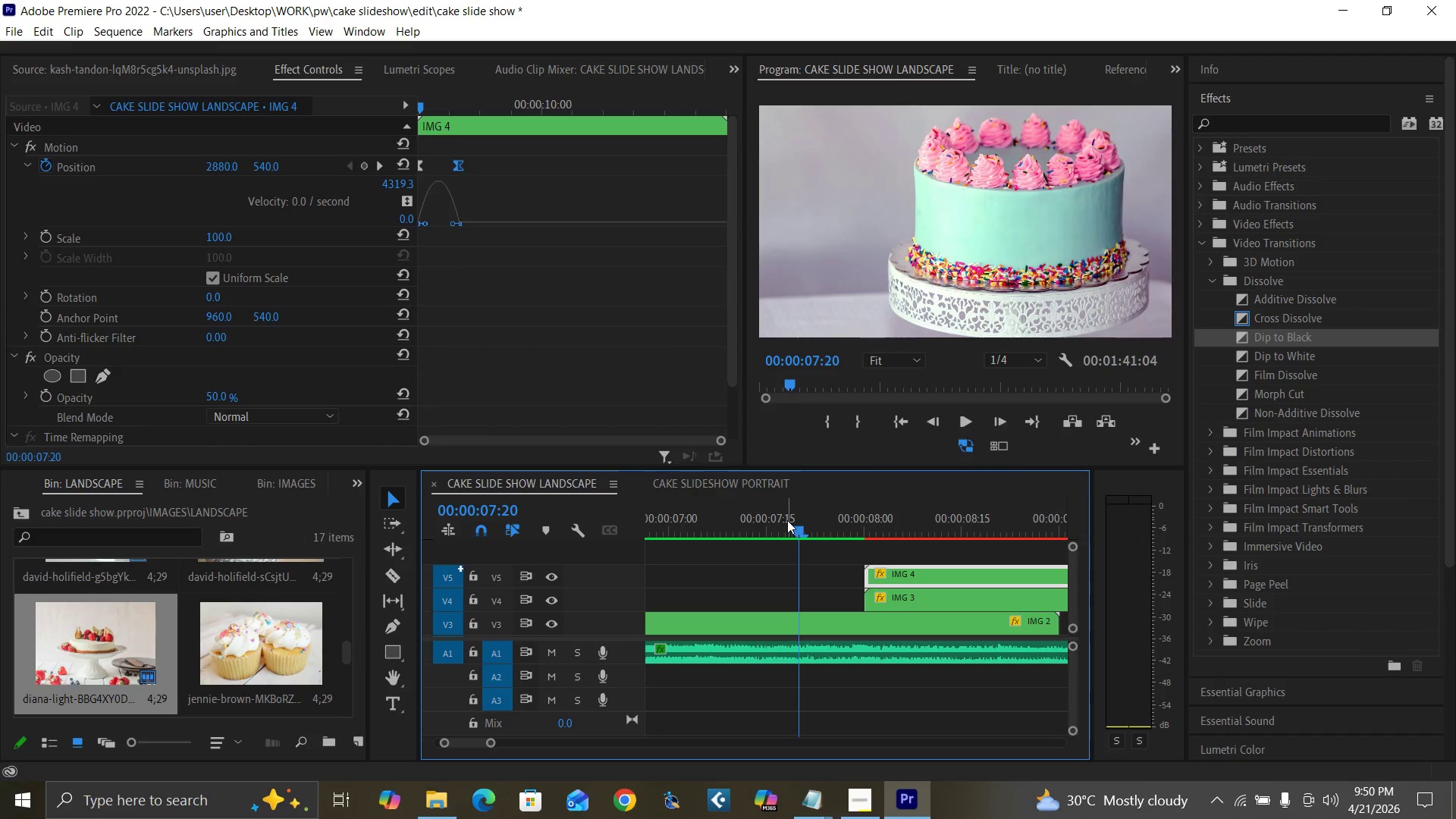 
key(Space)
 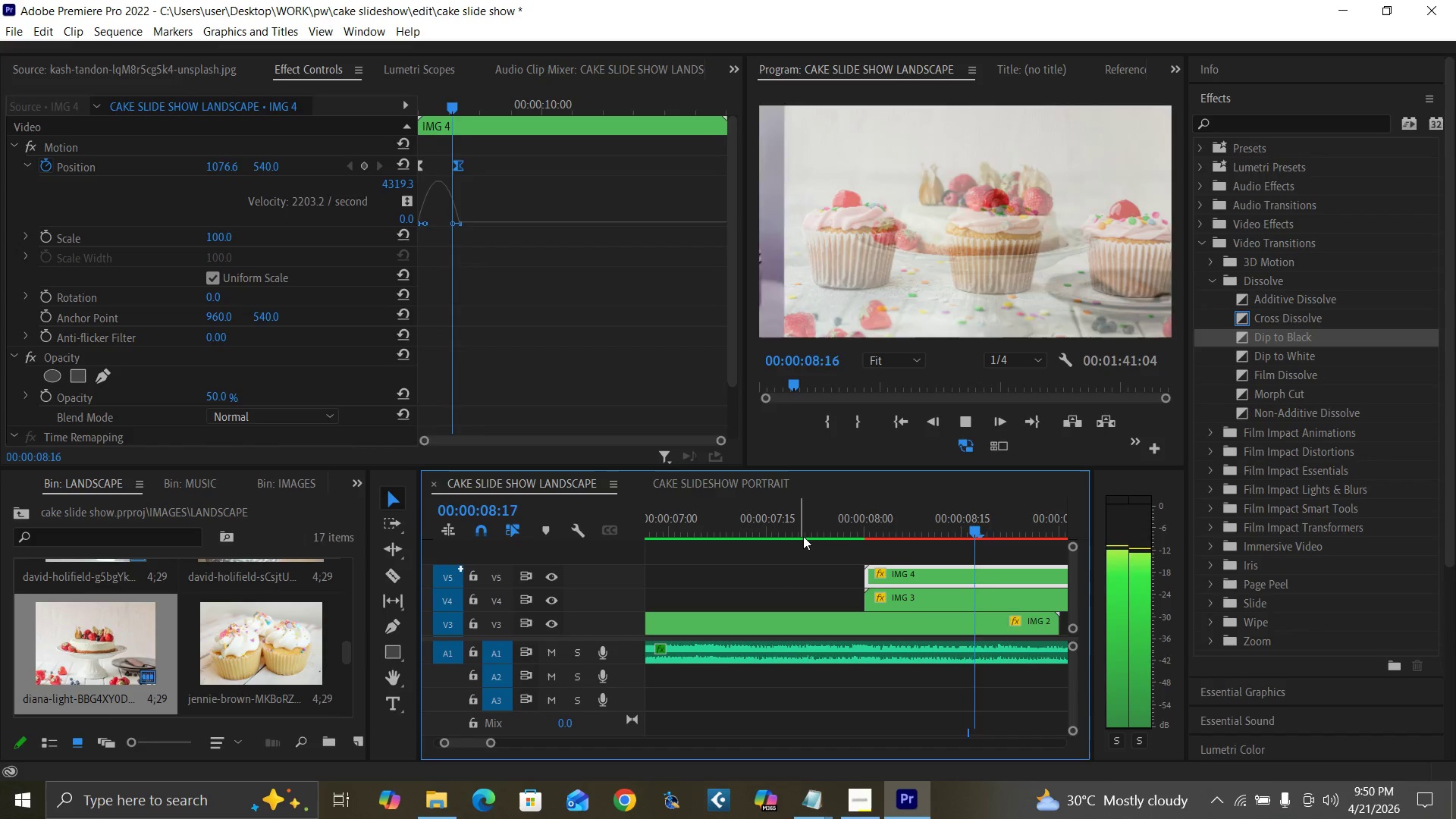 
key(Space)
 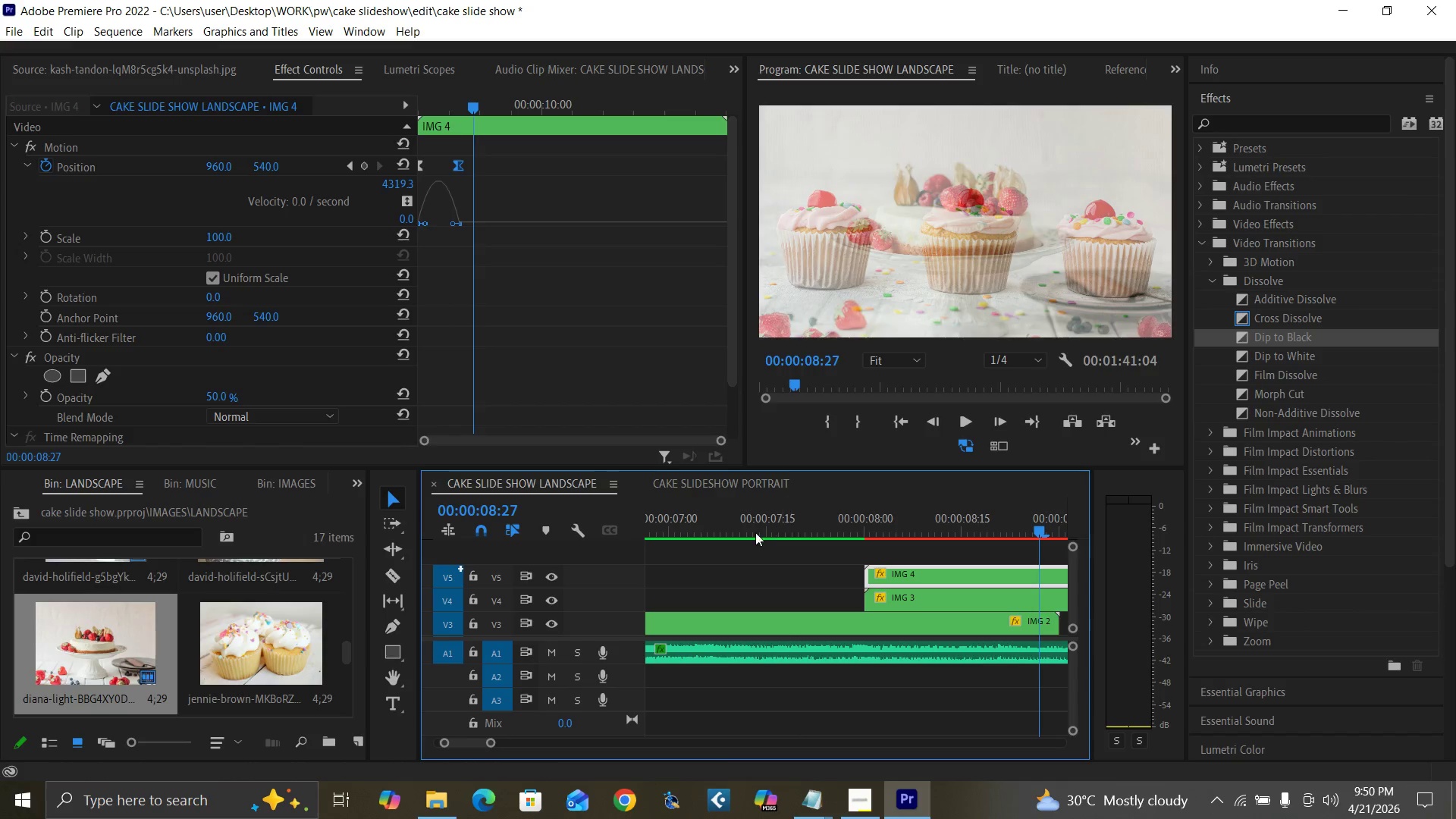 
left_click([746, 532])
 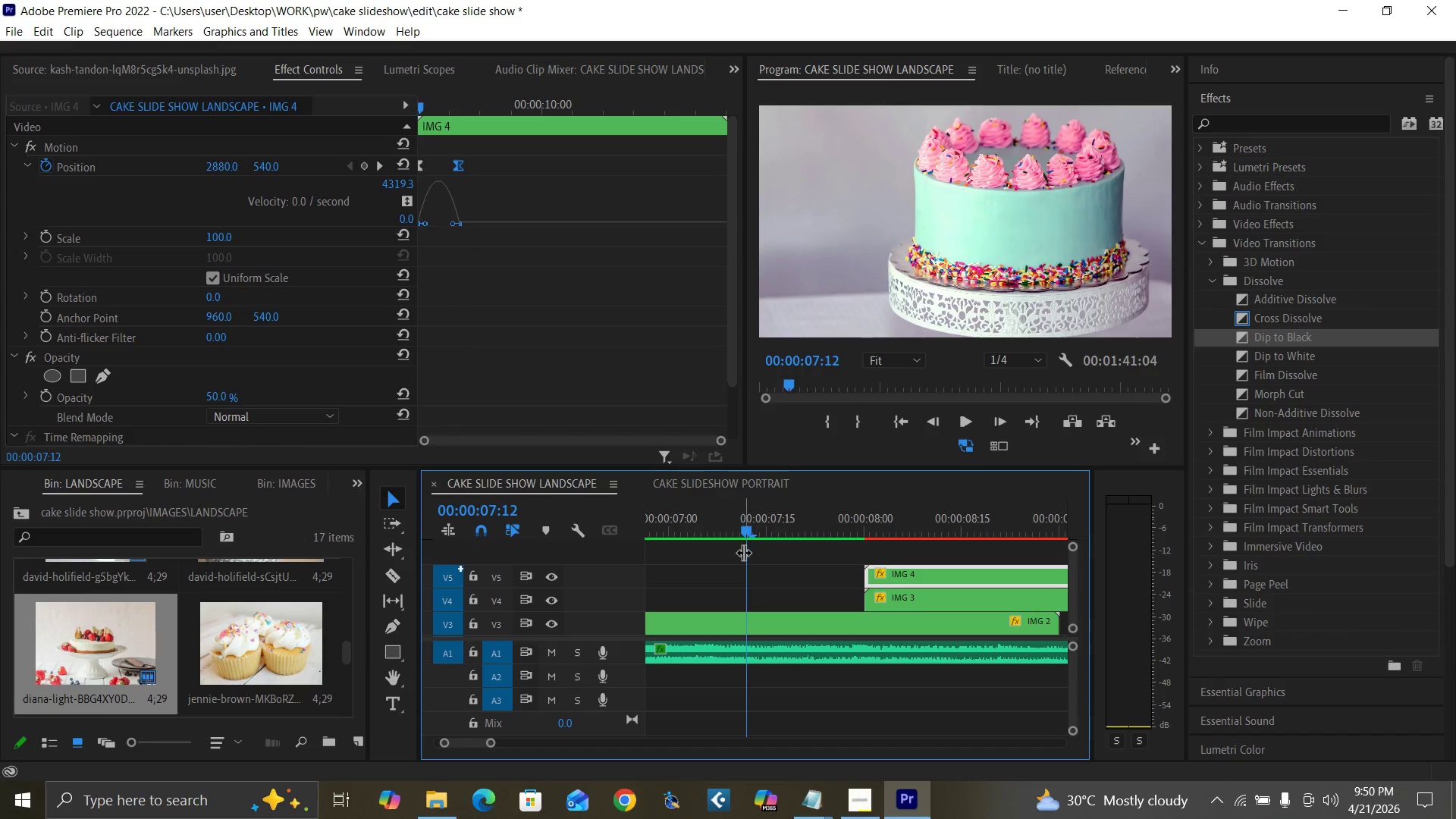 
key(Space)
 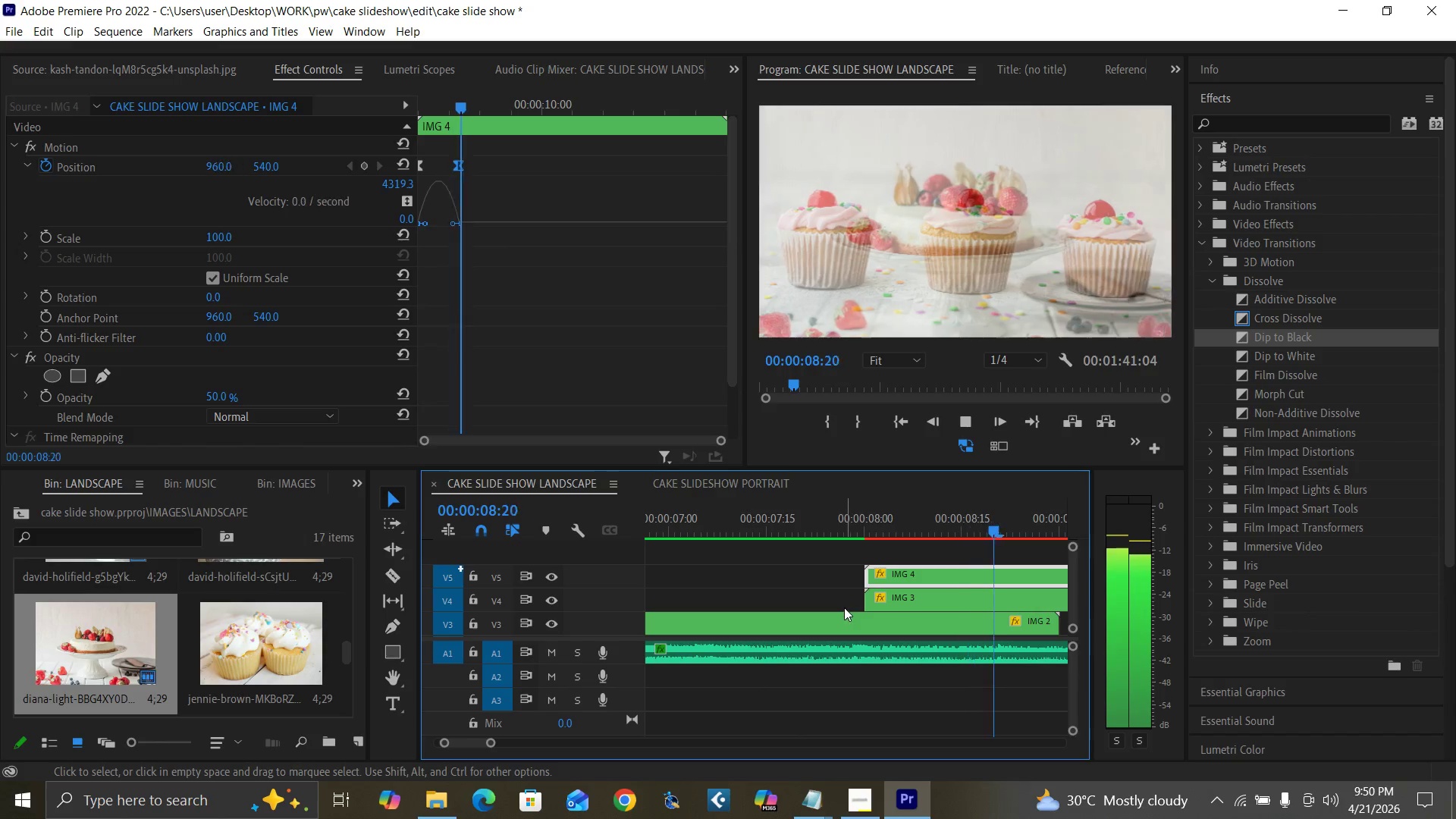 
key(Space)
 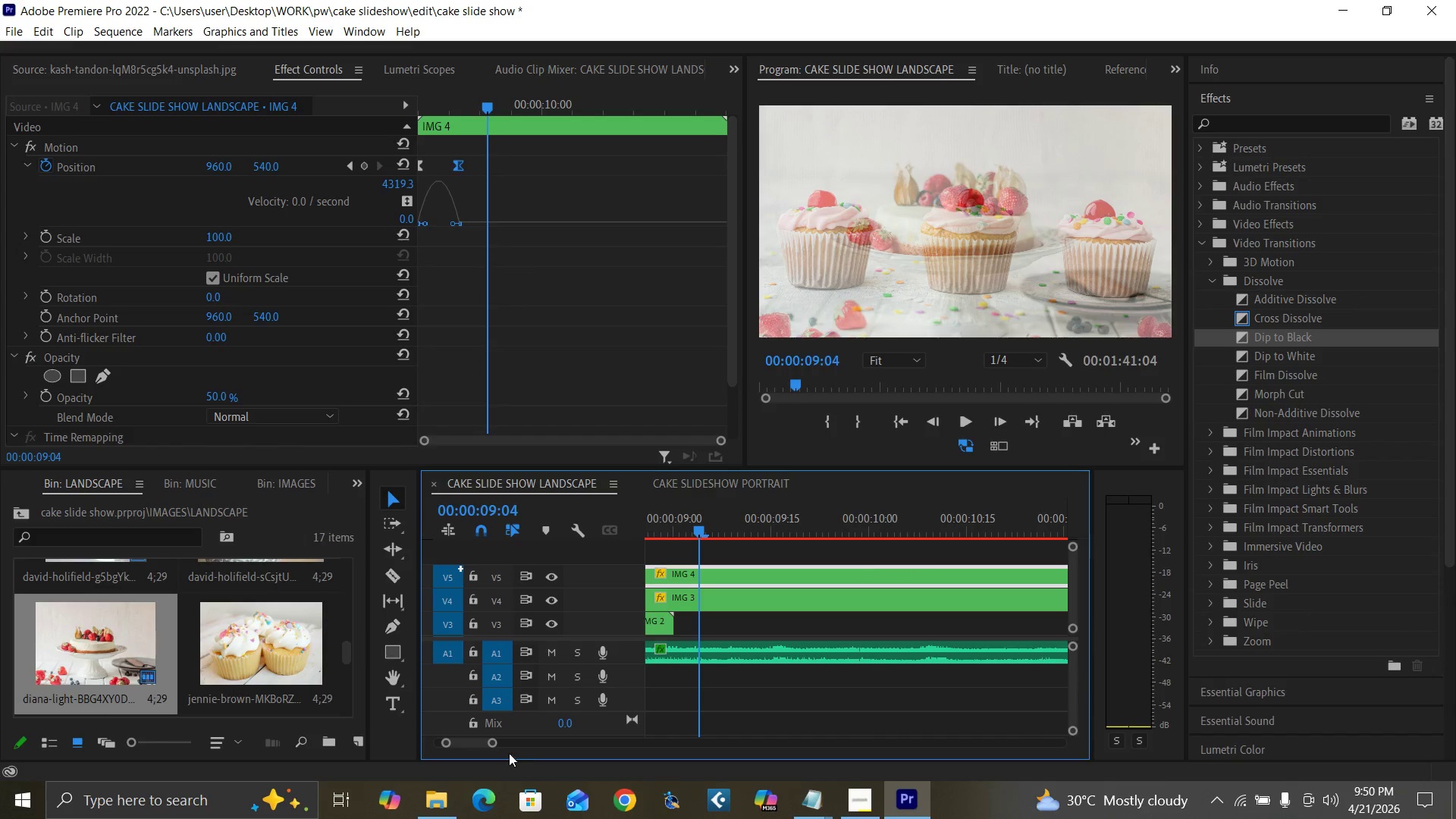 
left_click_drag(start_coordinate=[491, 745], to_coordinate=[504, 748])
 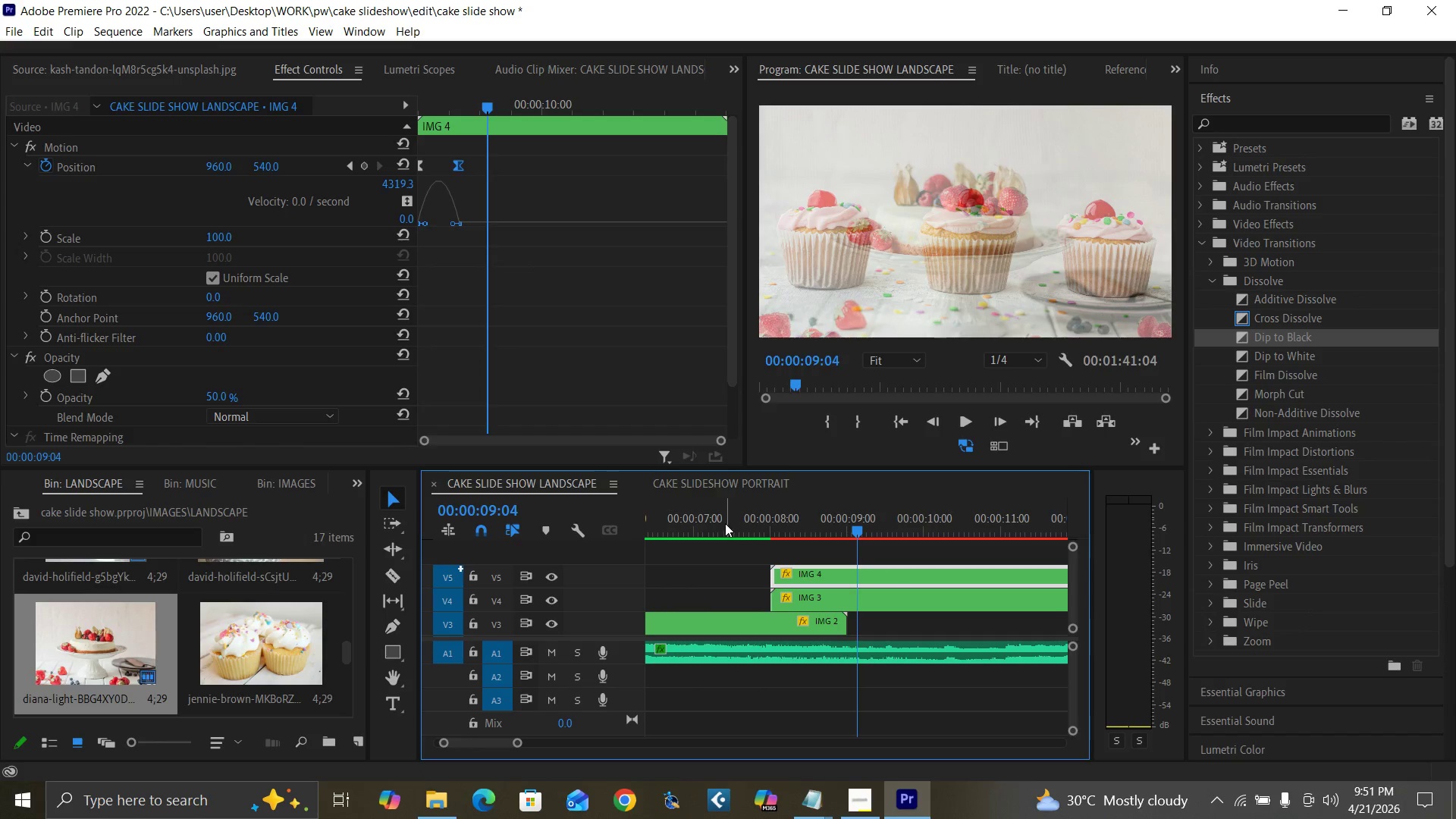 
key(Space)
 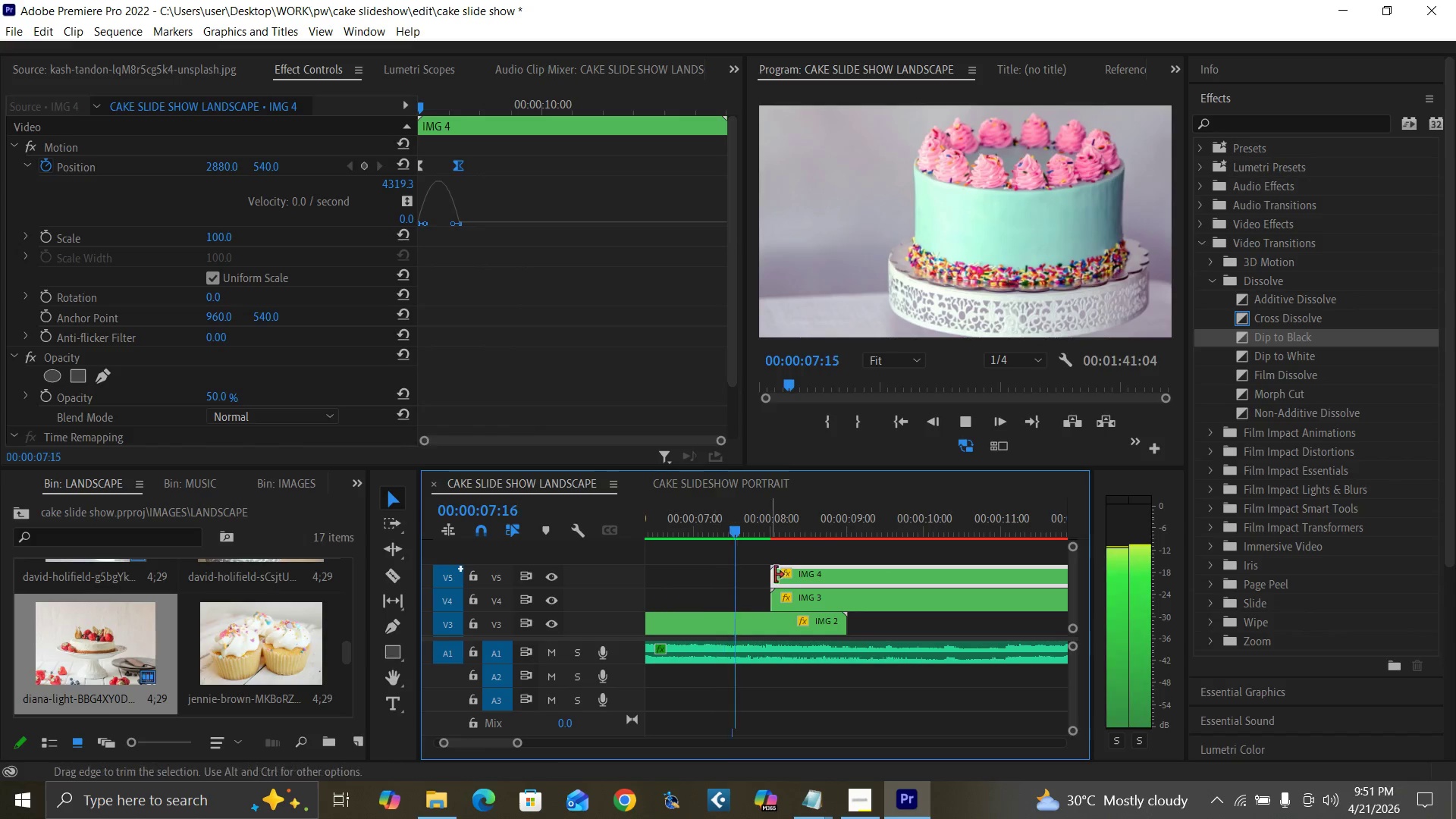 
mouse_move([767, 568])
 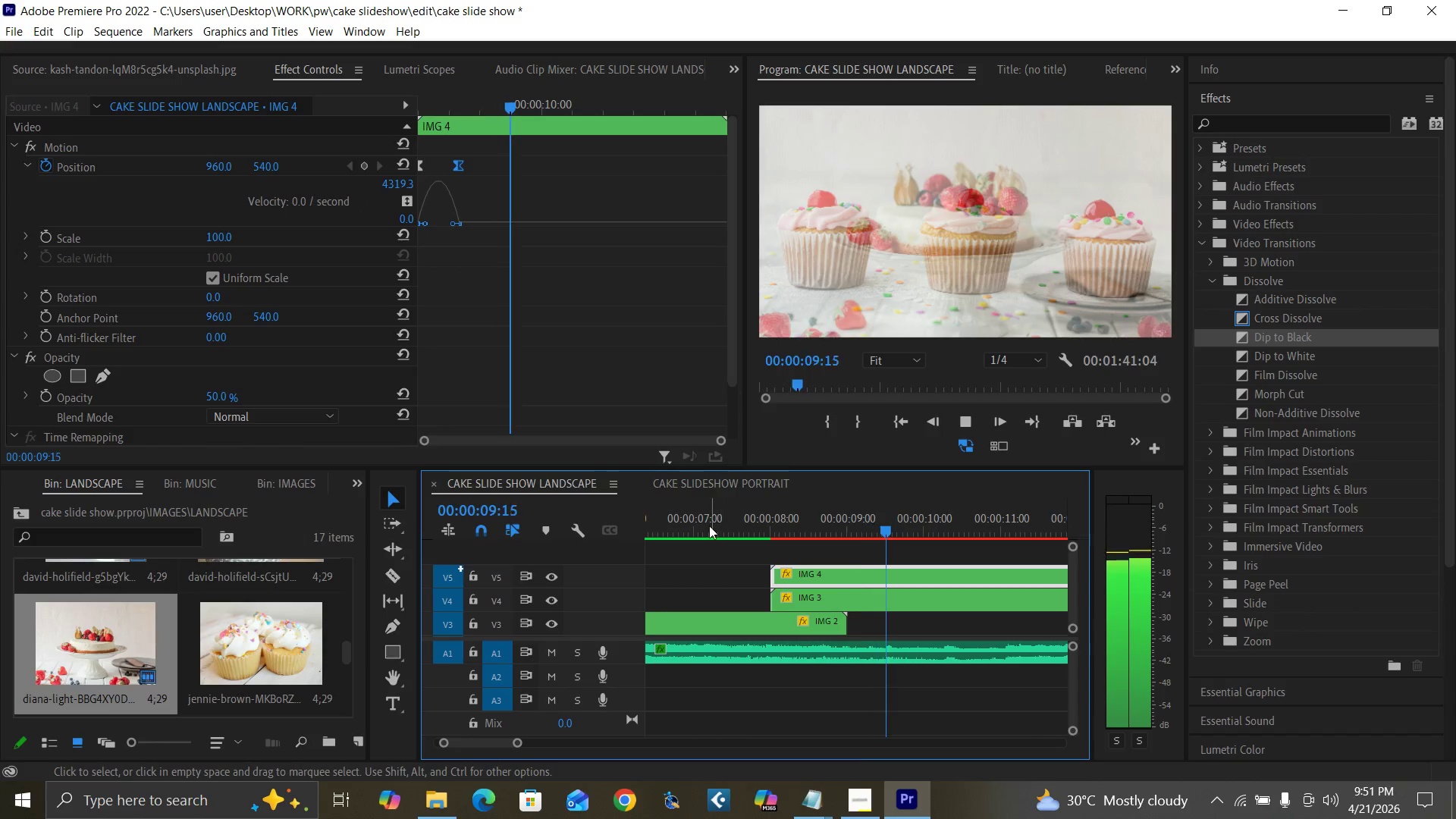 
left_click([709, 524])
 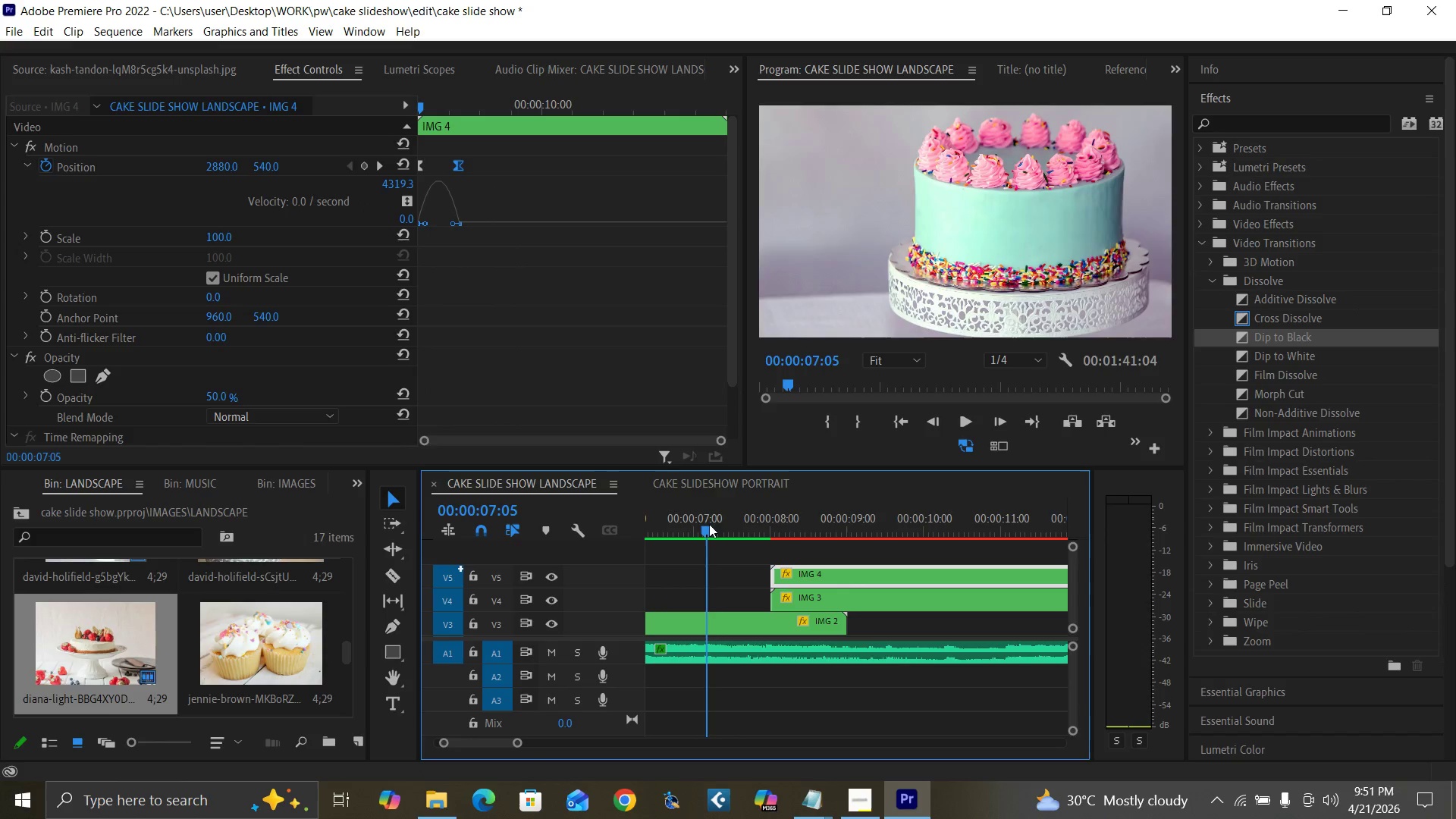 
key(Space)
 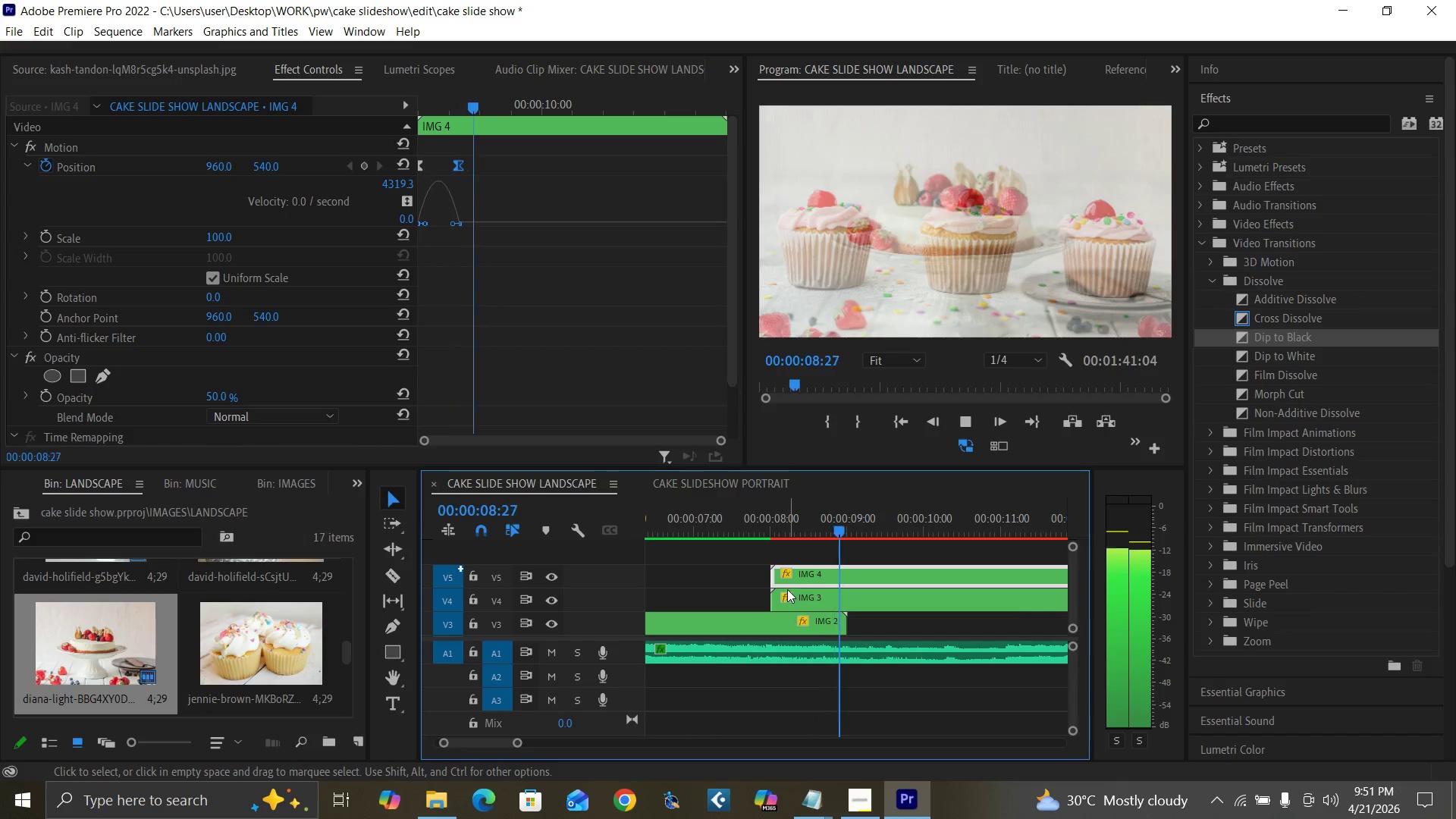 
left_click([702, 527])
 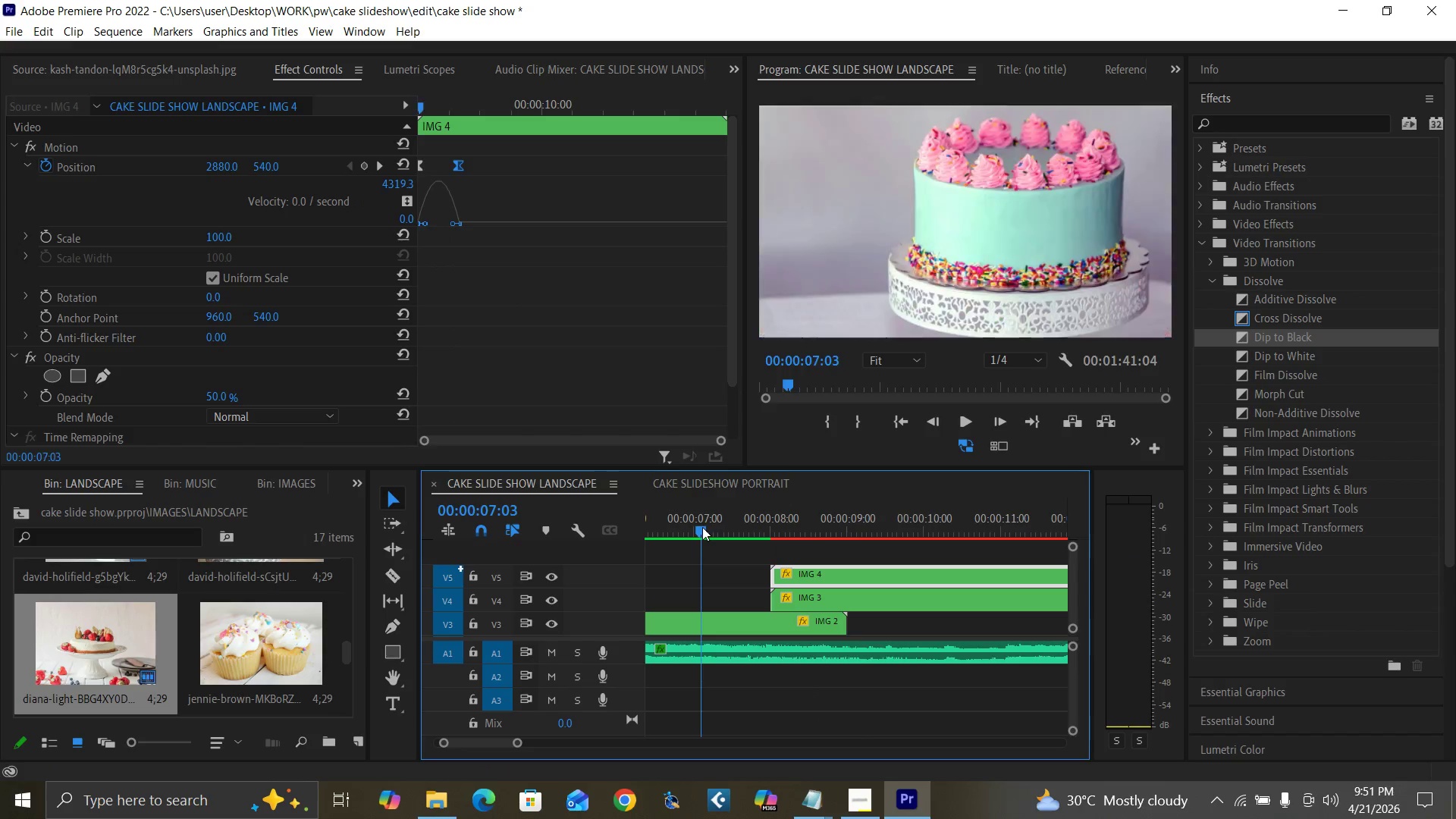 
key(Space)
 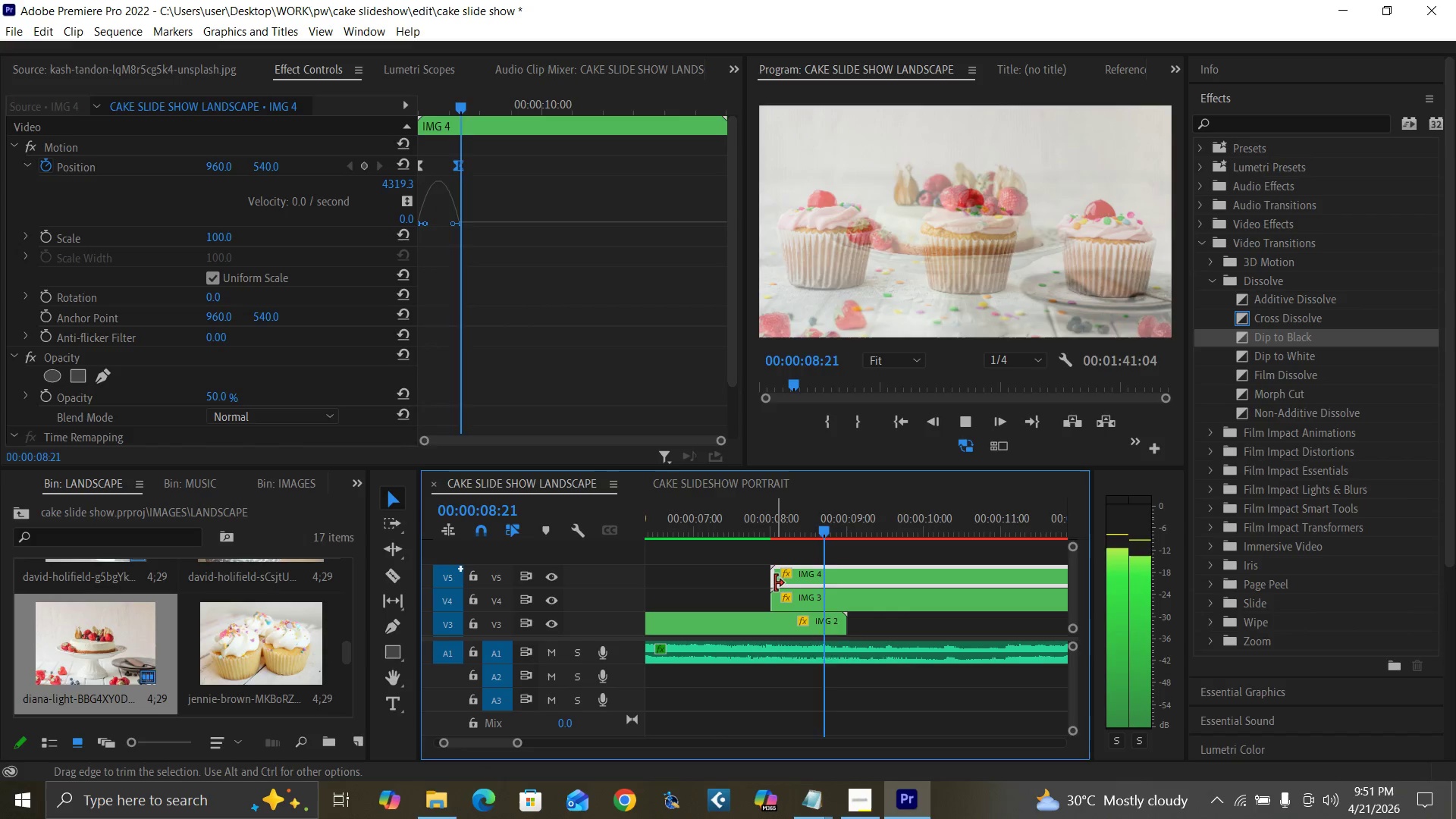 
key(Space)
 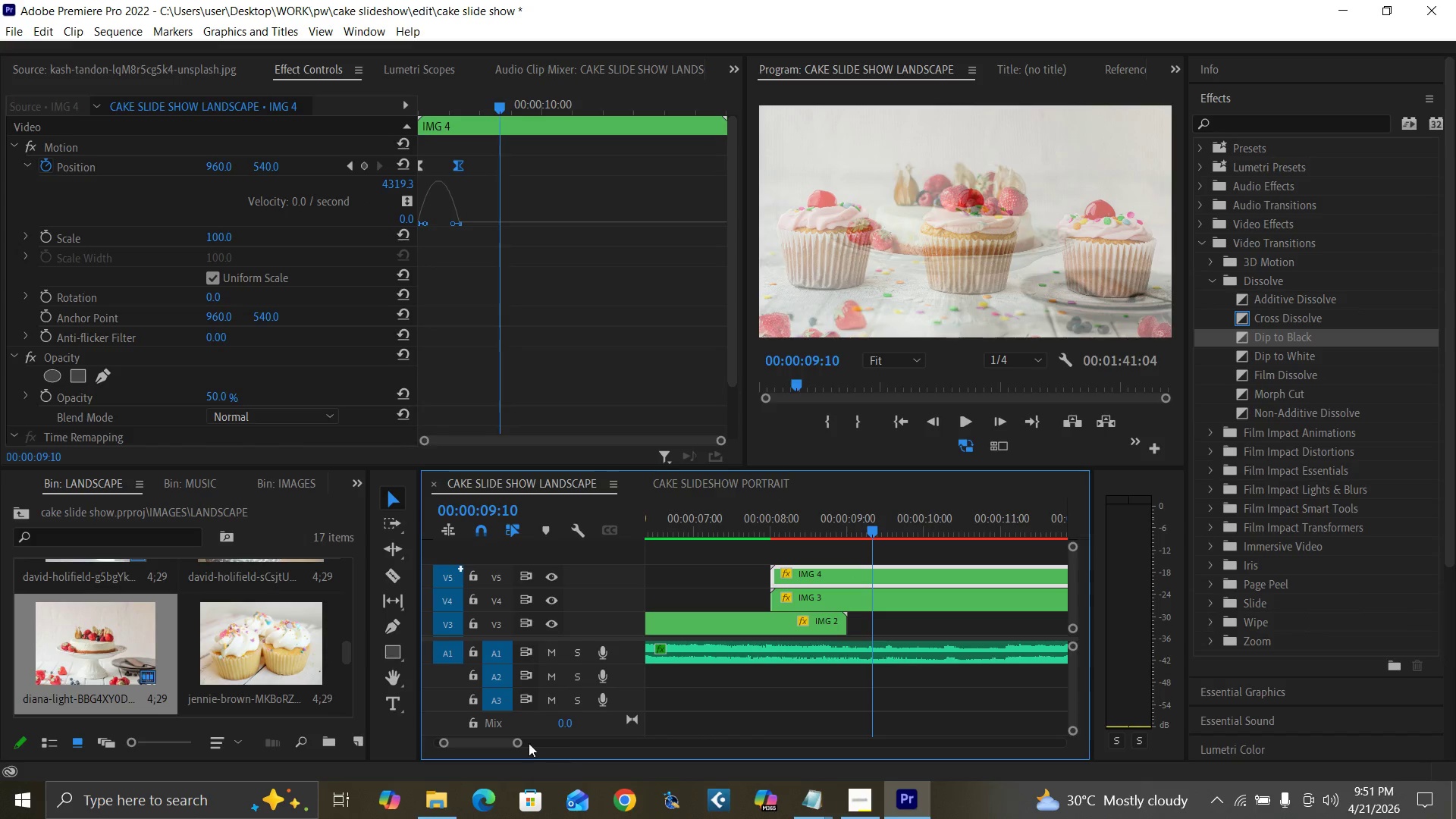 
left_click_drag(start_coordinate=[521, 742], to_coordinate=[538, 746])
 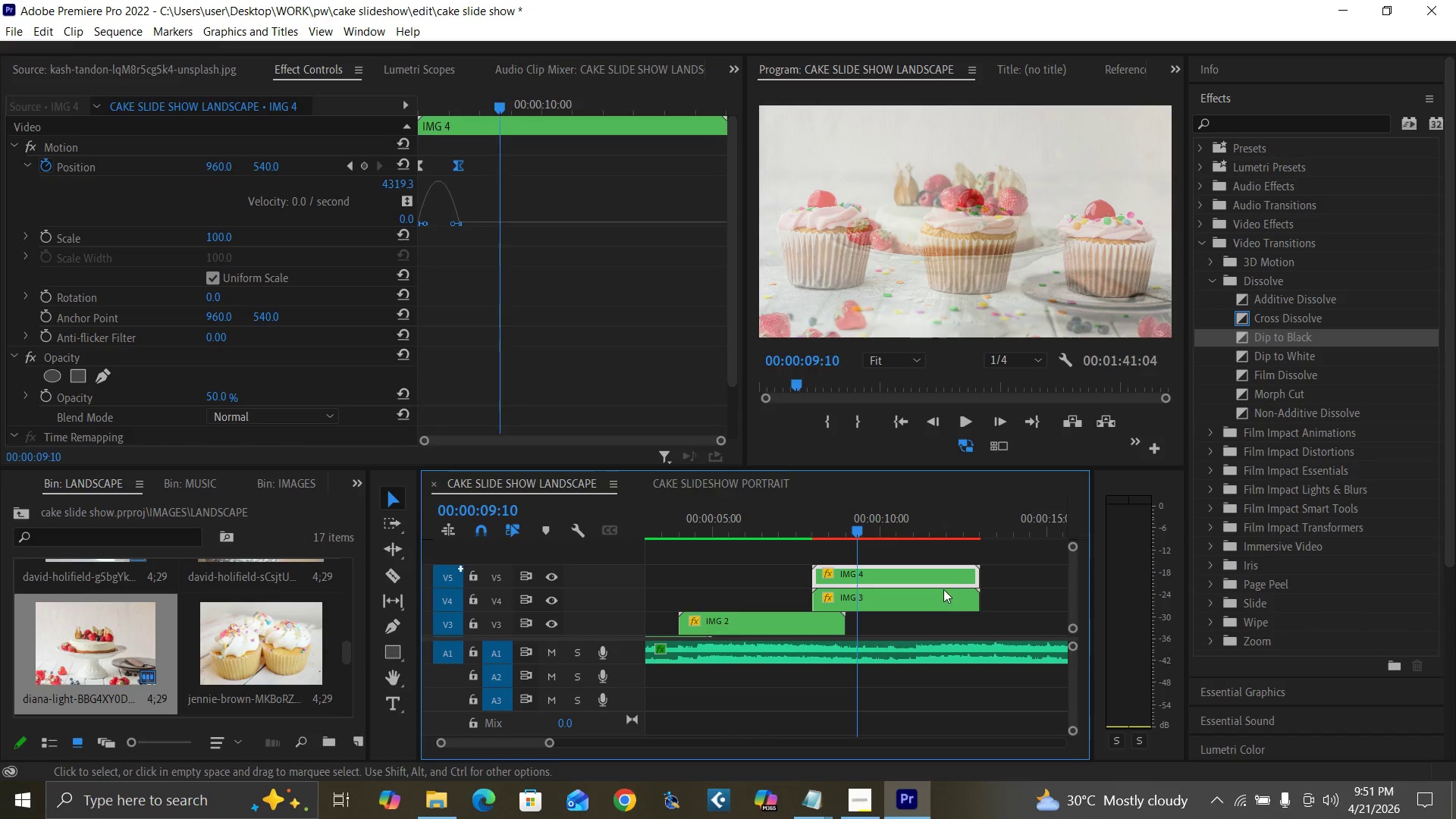 
left_click([941, 604])
 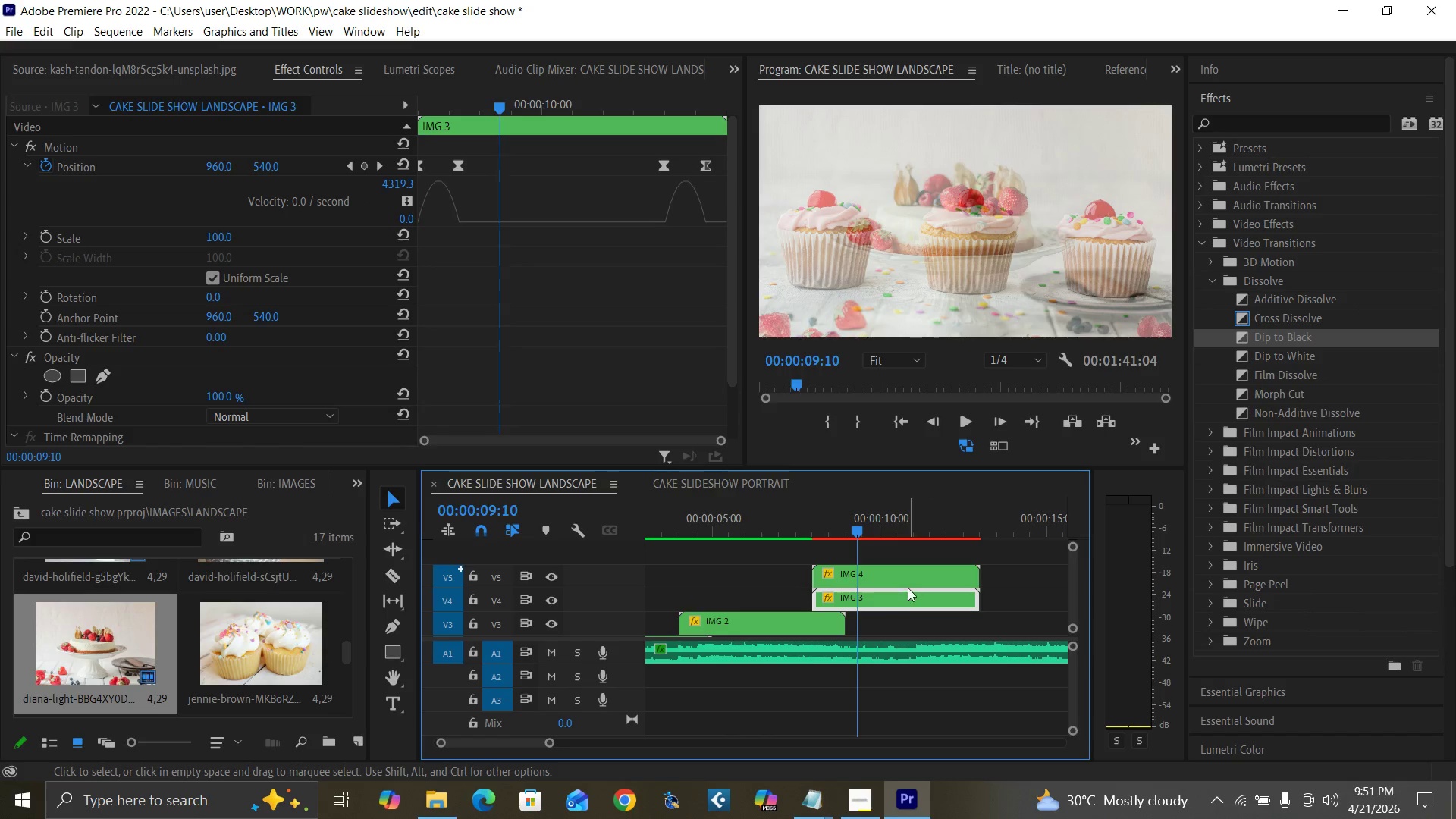 
key(ArrowRight)
 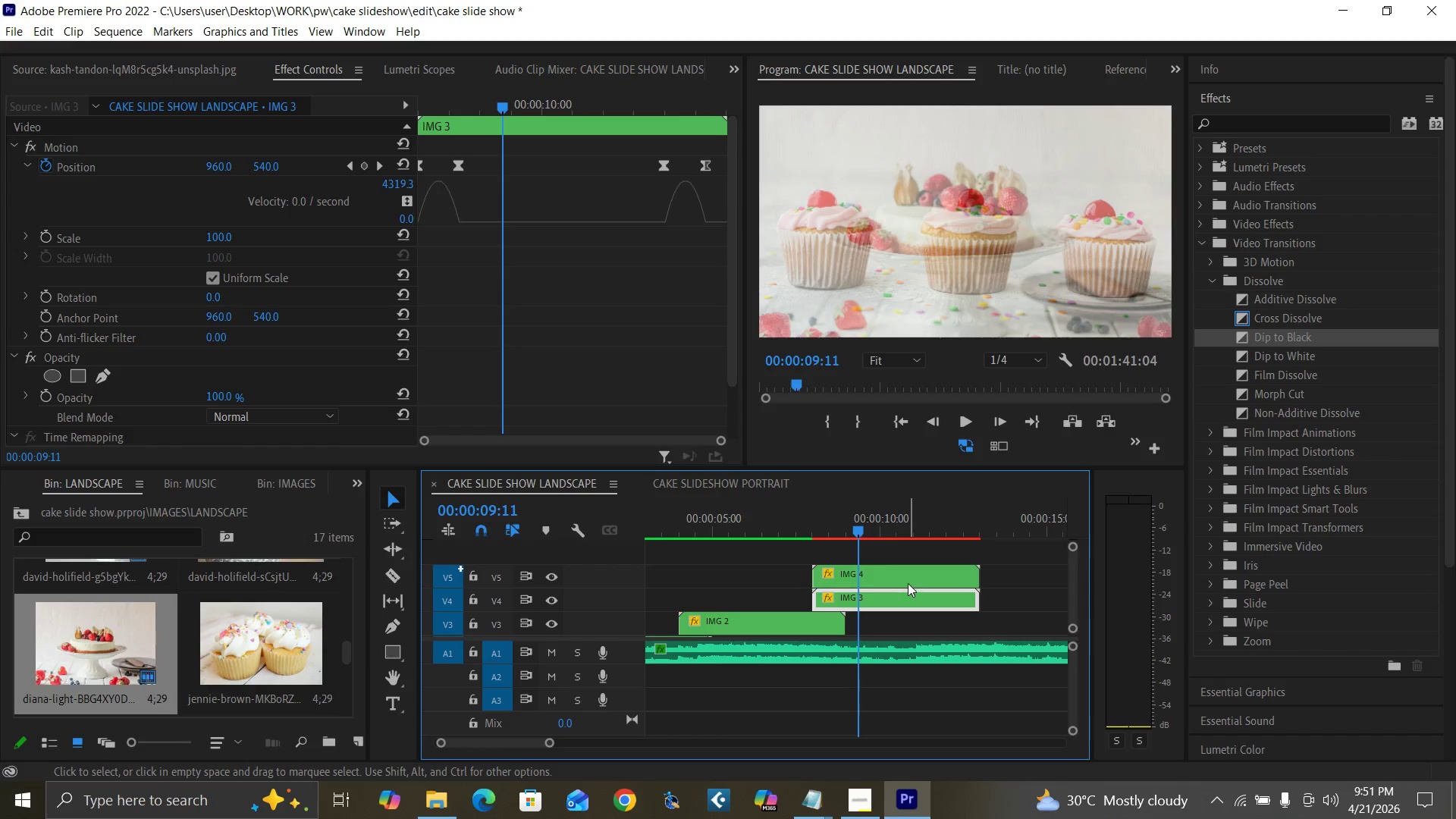 
key(ArrowRight)
 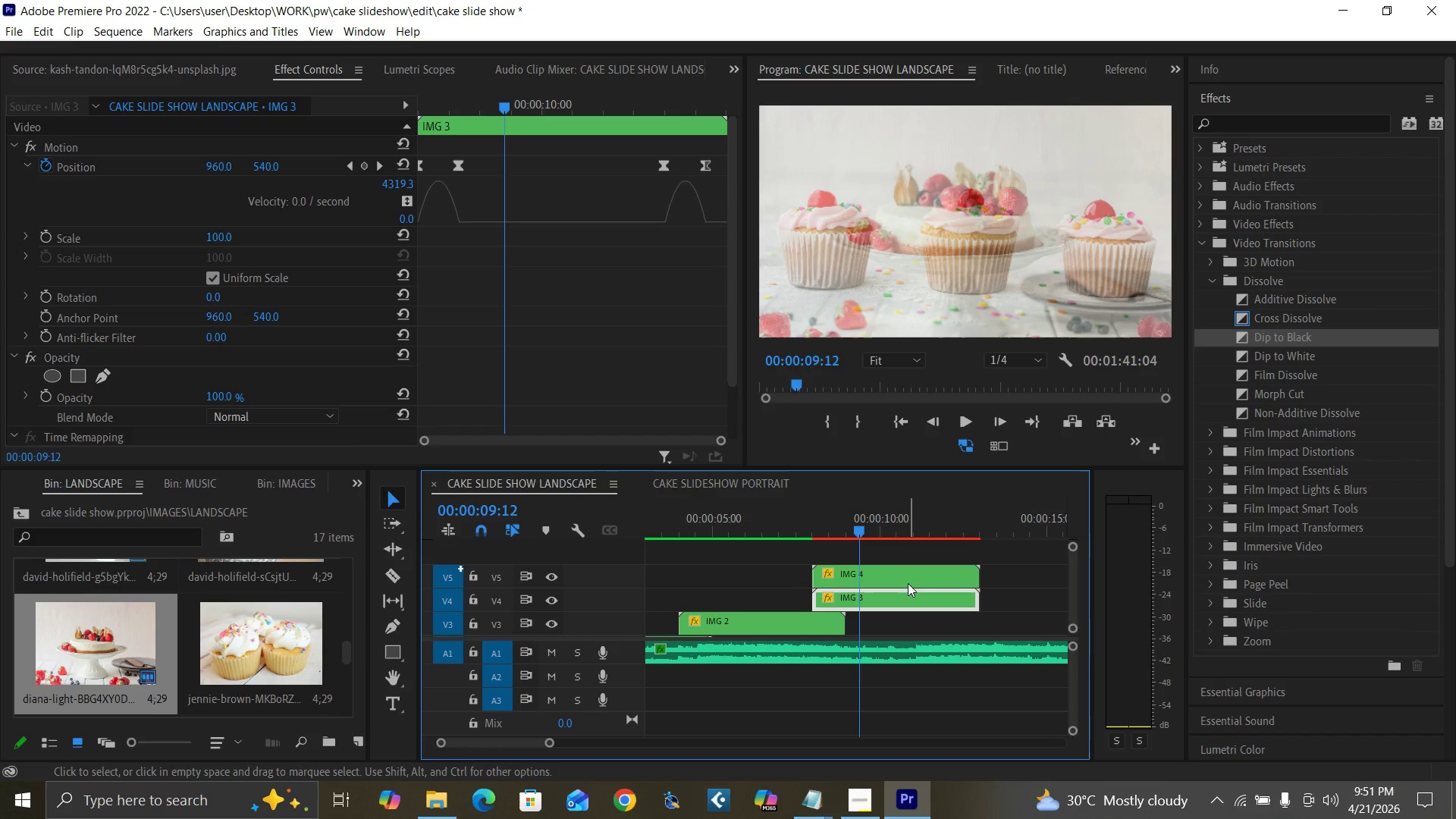 
key(ArrowRight)
 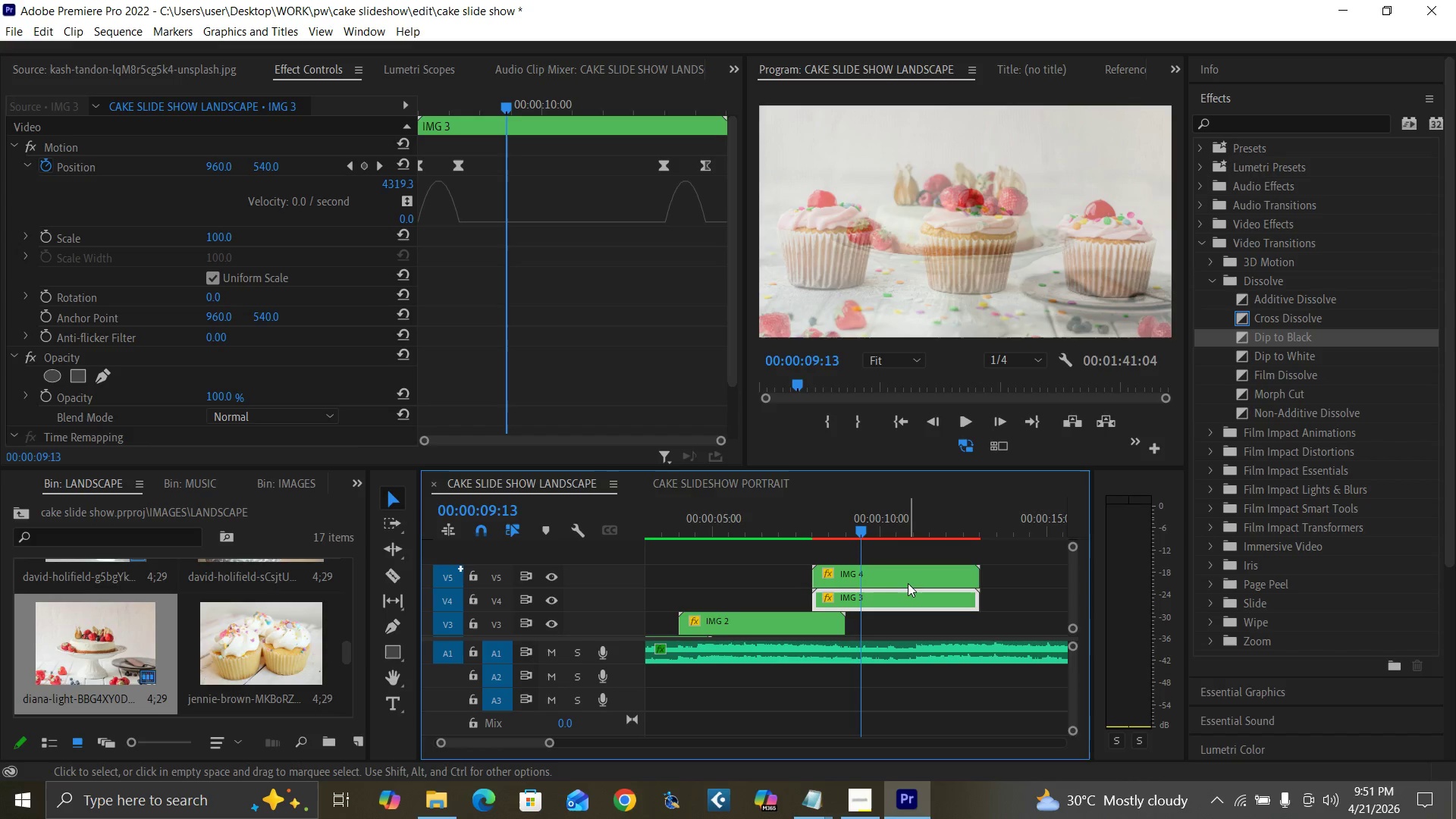 
key(Control+S)
 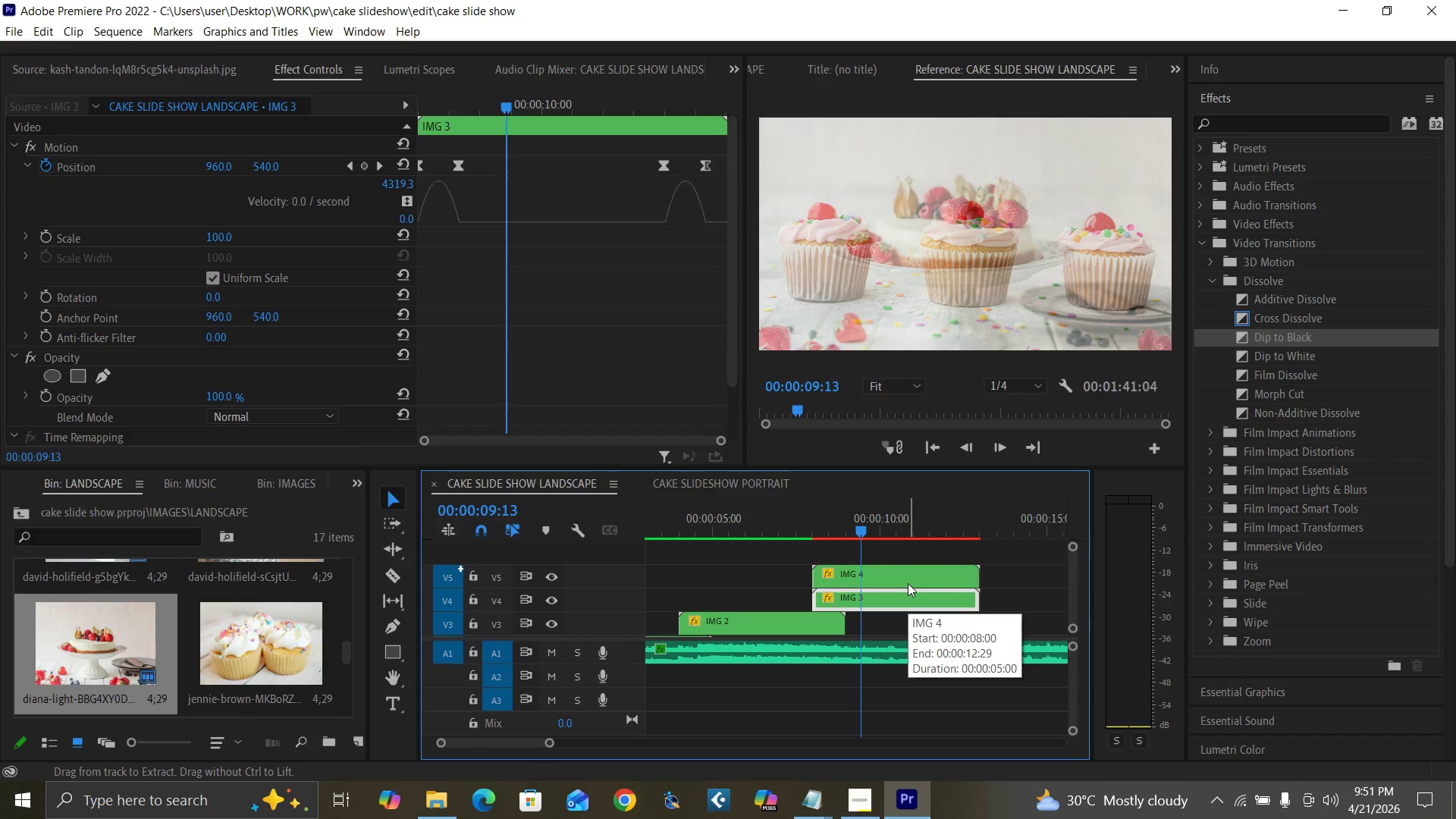 
key(ArrowRight)
 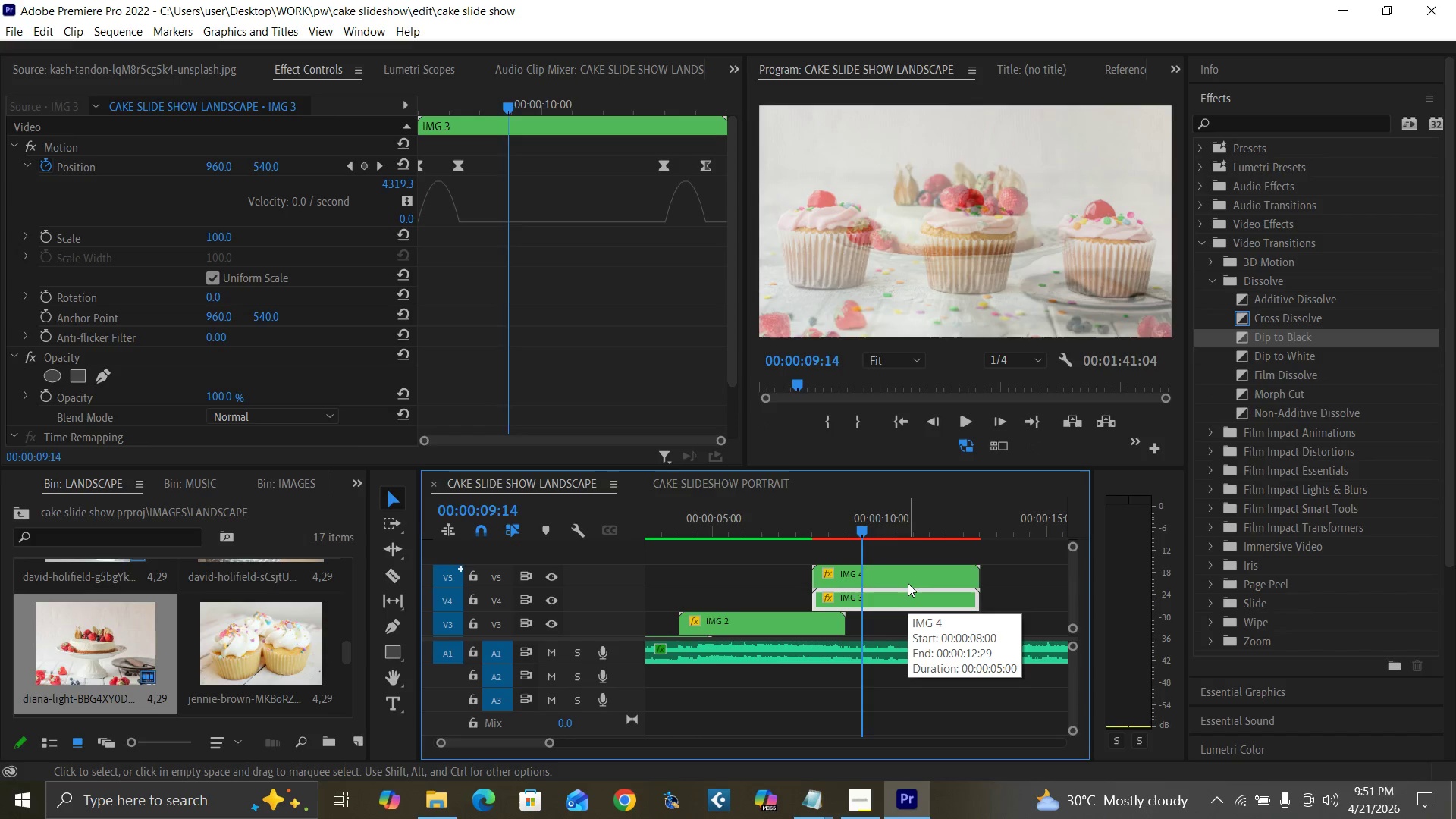 
key(ArrowRight)
 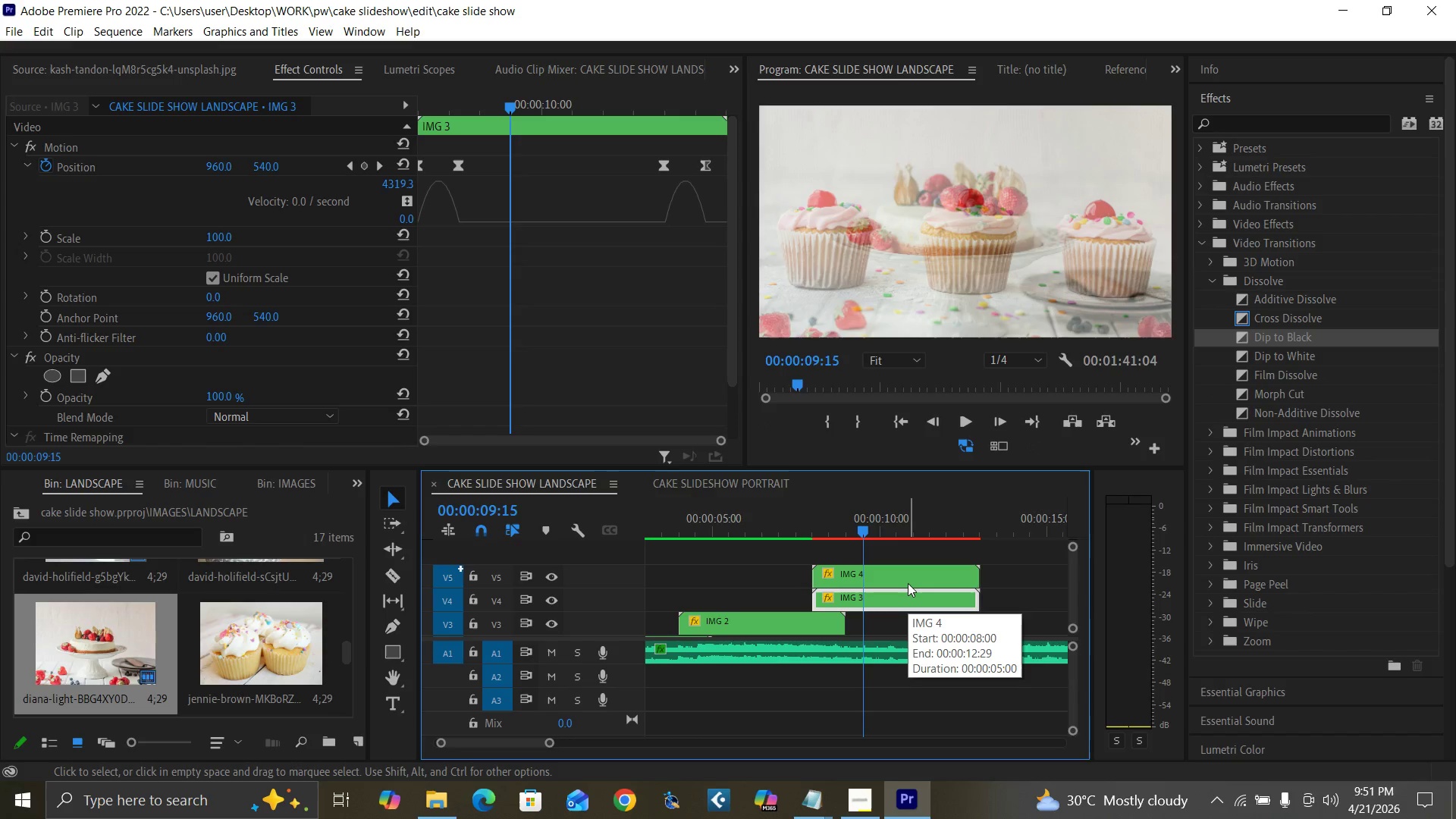 
key(ArrowRight)
 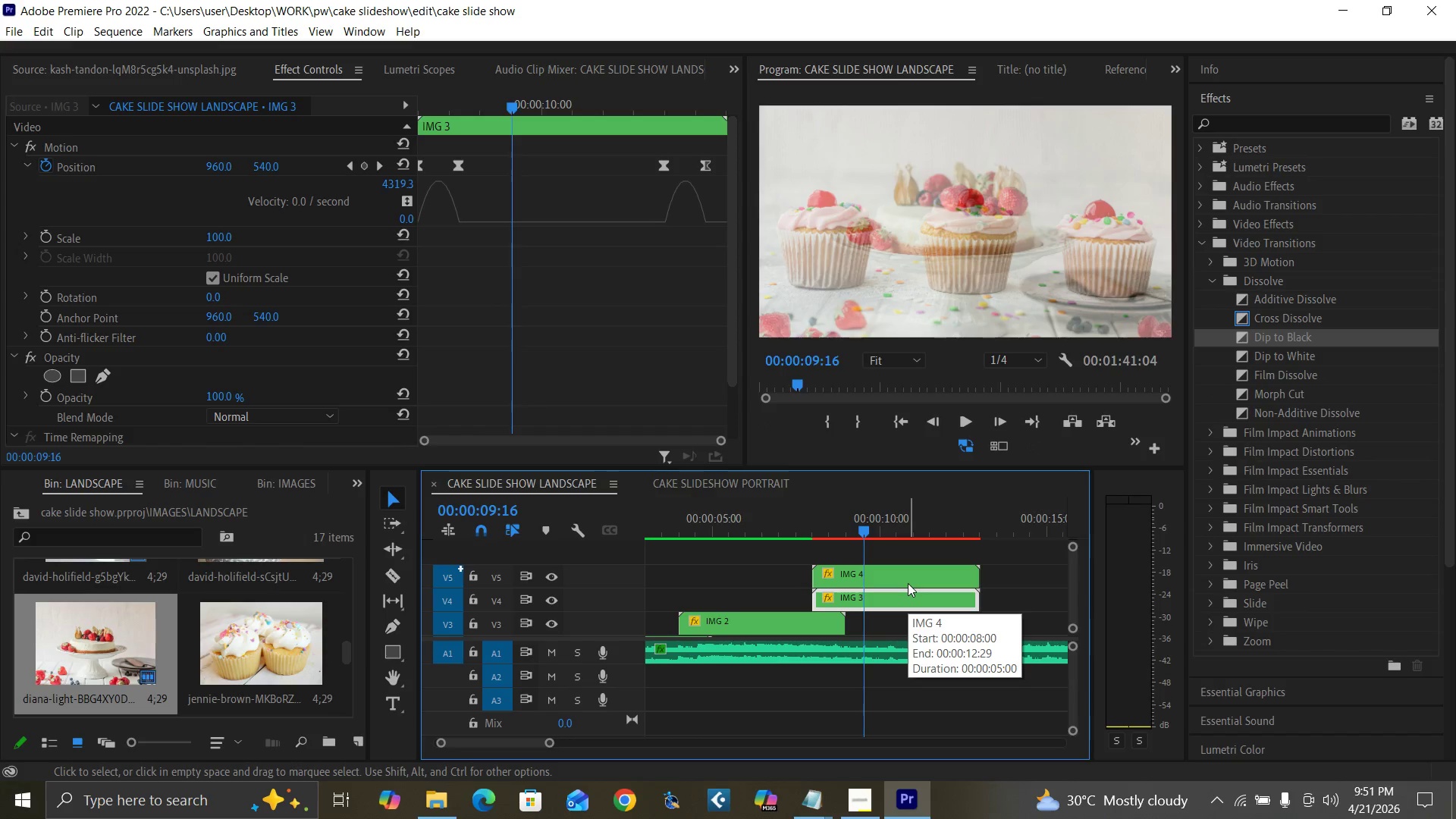 
key(ArrowRight)
 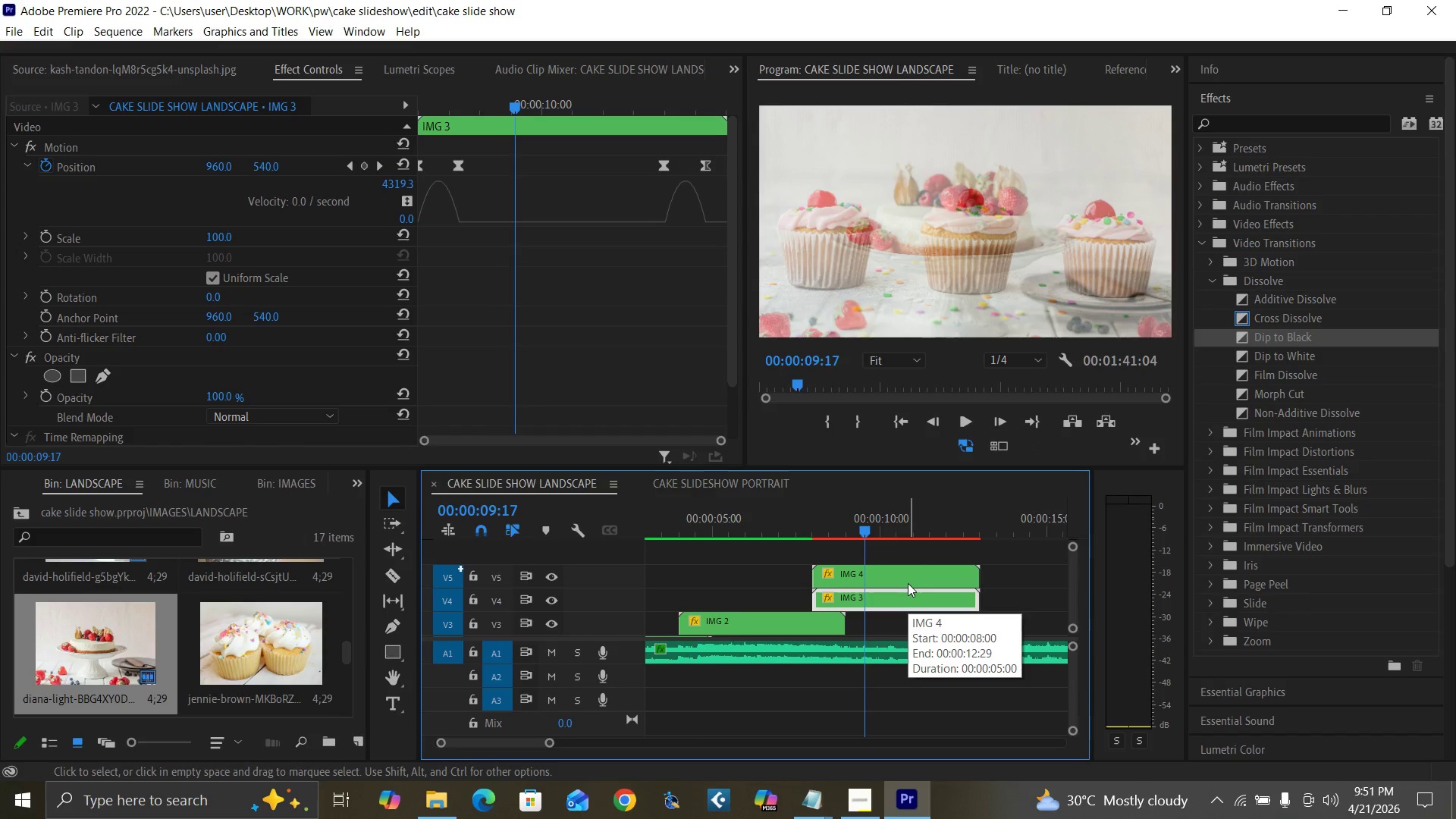 
key(ArrowRight)
 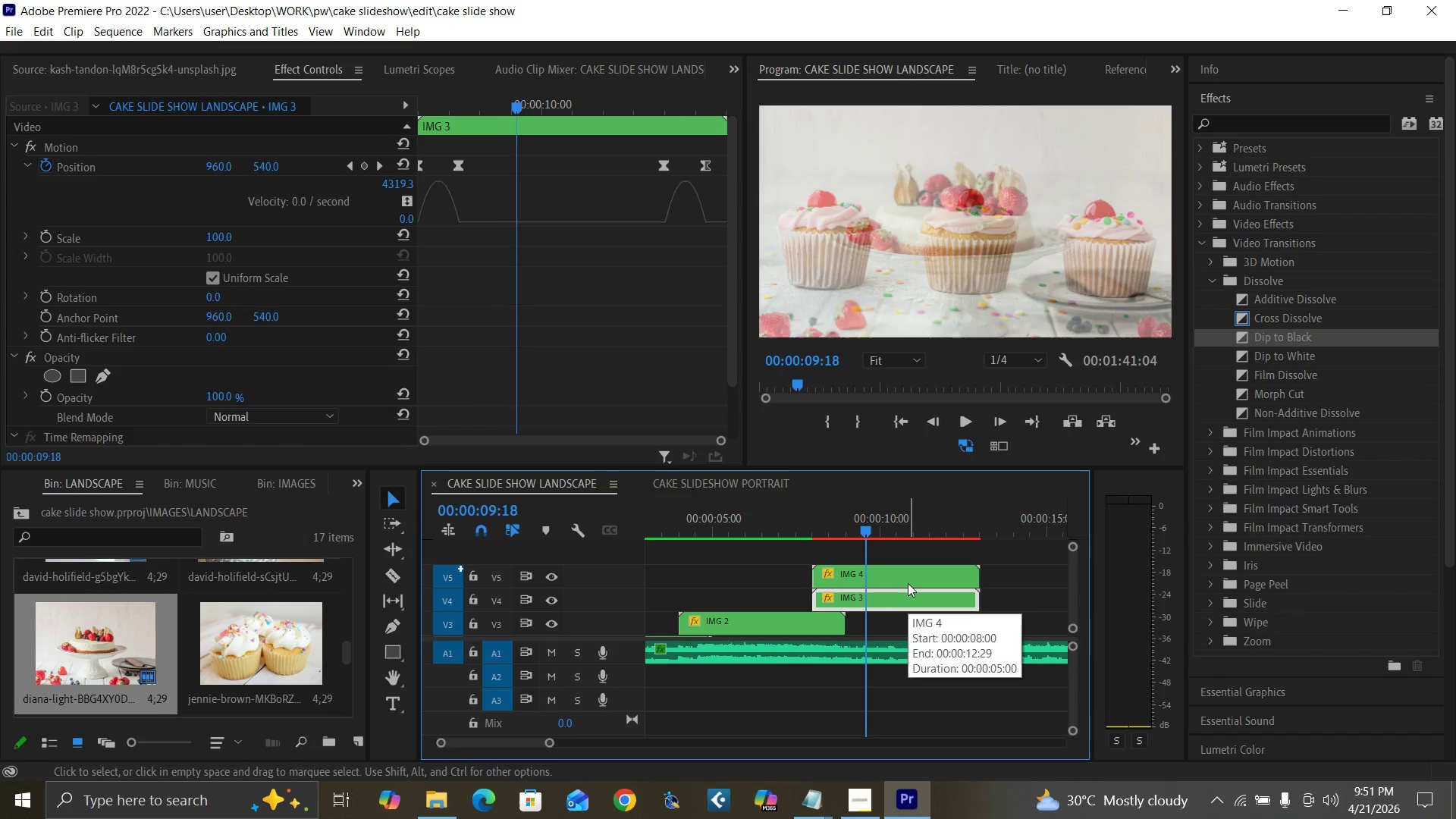 
key(ArrowRight)
 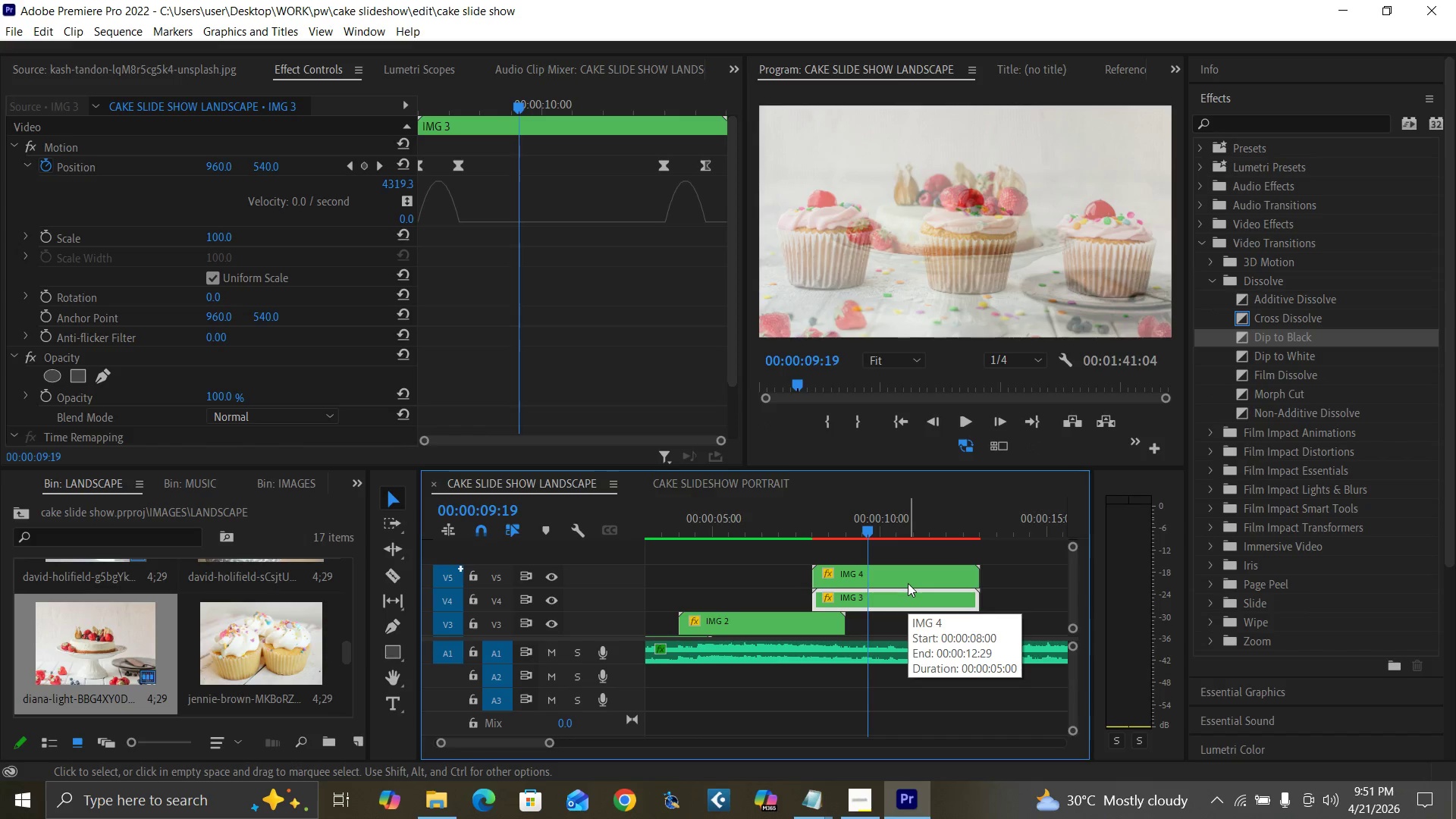 
key(ArrowRight)
 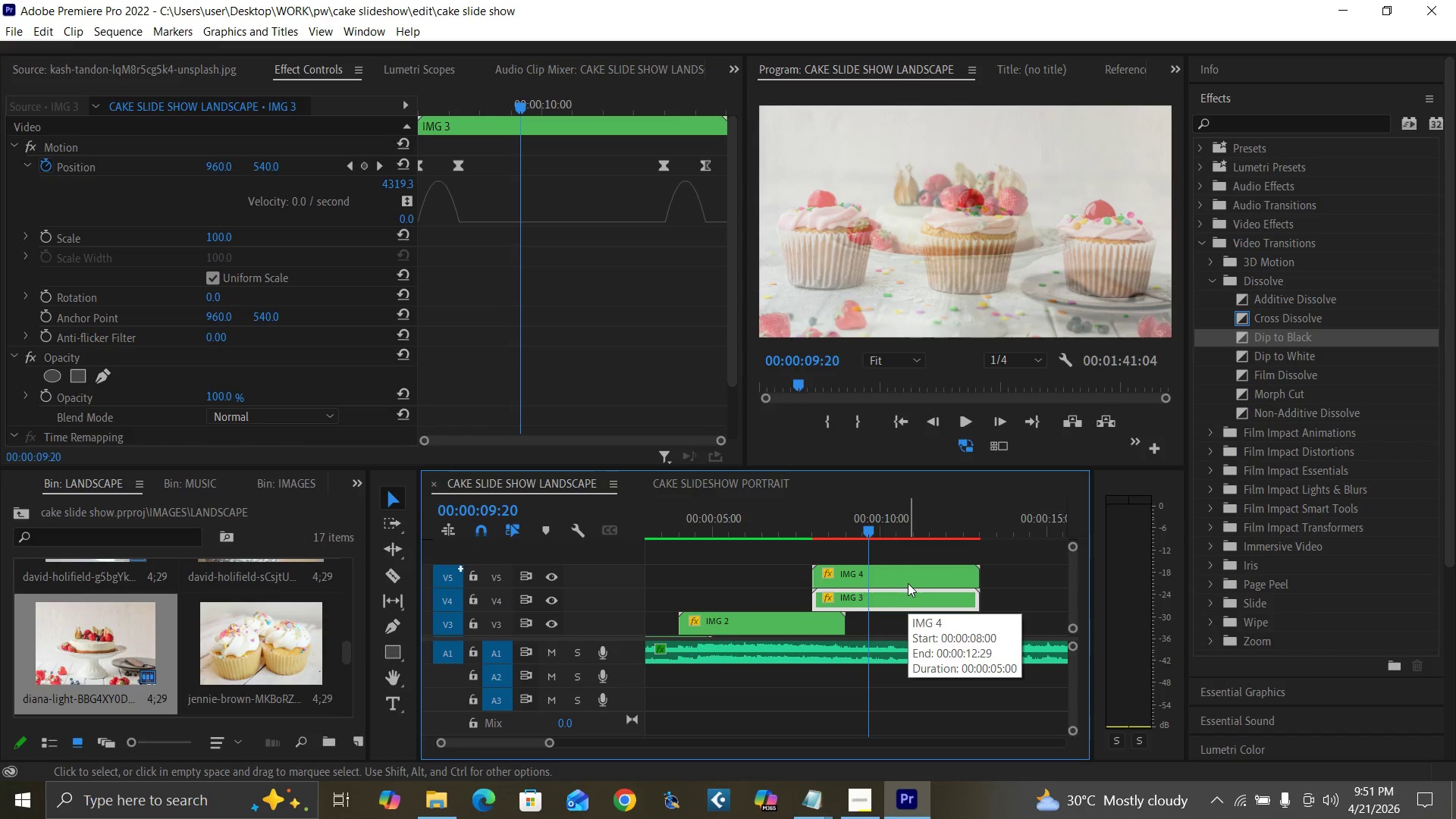 
key(ArrowRight)
 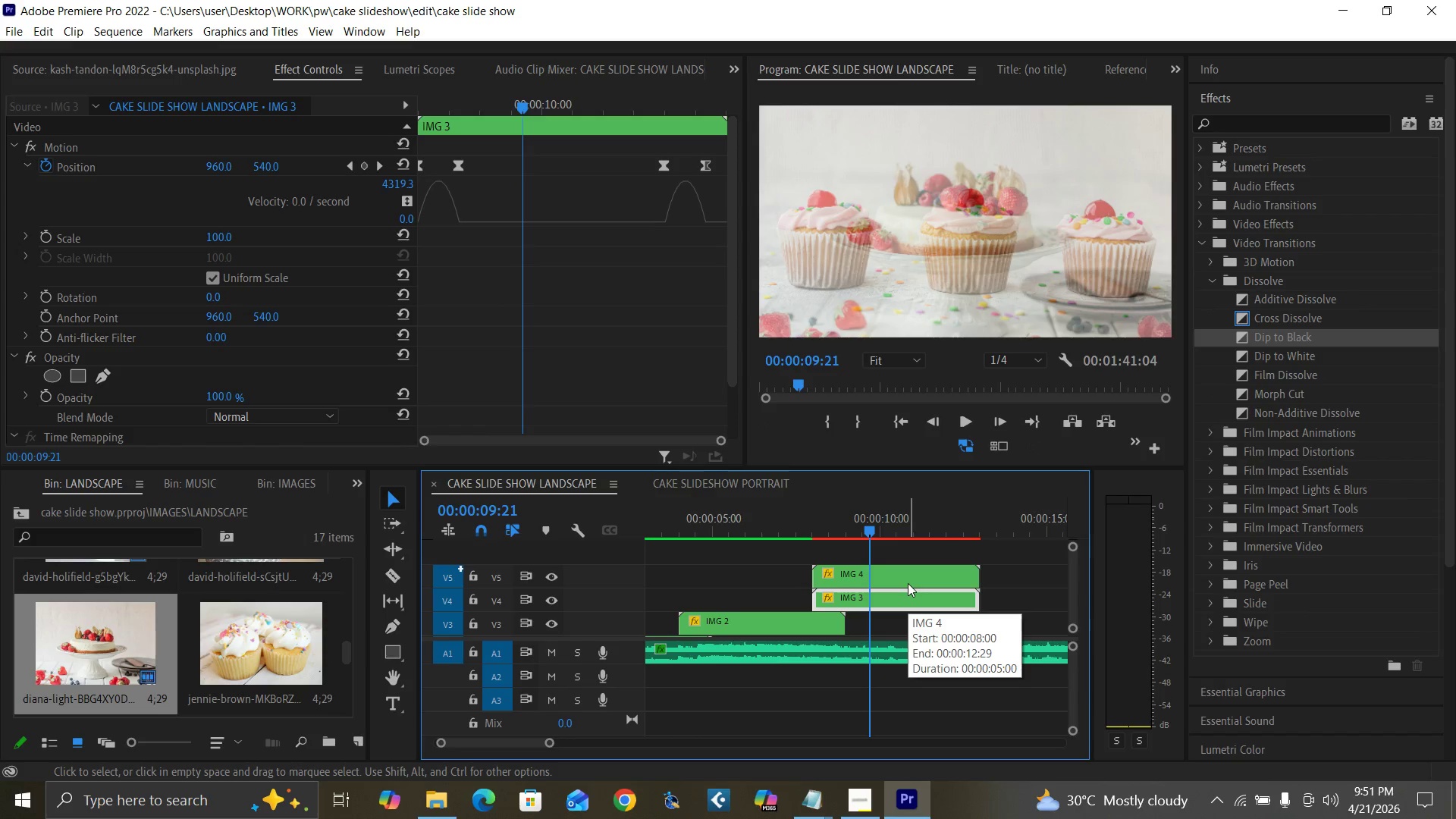 
key(ArrowRight)
 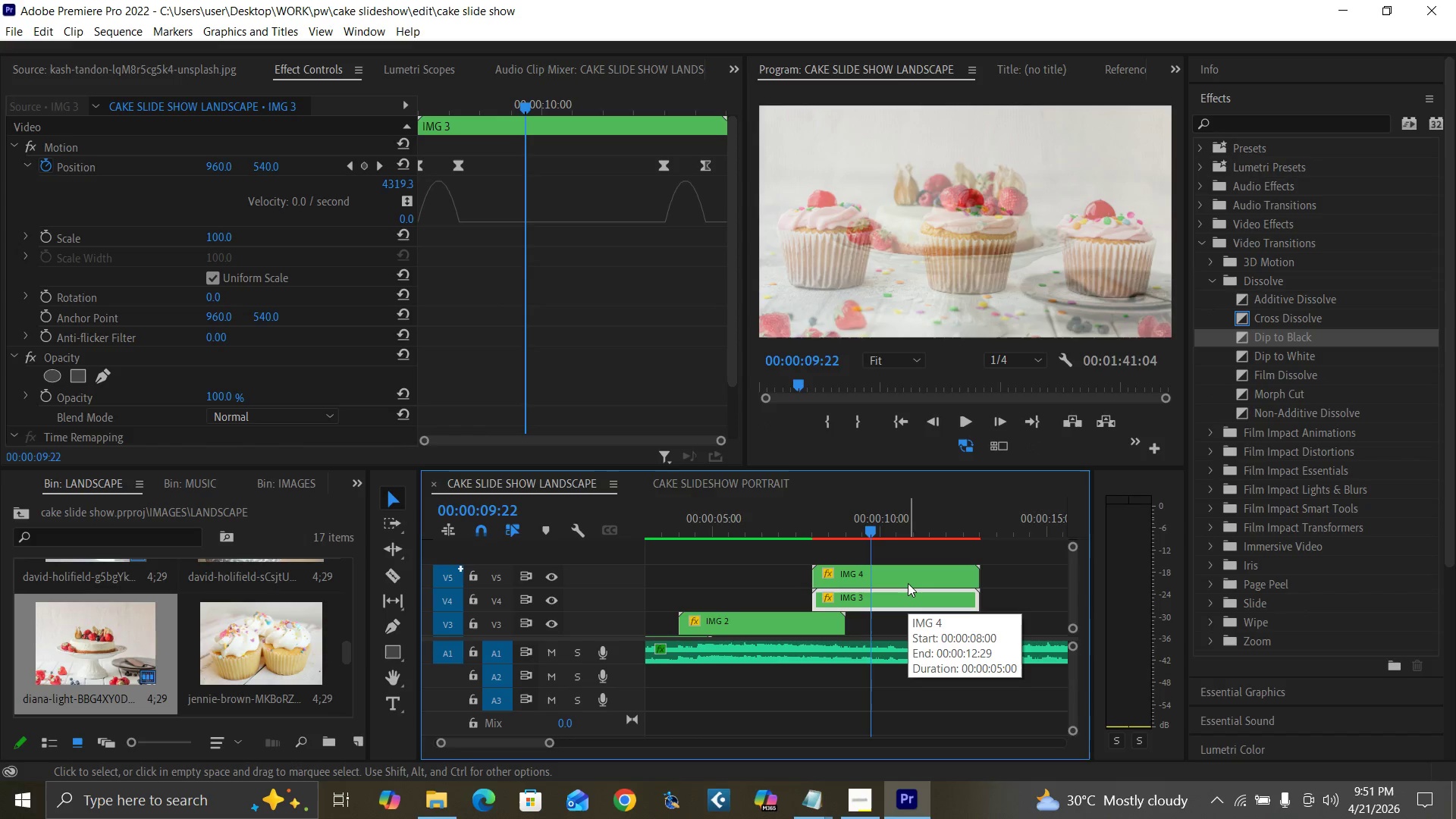 
key(ArrowRight)
 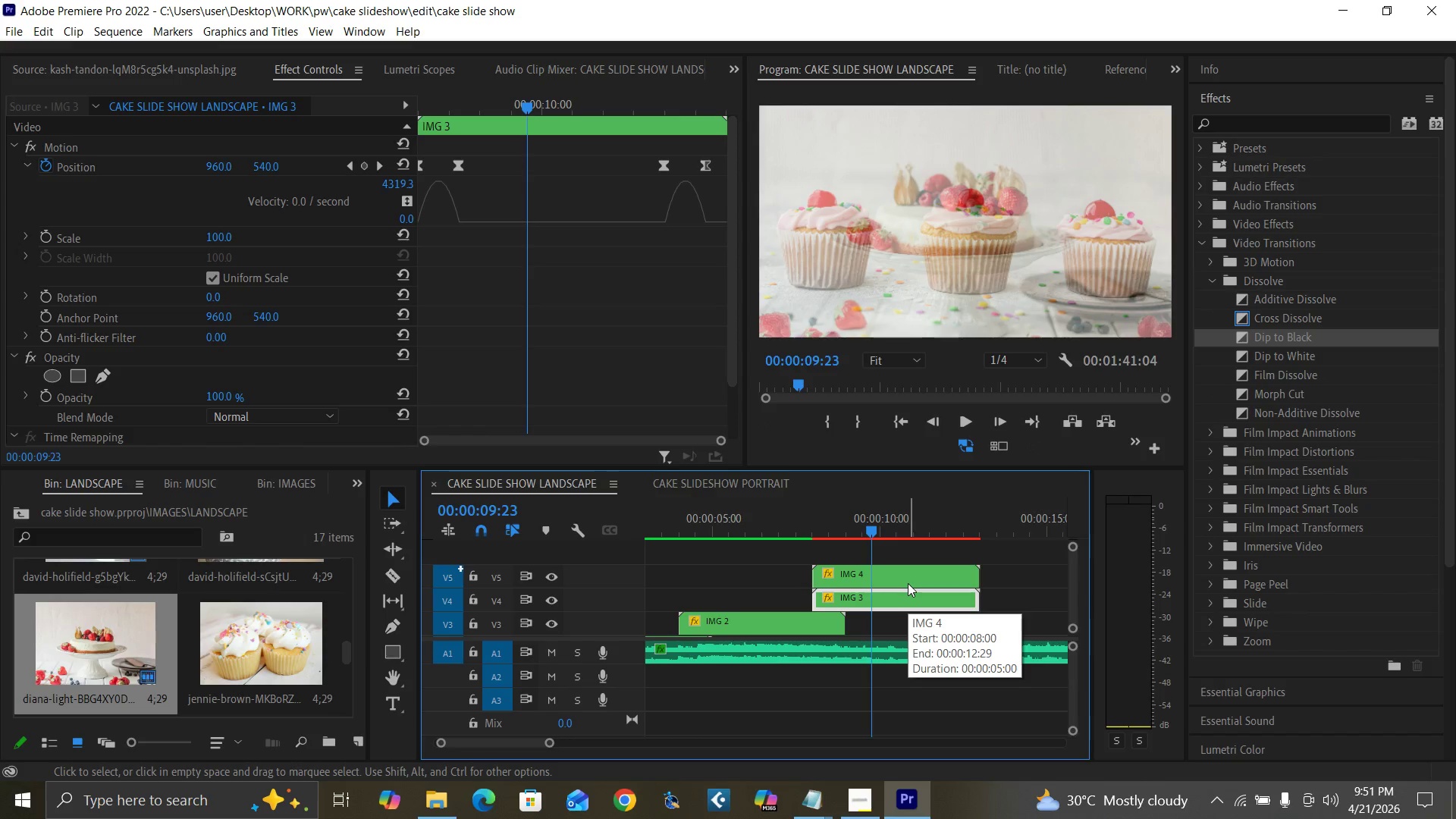 
key(ArrowRight)
 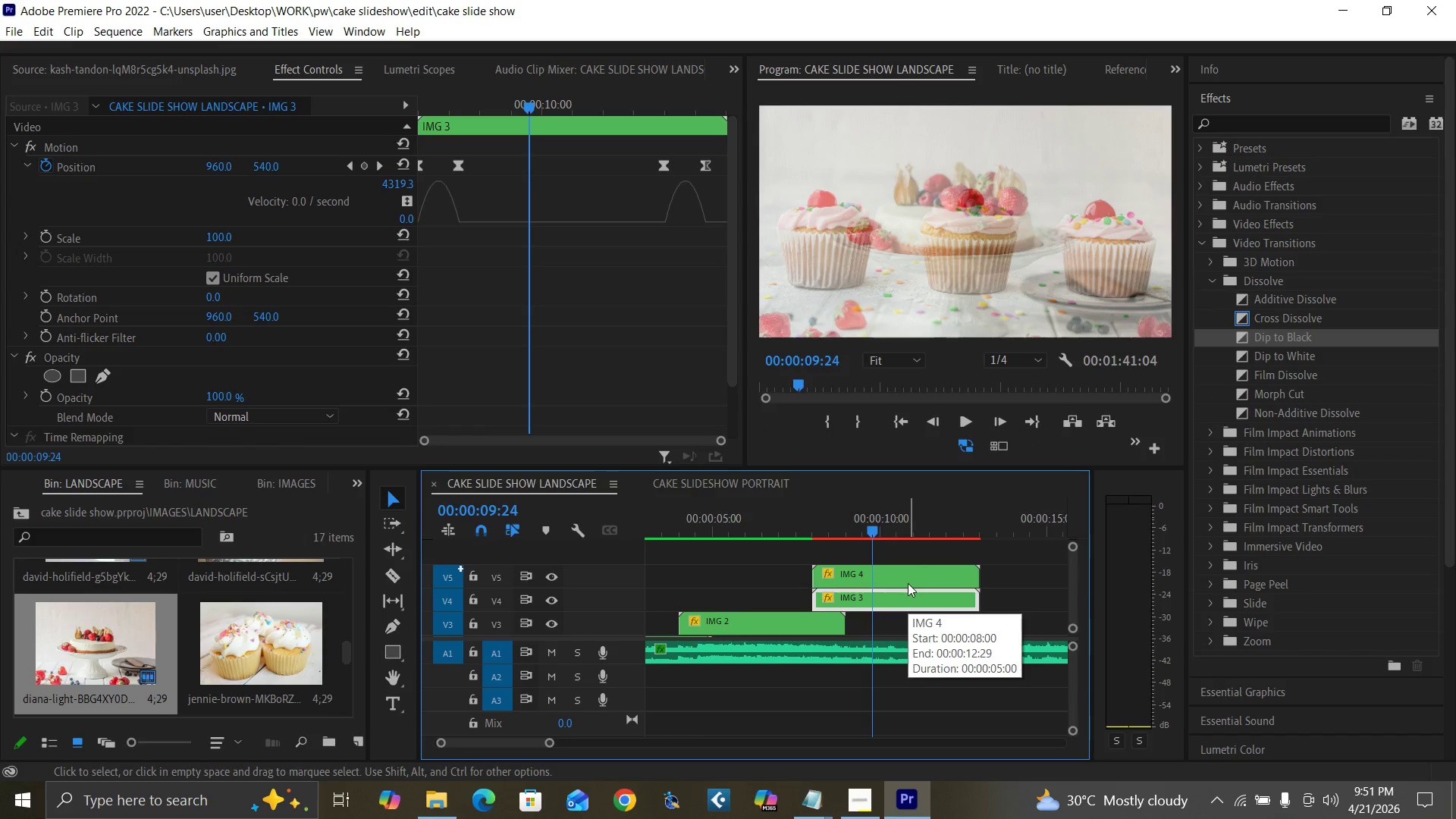 
key(ArrowRight)
 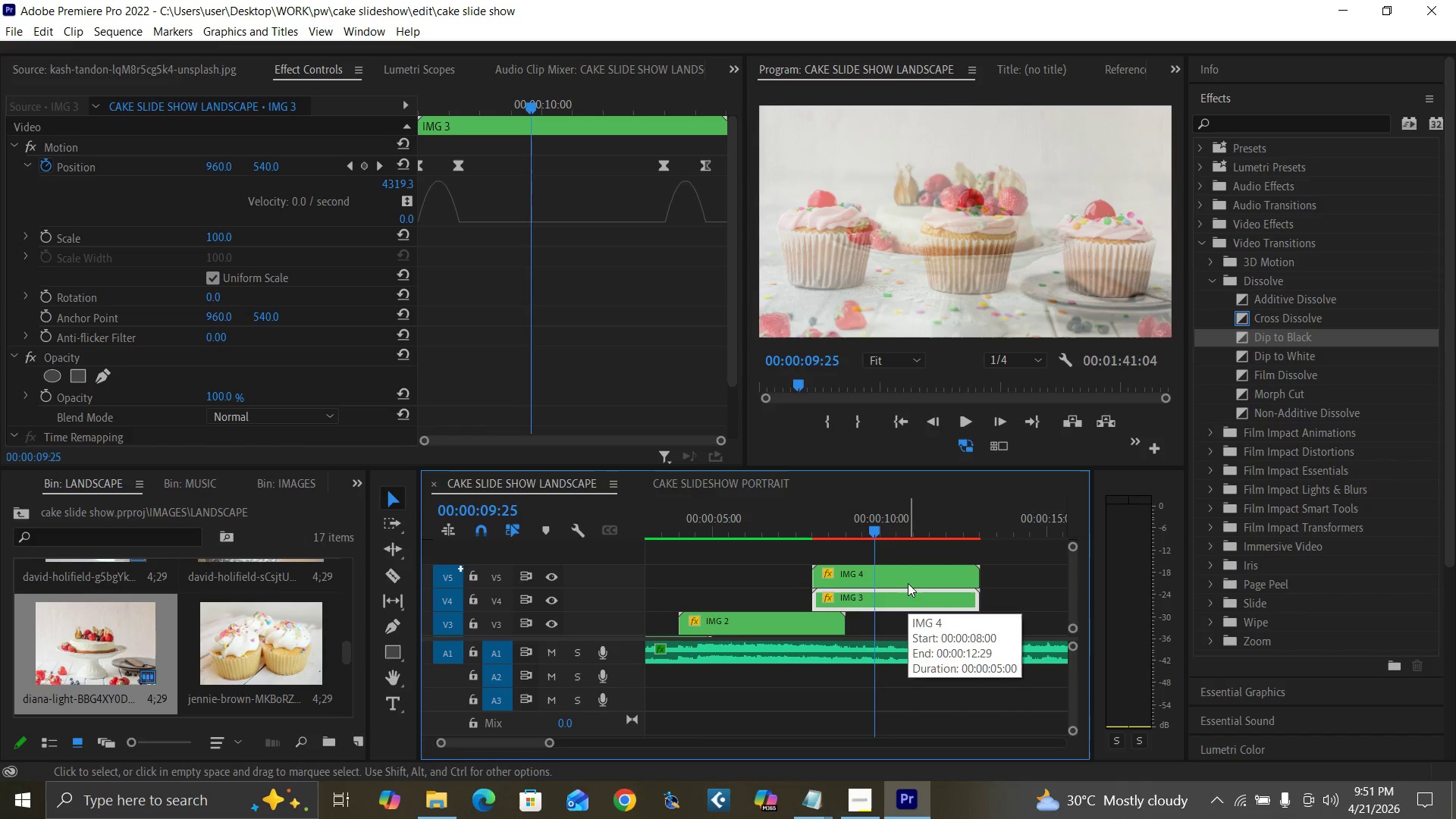 
key(ArrowRight)
 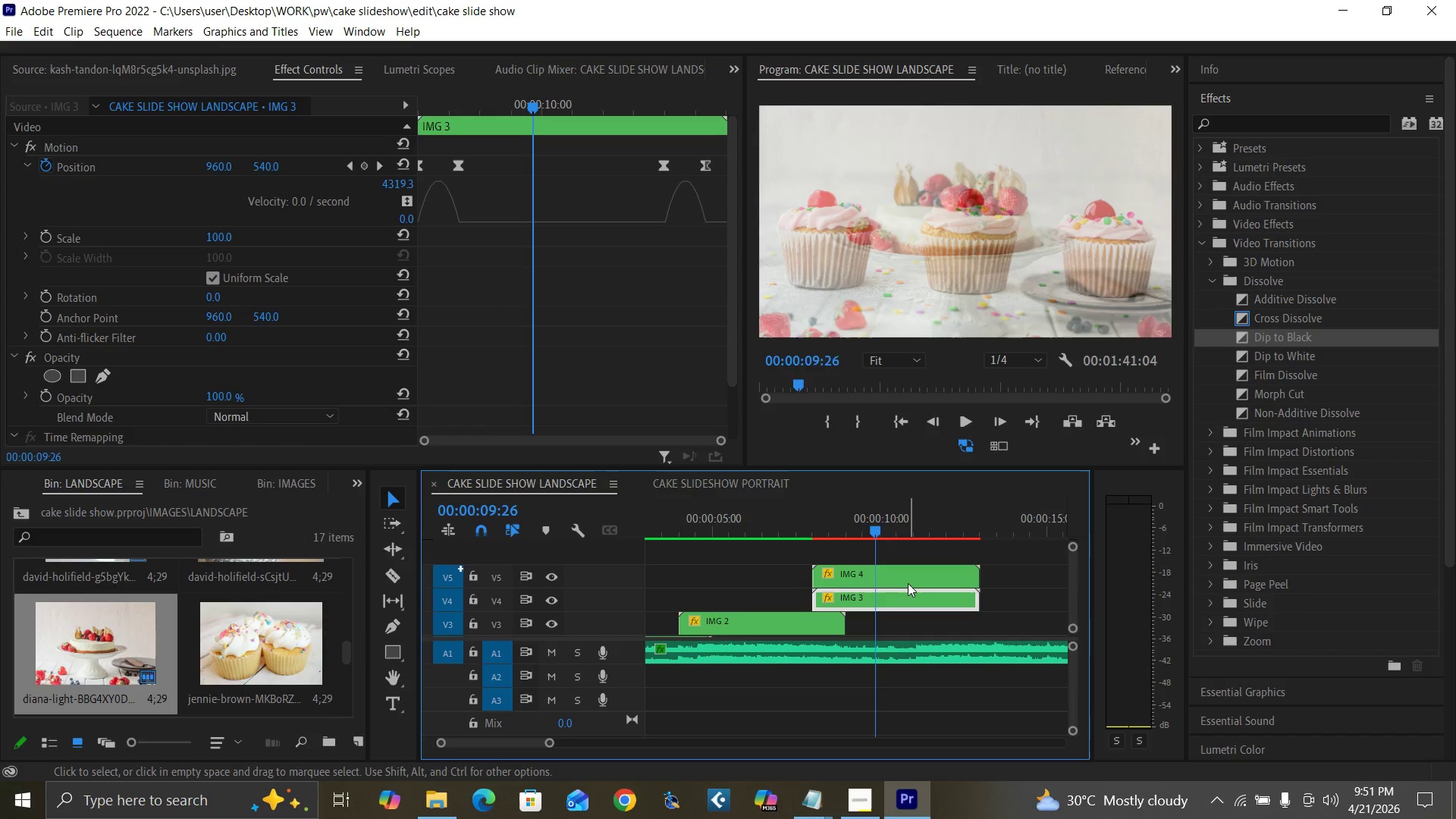 
key(ArrowRight)
 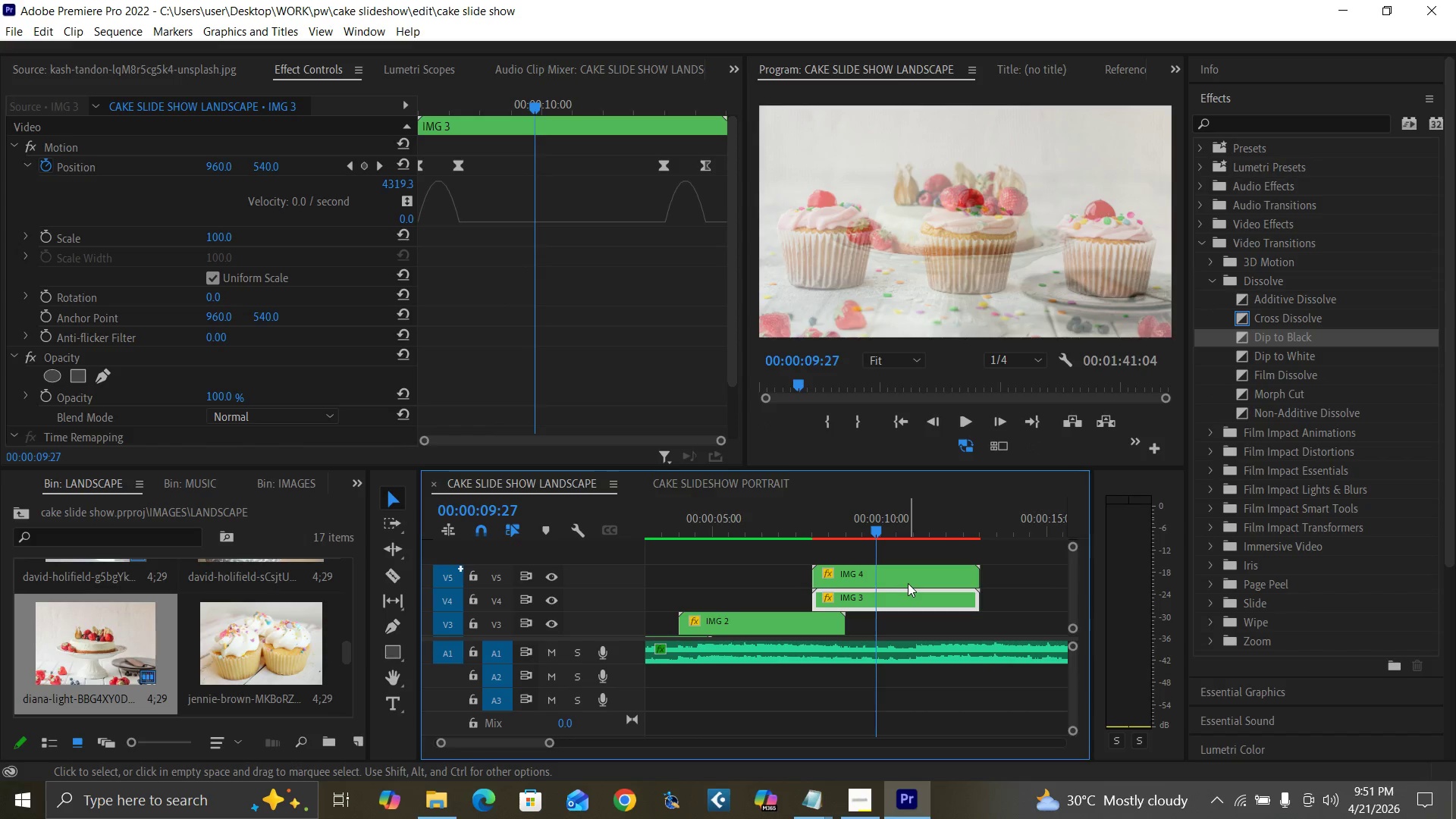 
key(ArrowRight)
 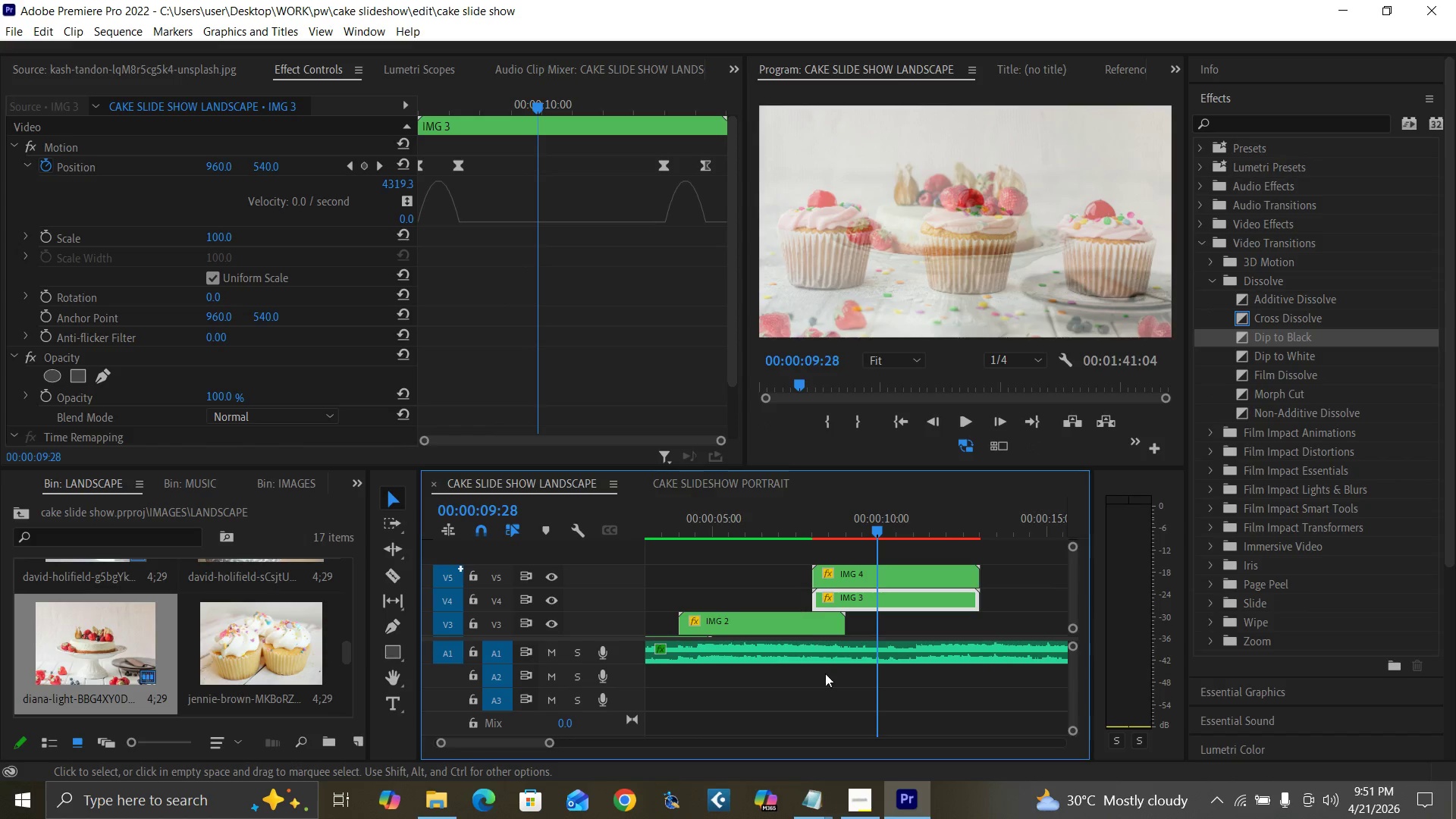 
key(ArrowRight)
 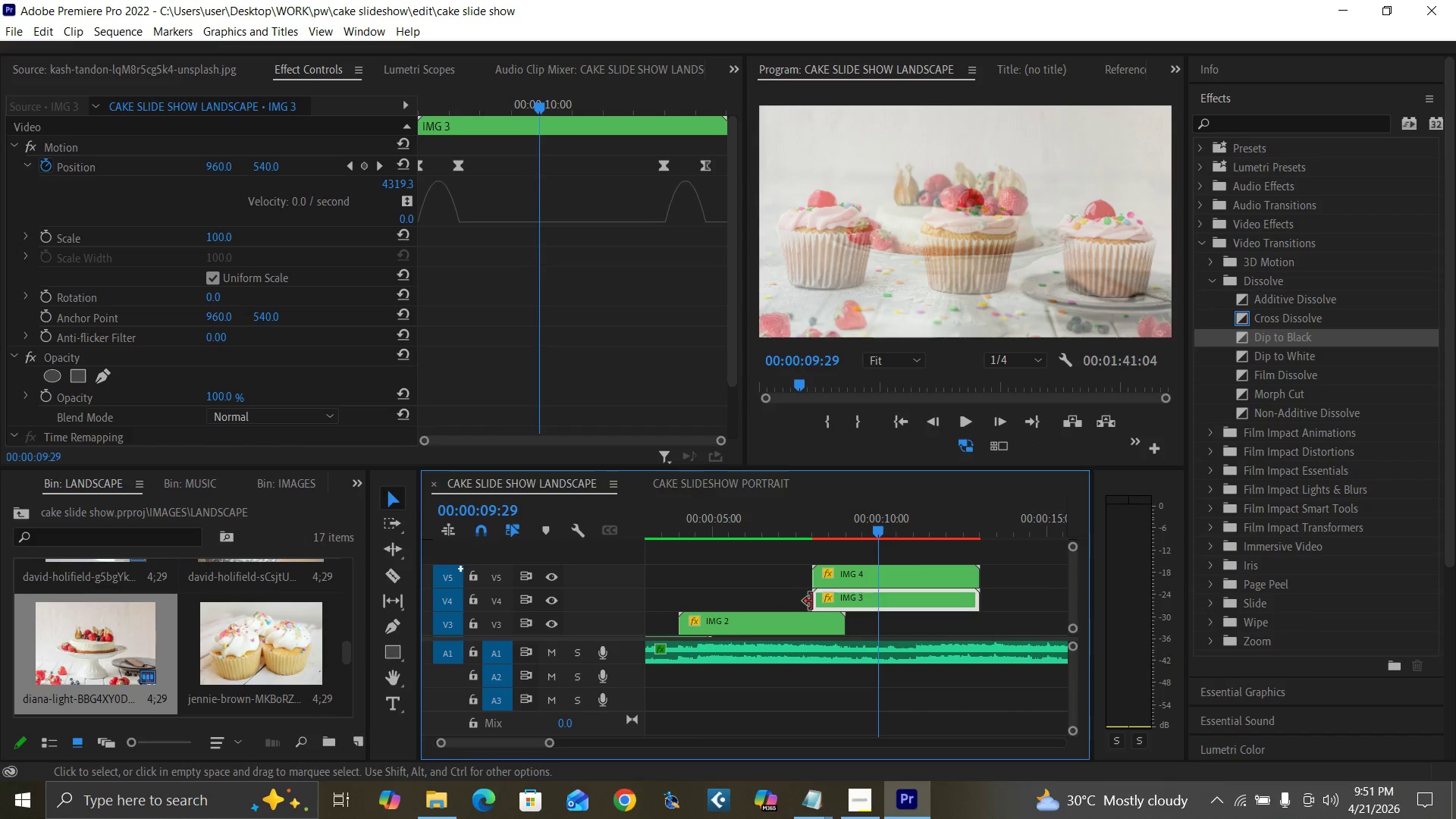 
key(ArrowRight)
 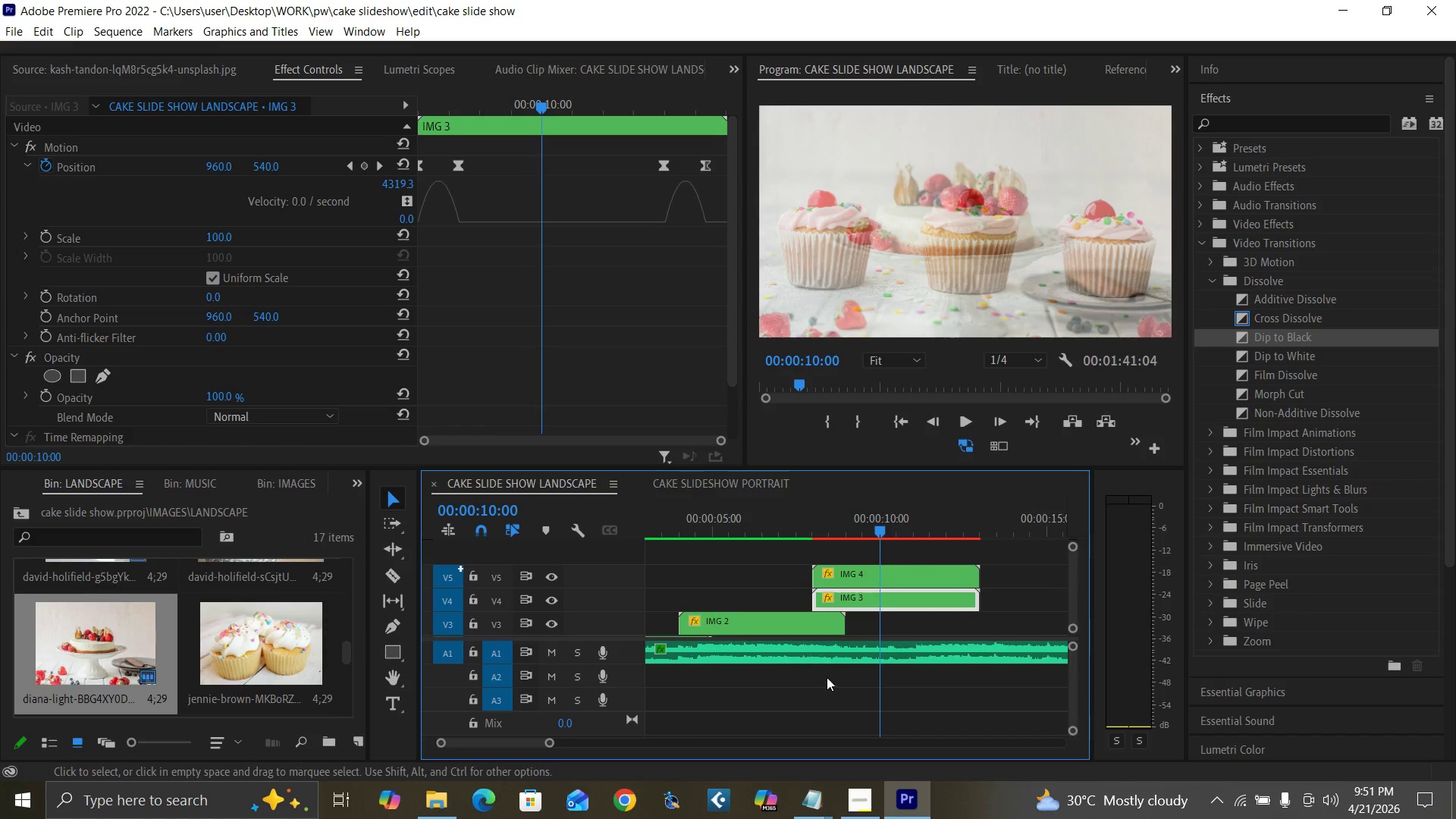 
key(ArrowRight)
 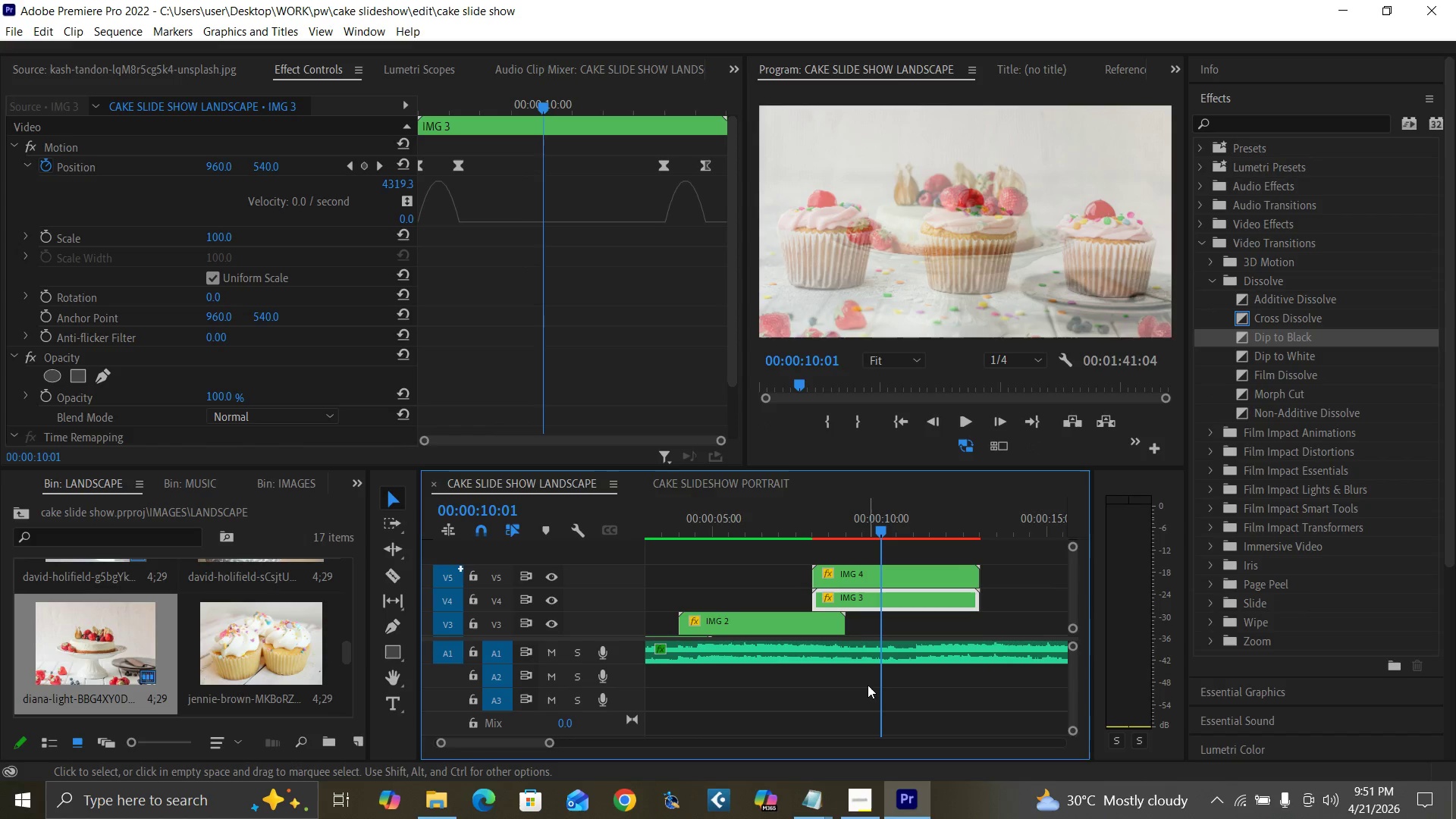 
key(ArrowRight)
 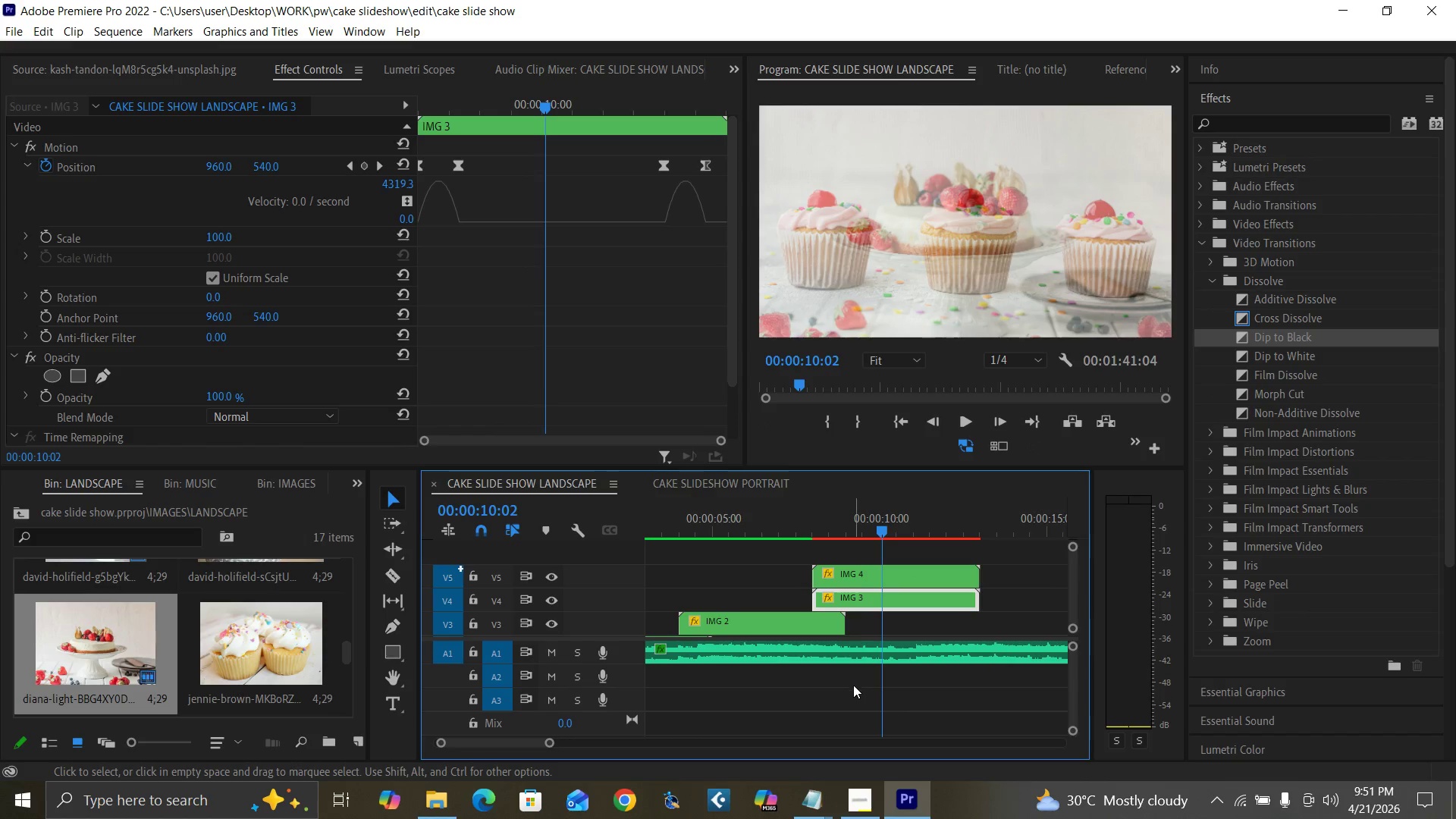 
key(ArrowRight)
 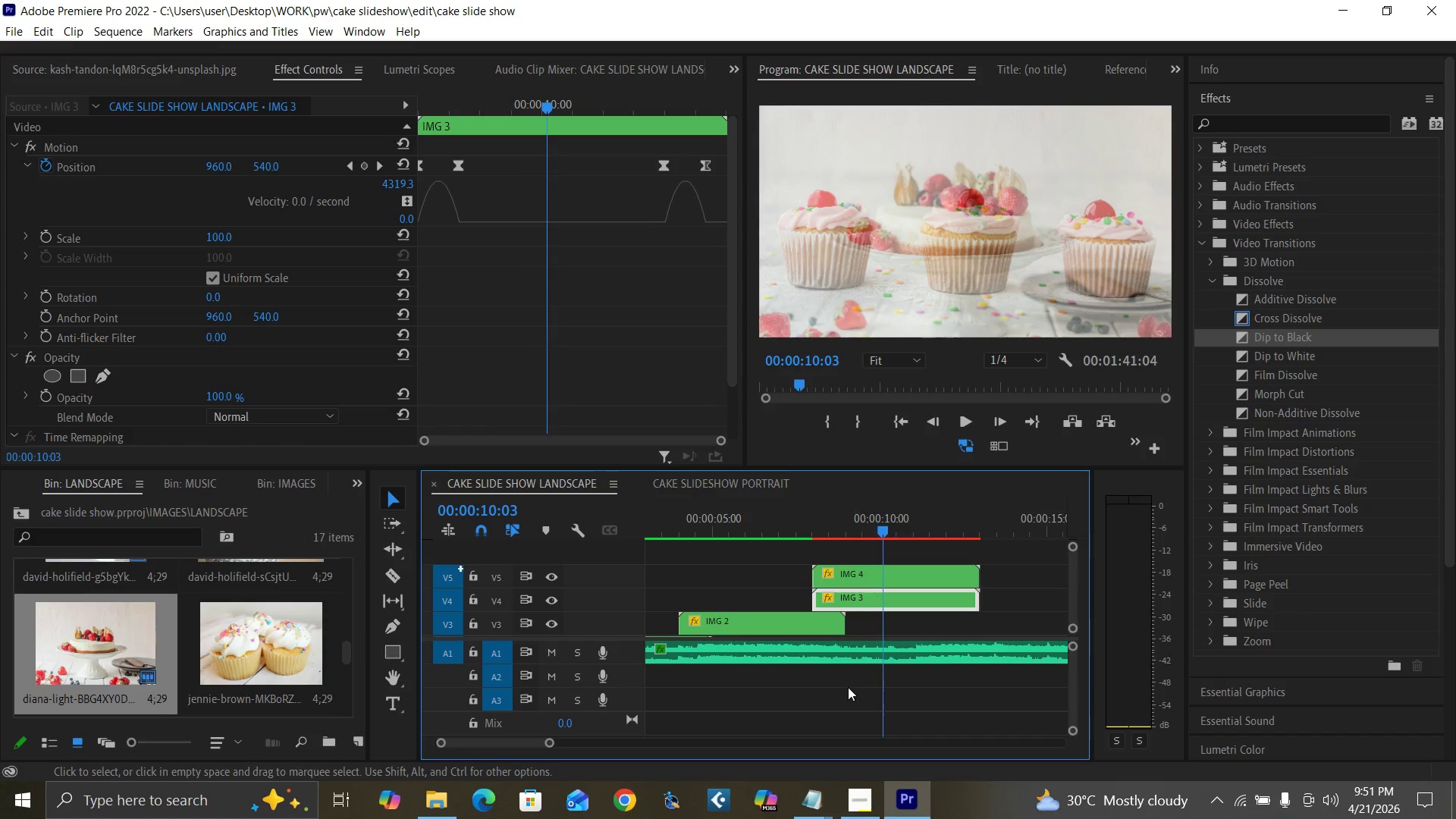 
key(ArrowRight)
 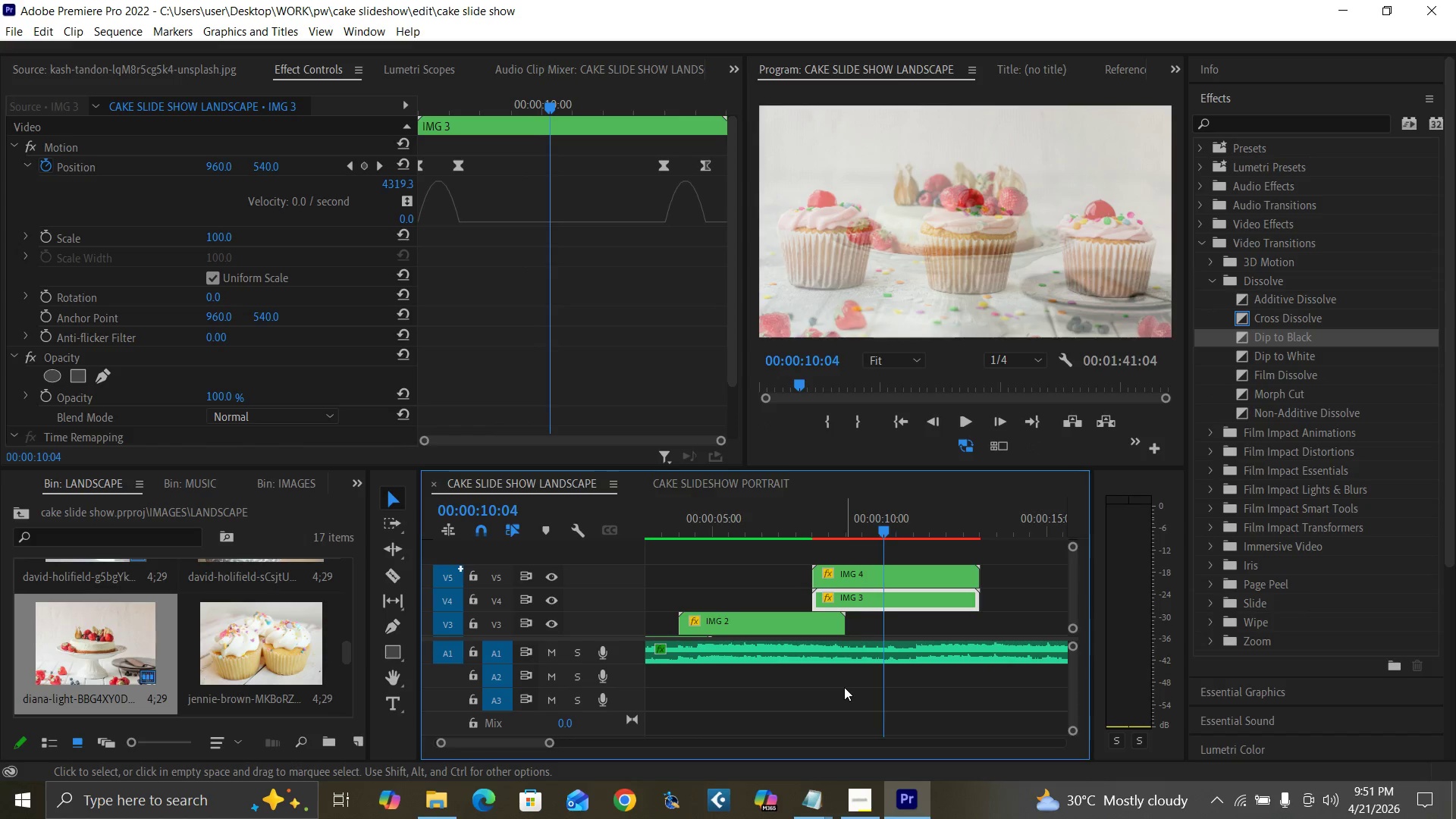 
key(ArrowRight)
 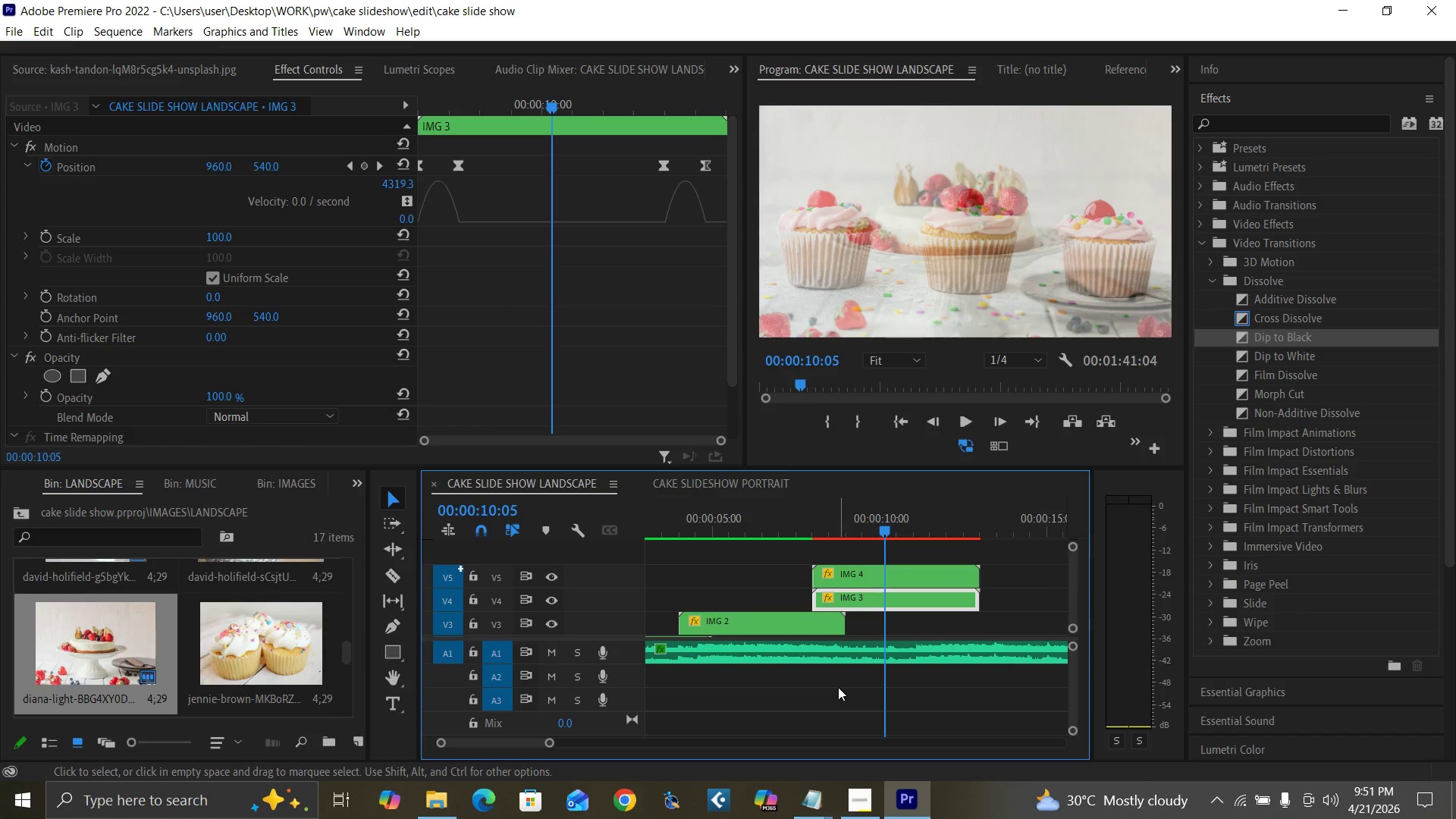 
key(ArrowRight)
 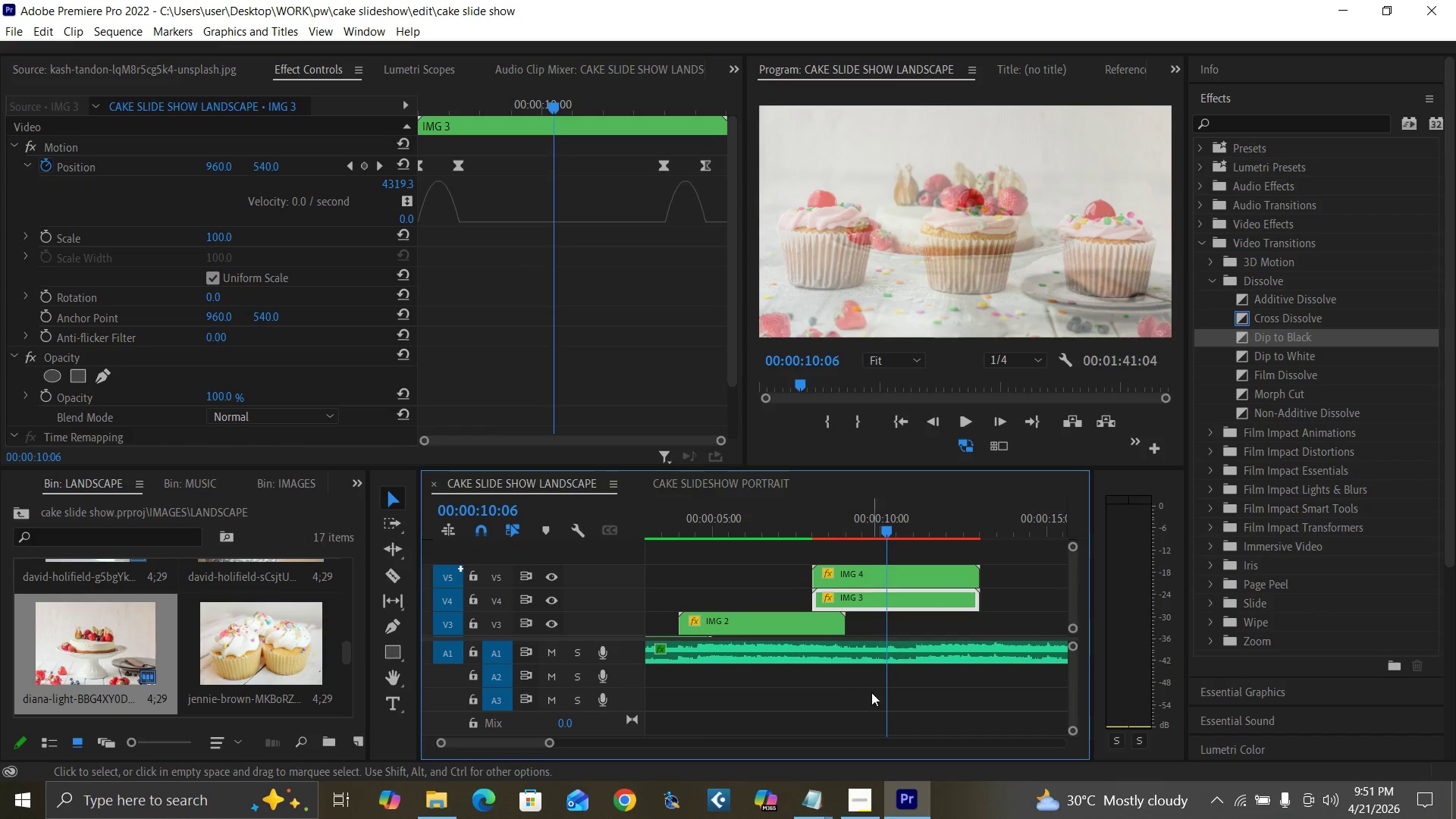 
key(ArrowRight)
 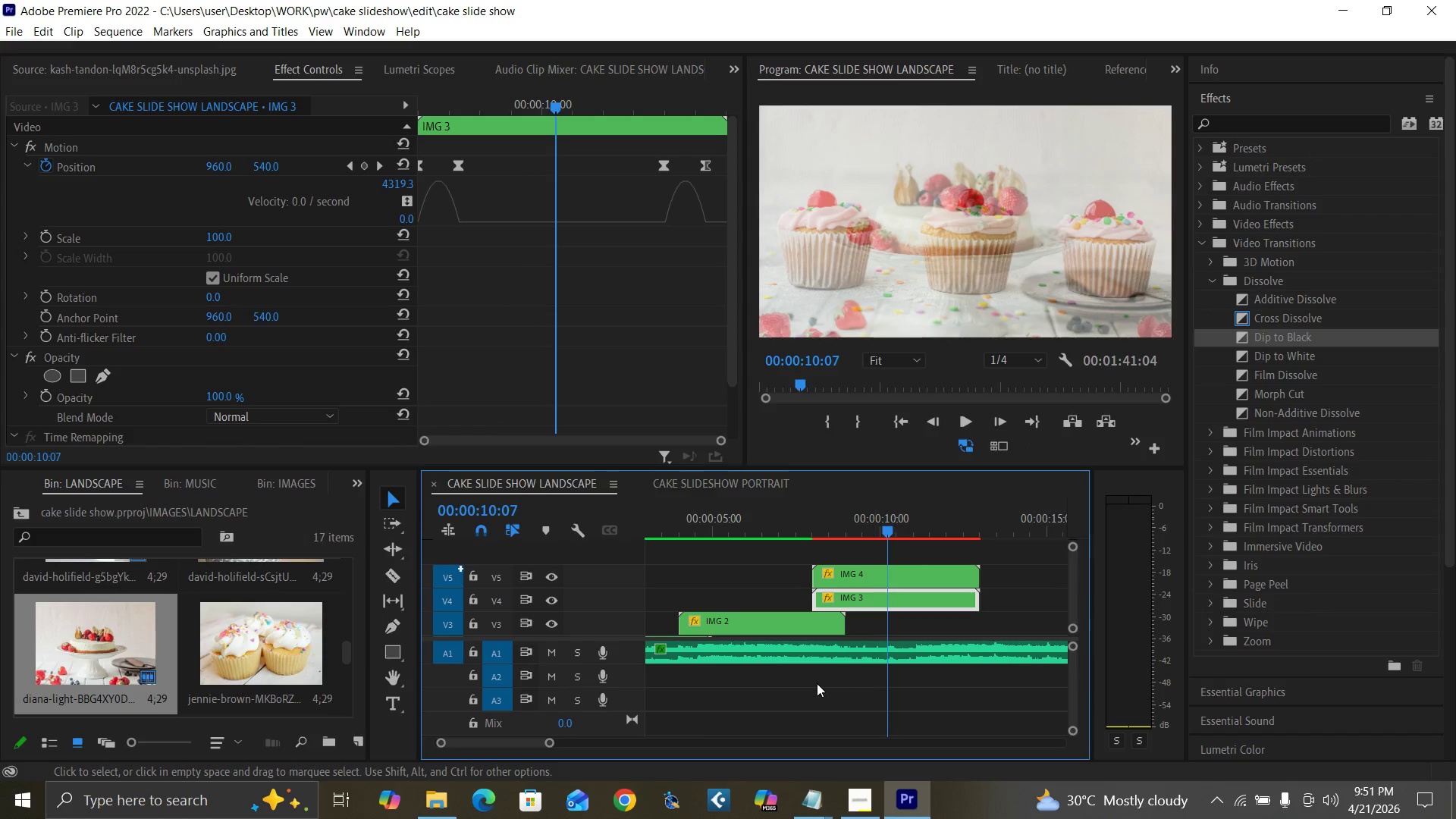 
key(ArrowRight)
 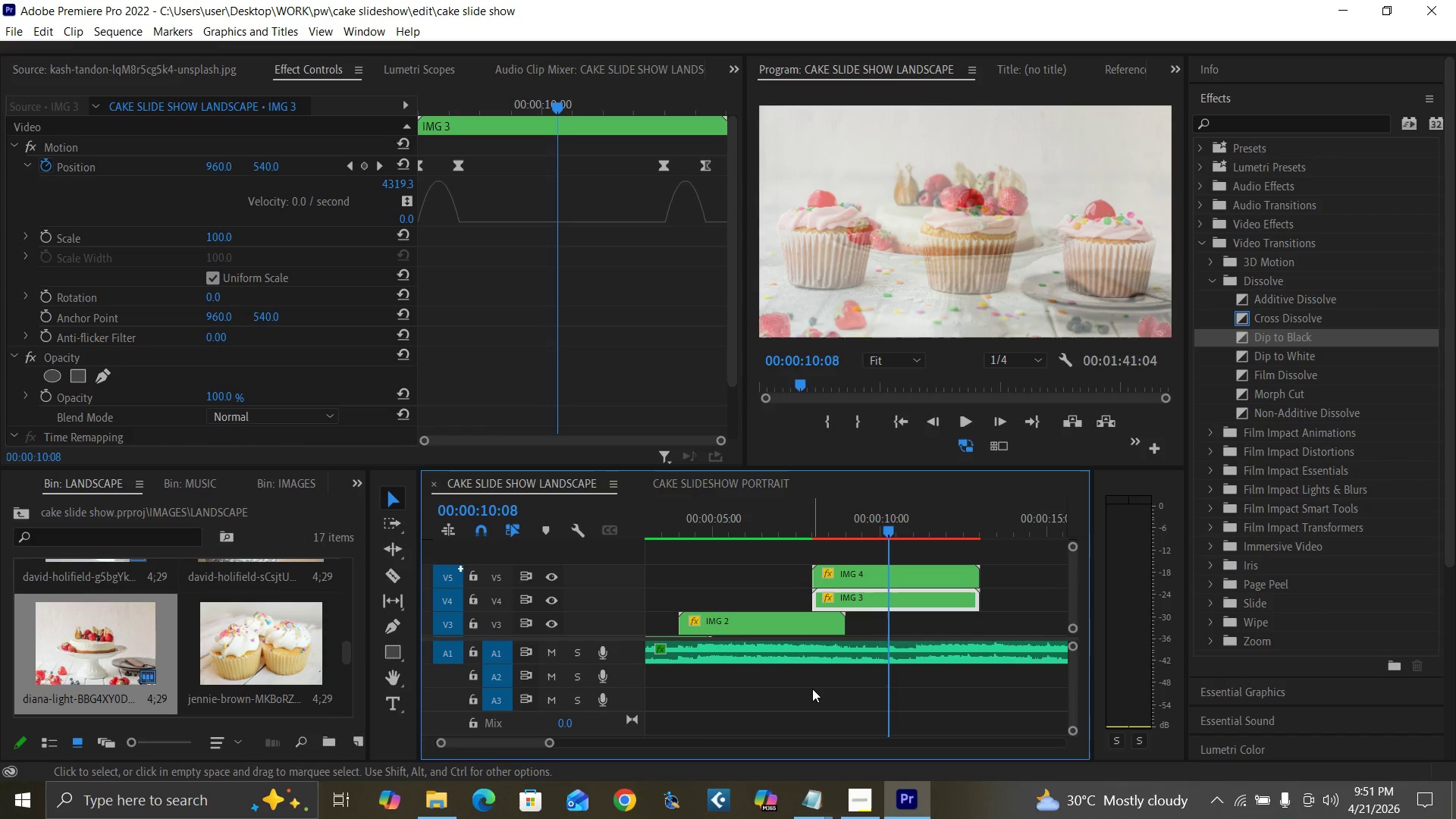 
key(ArrowRight)
 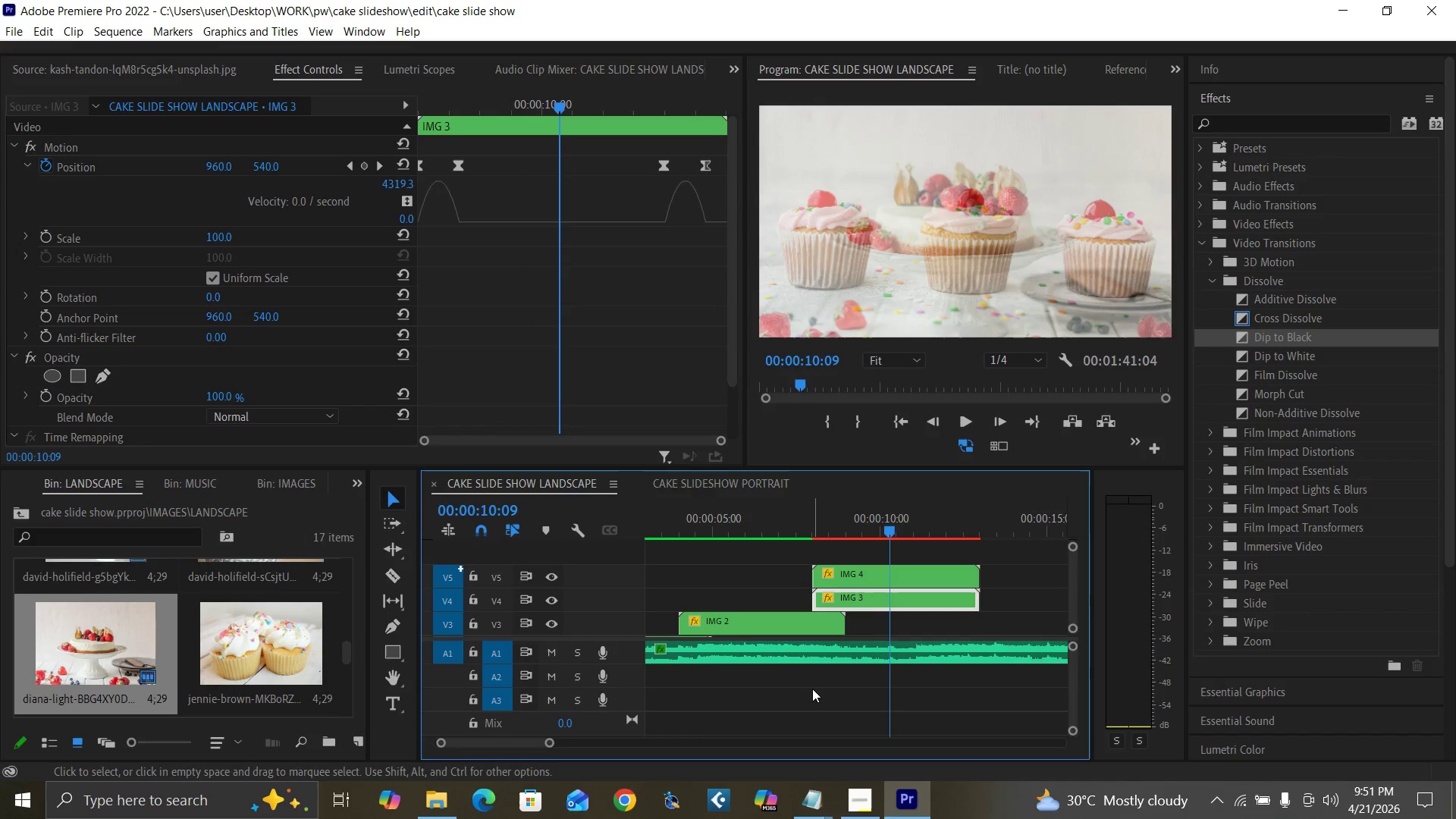 
key(ArrowRight)
 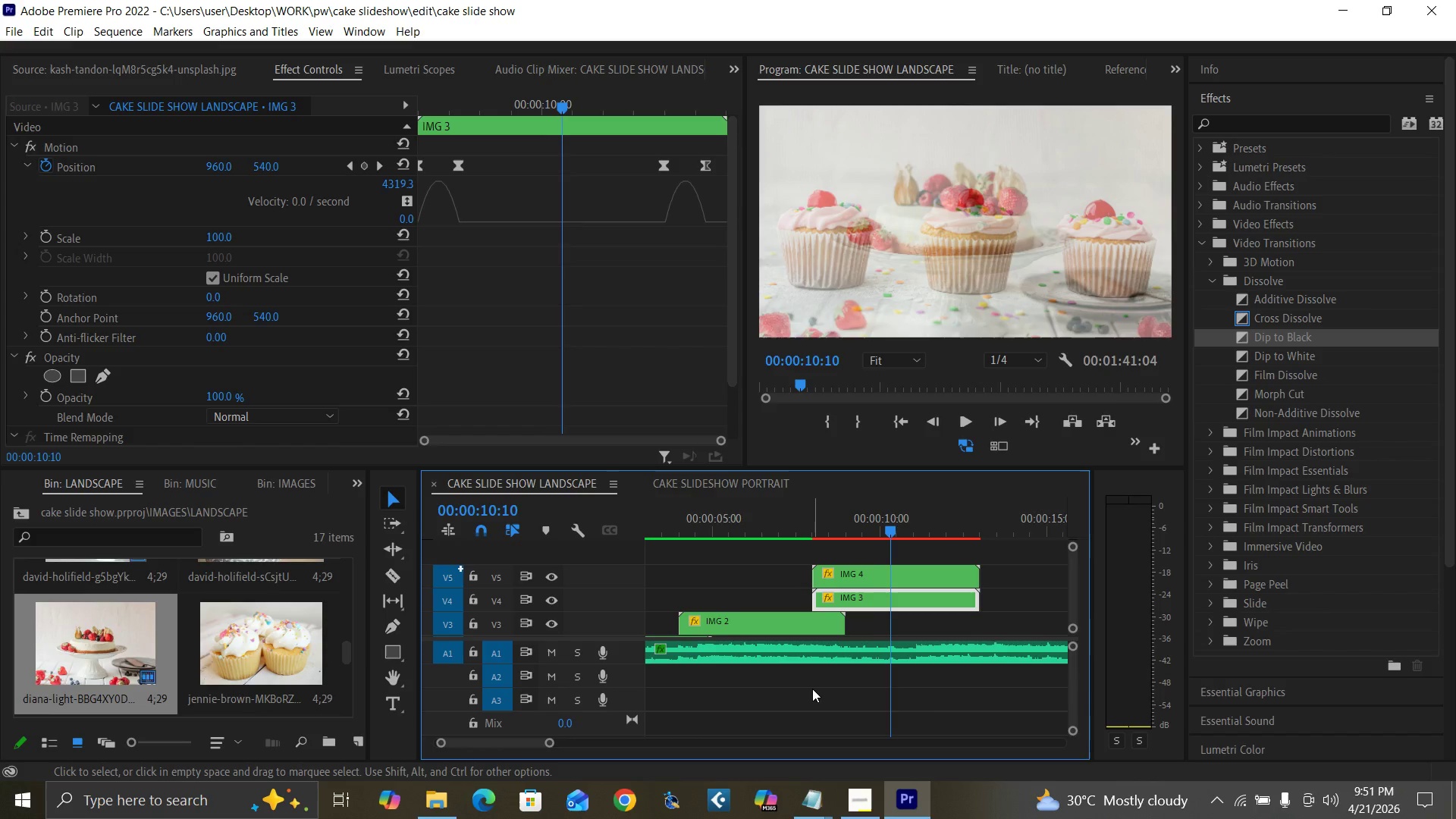 
key(ArrowRight)
 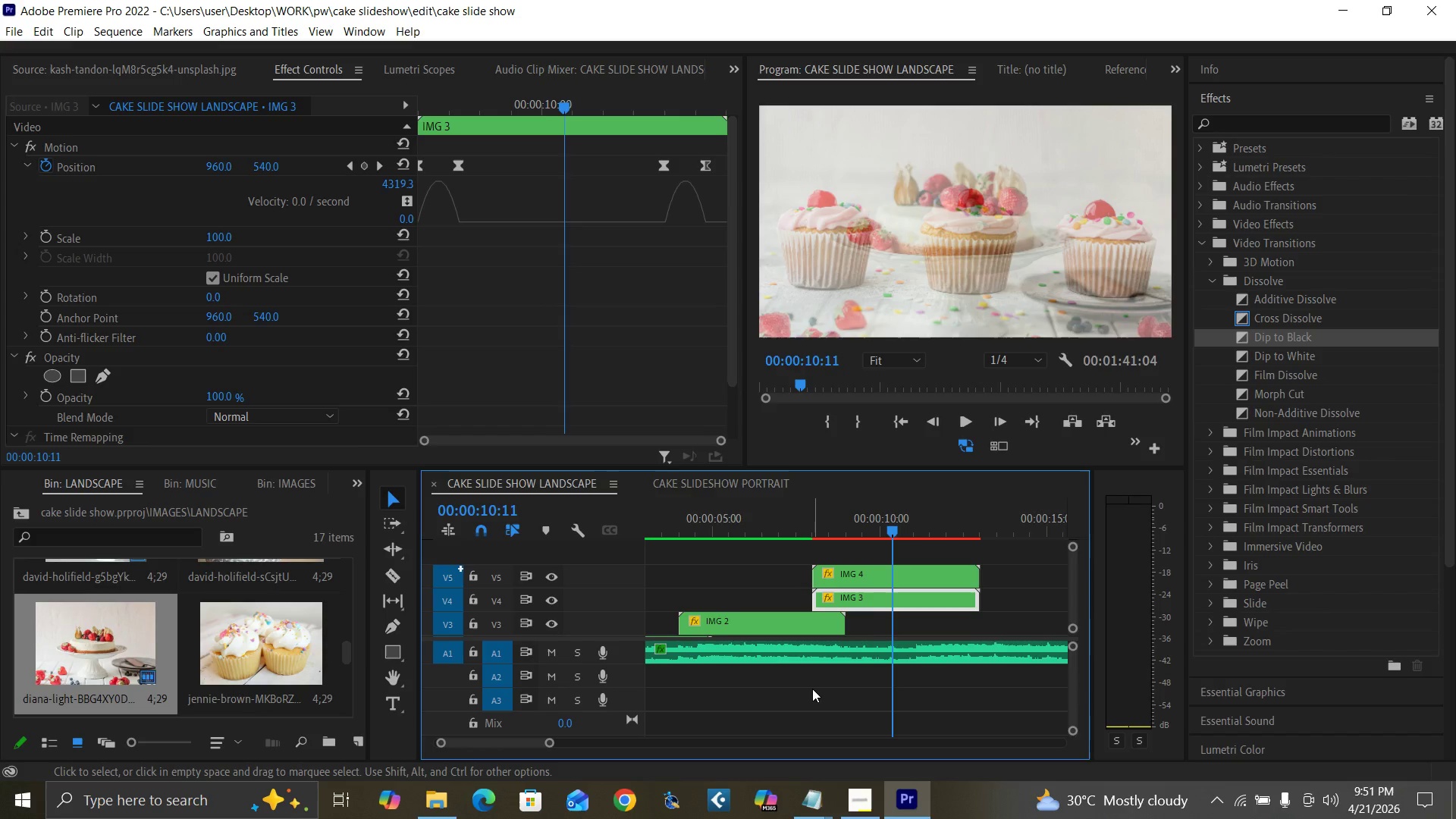 
key(ArrowRight)
 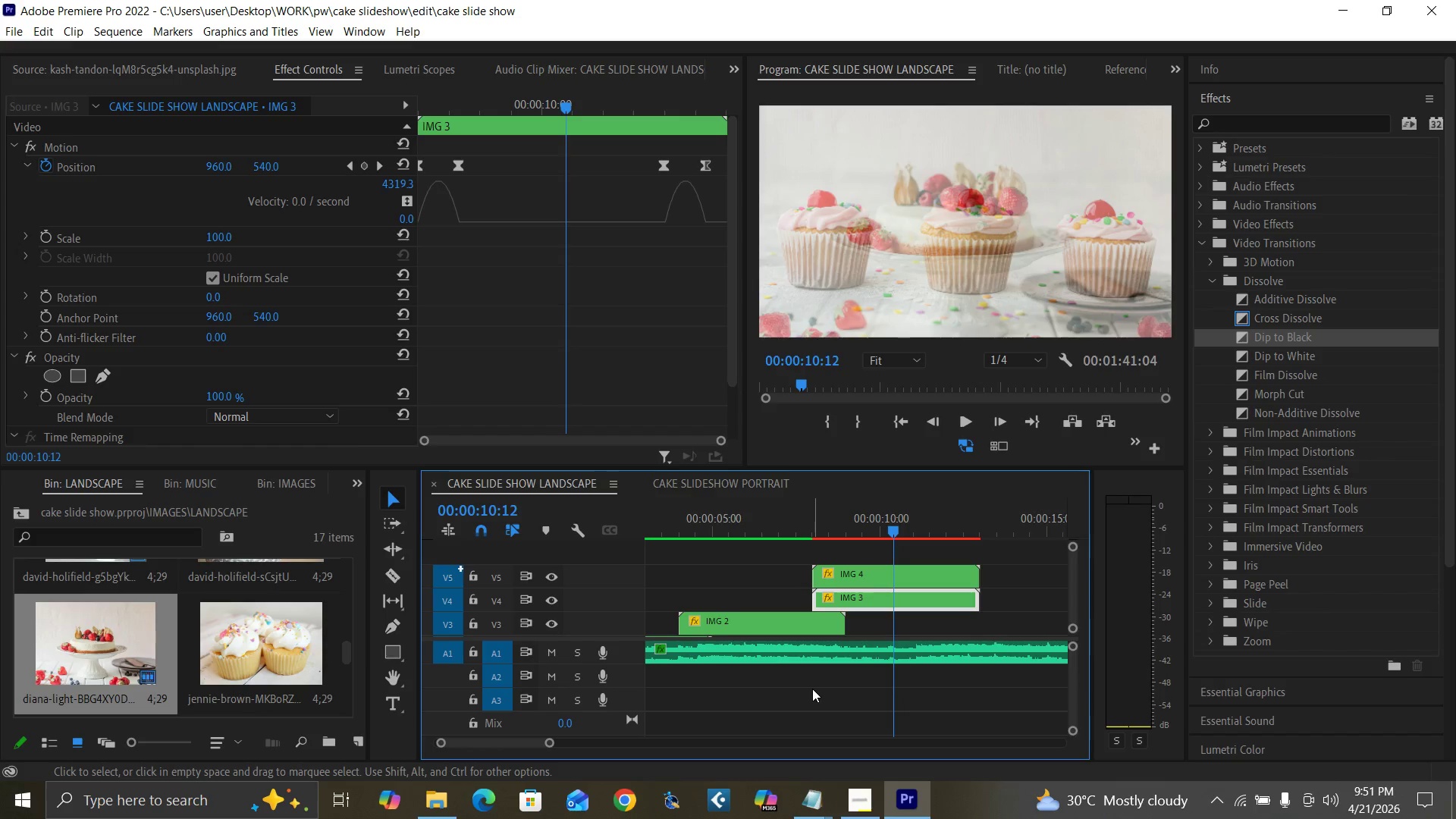 
key(ArrowRight)
 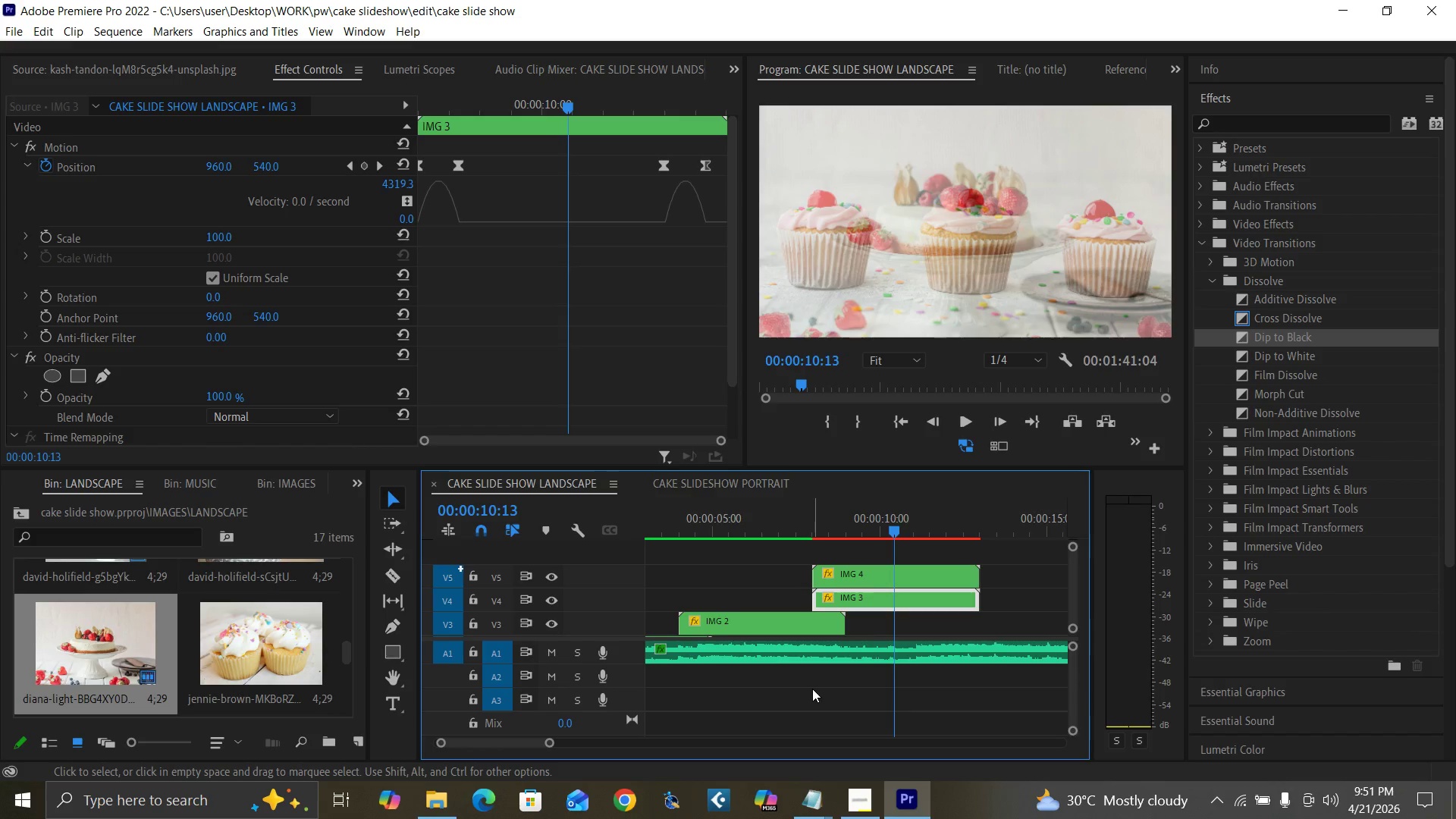 
key(ArrowRight)
 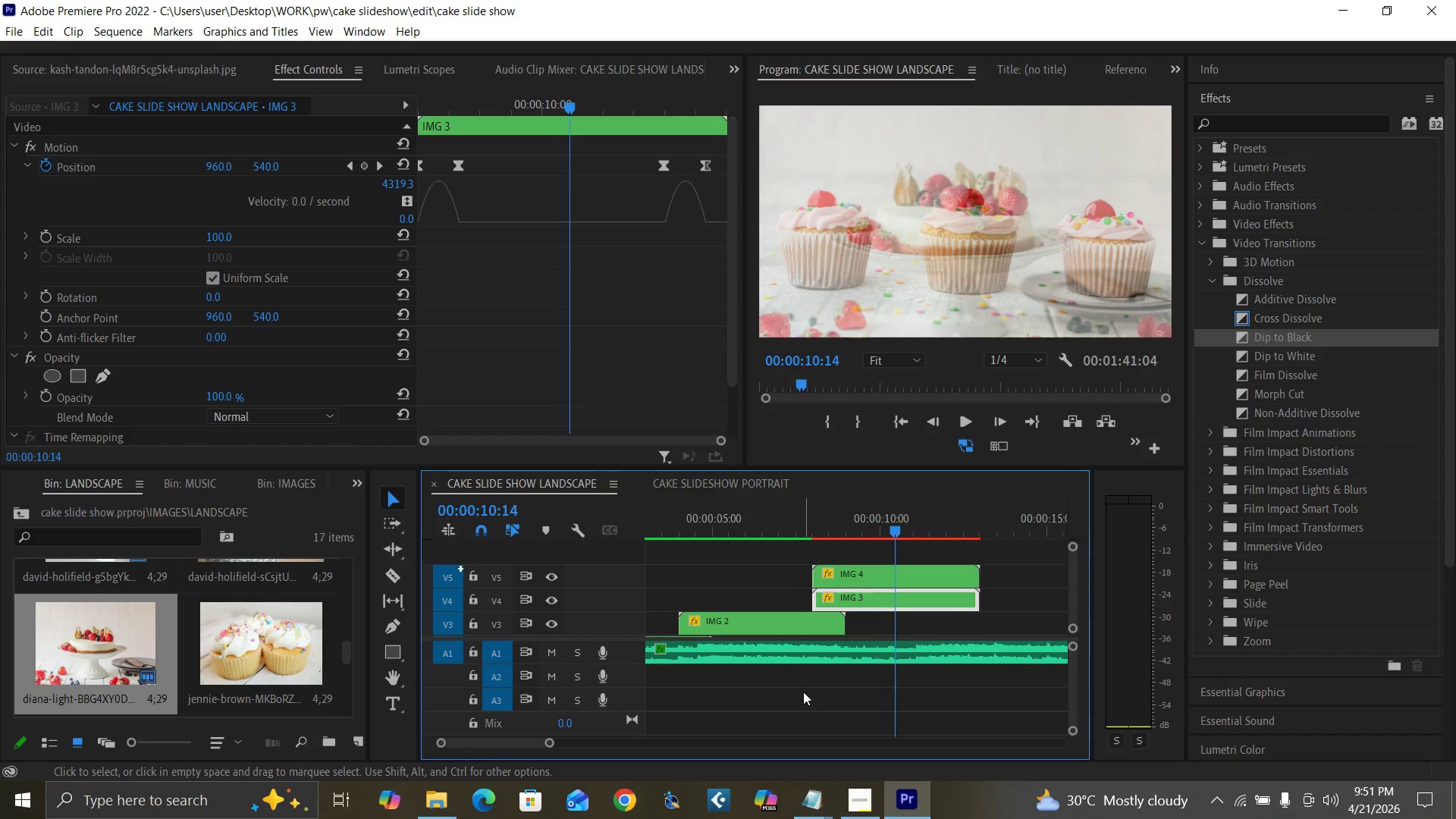 
key(ArrowRight)
 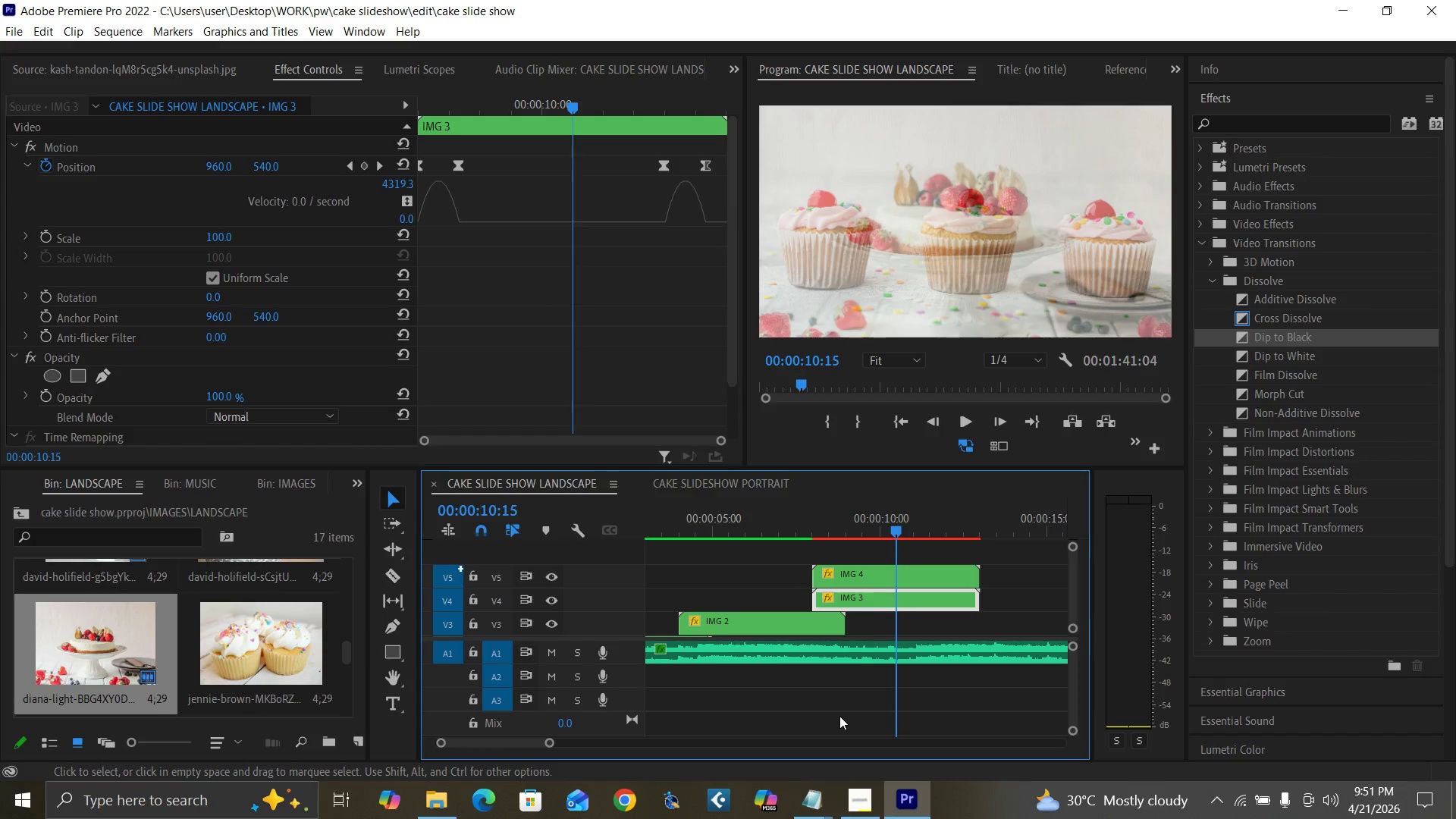 
key(ArrowRight)
 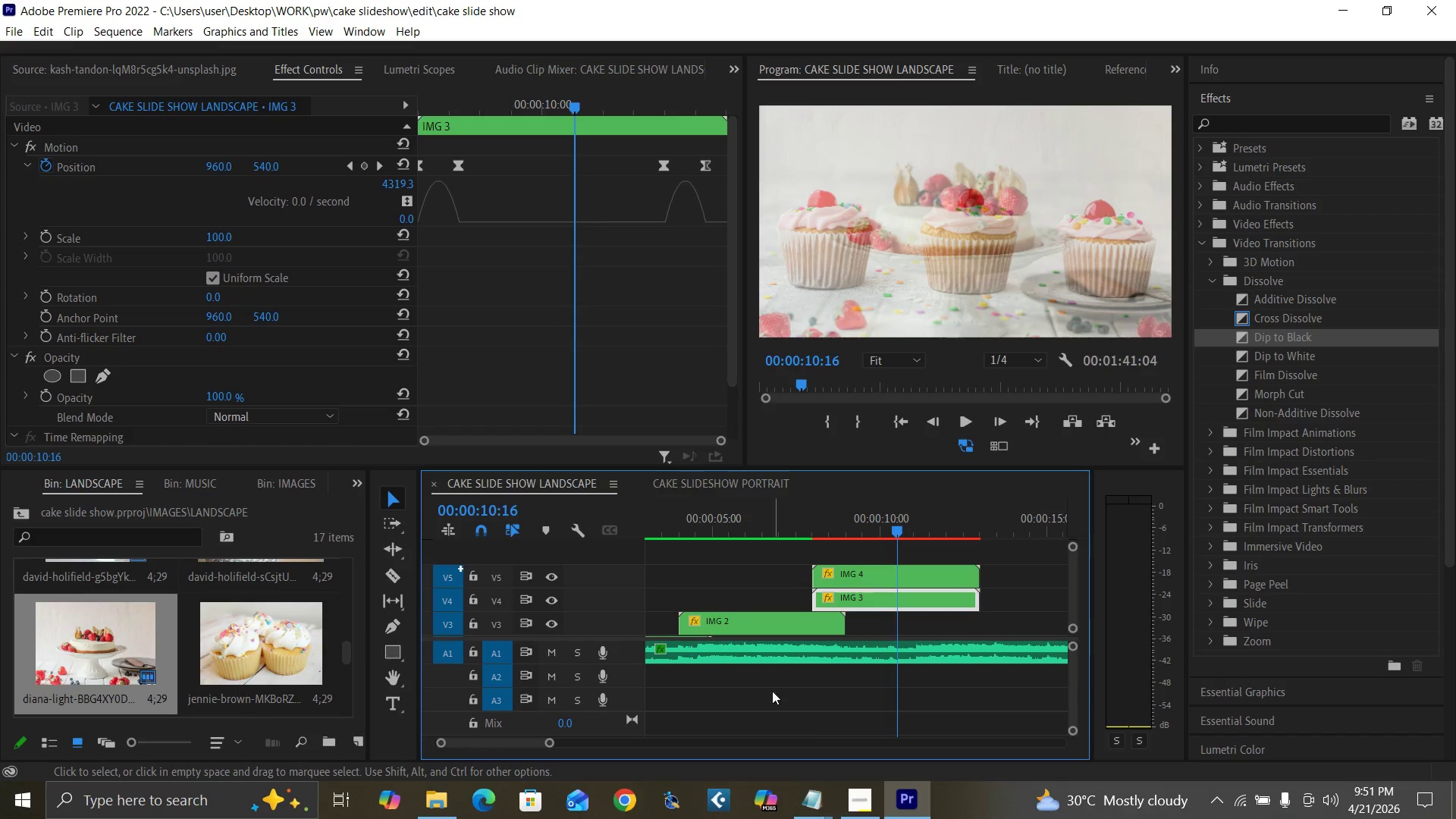 
key(ArrowRight)
 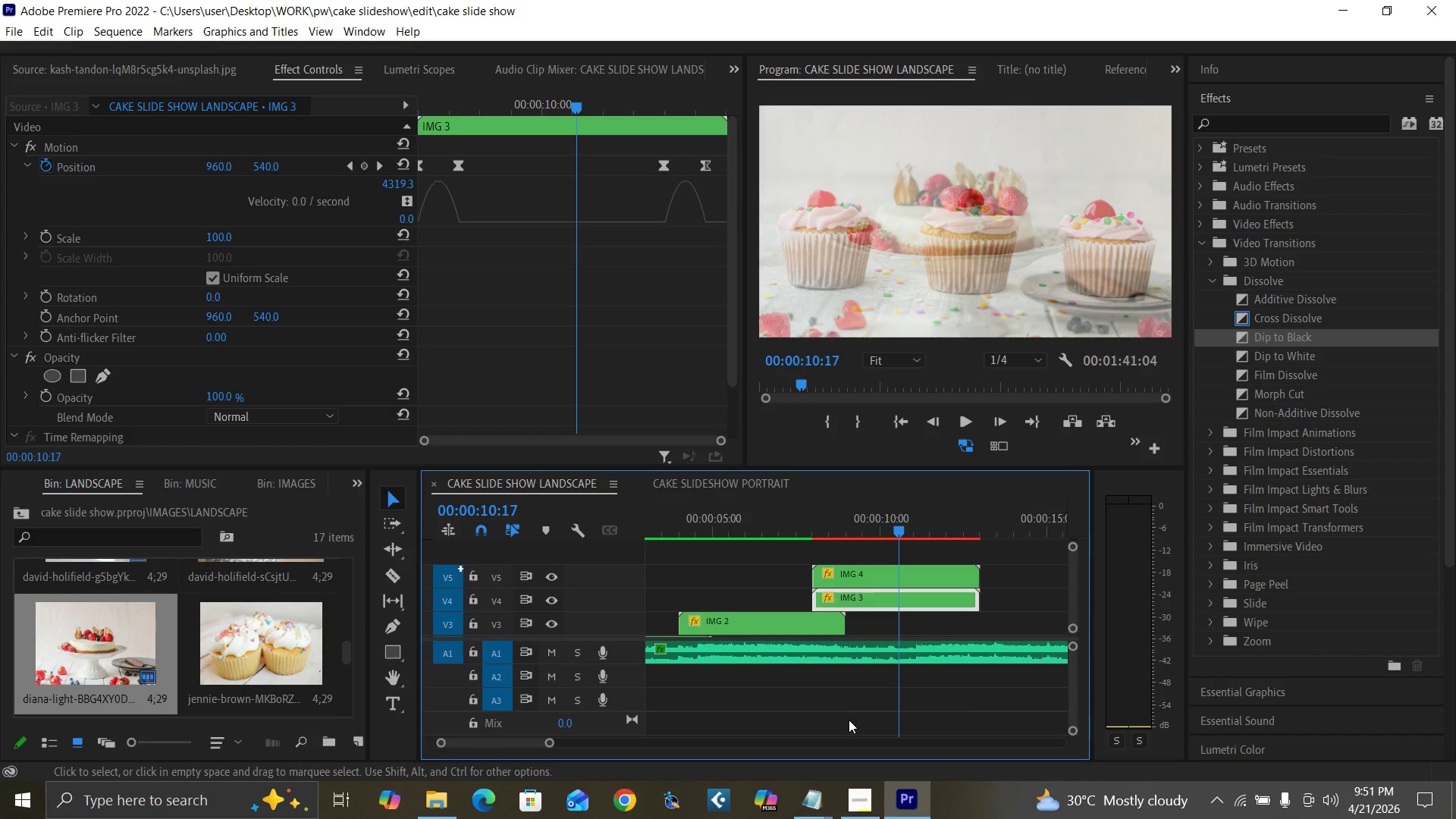 
key(ArrowRight)
 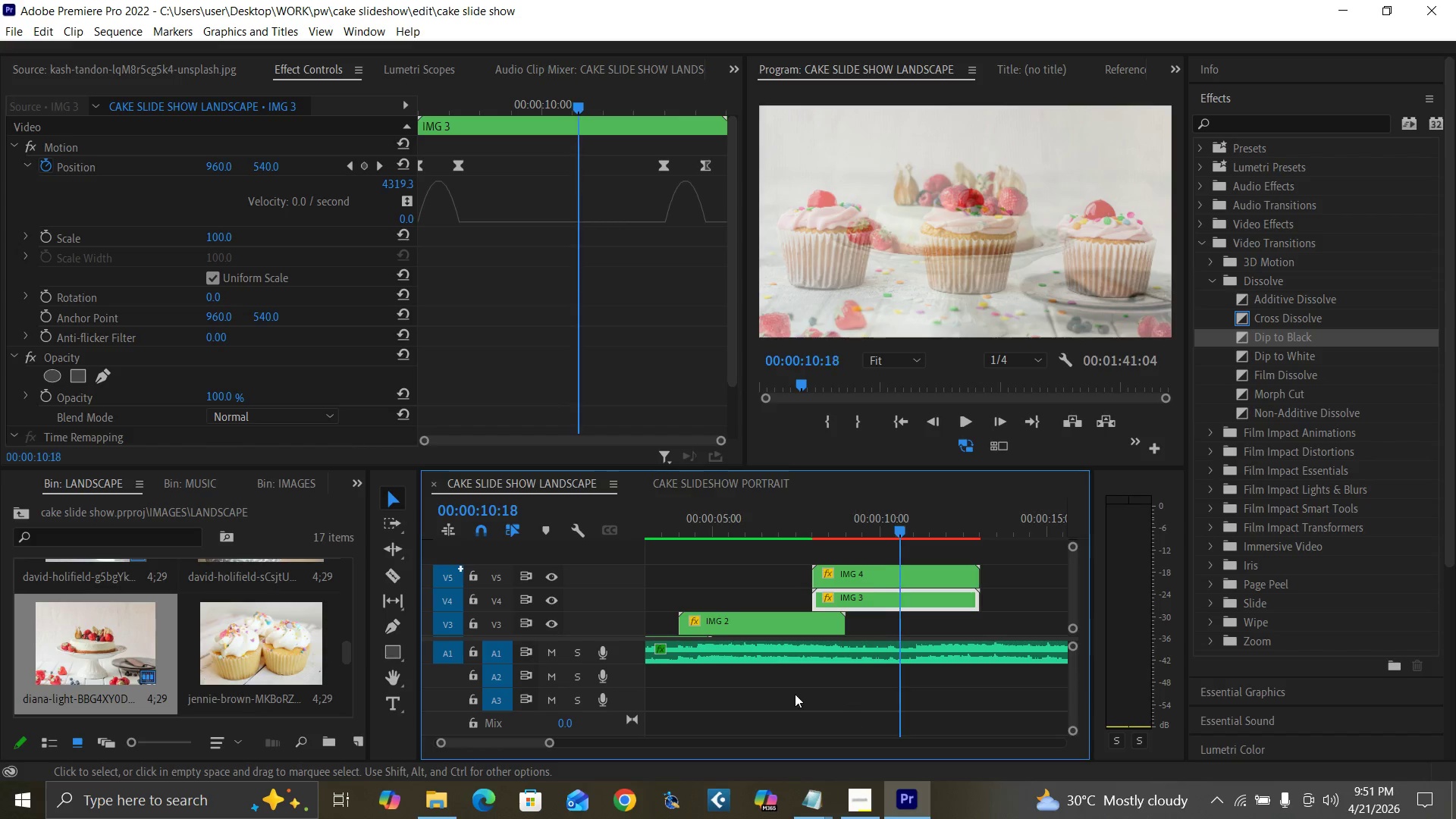 
key(ArrowRight)
 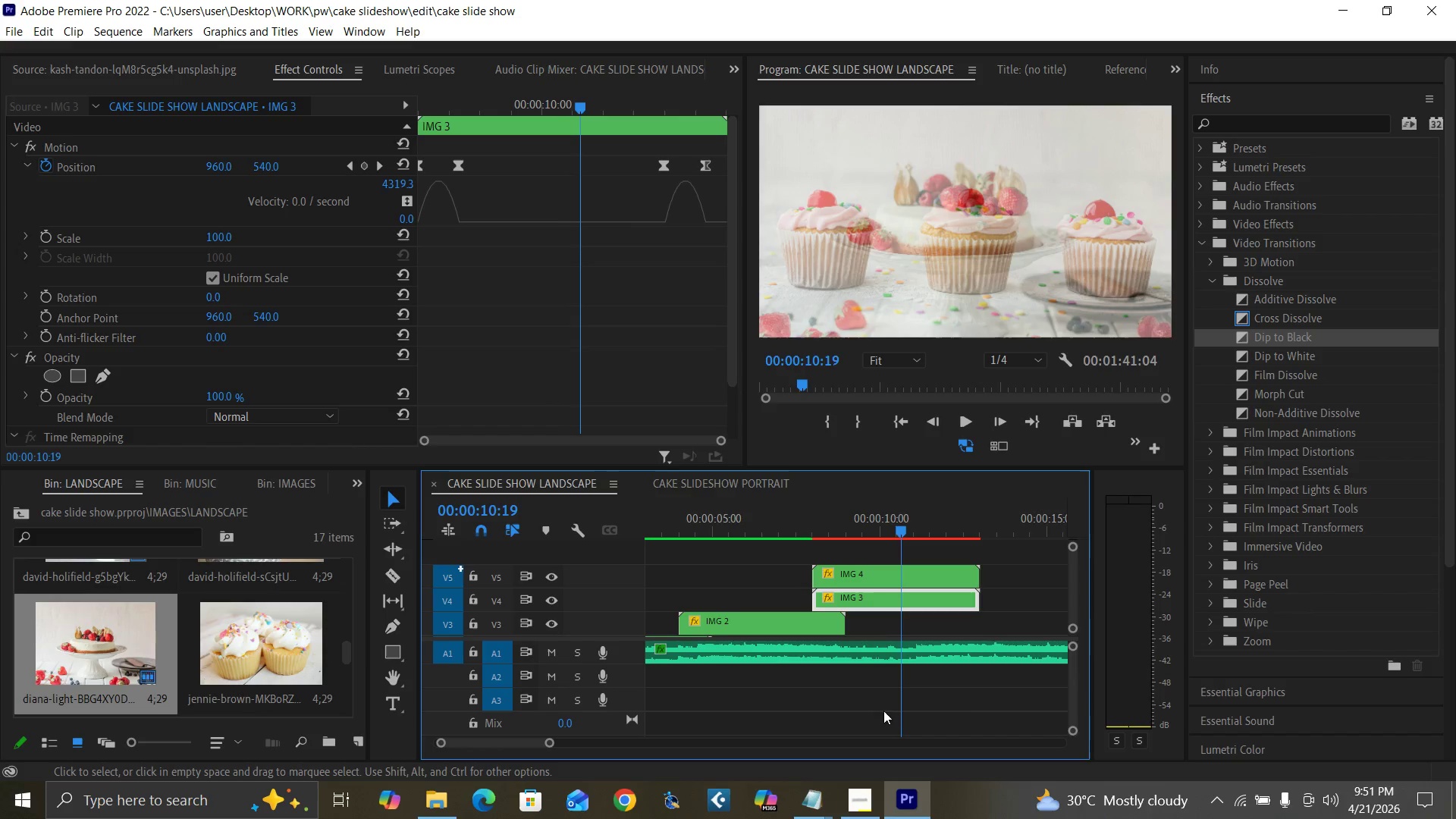 
key(ArrowRight)
 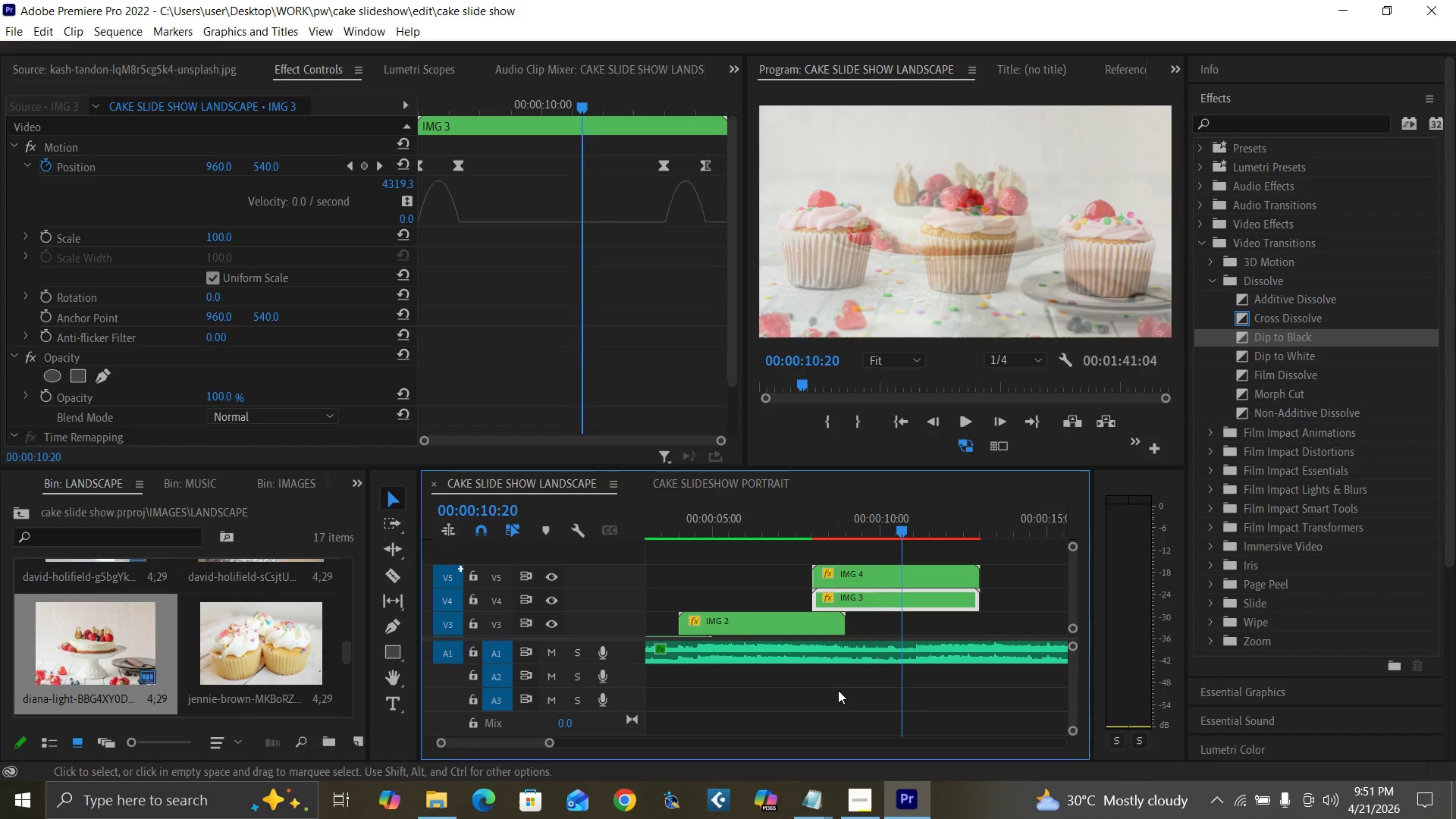 
key(ArrowRight)
 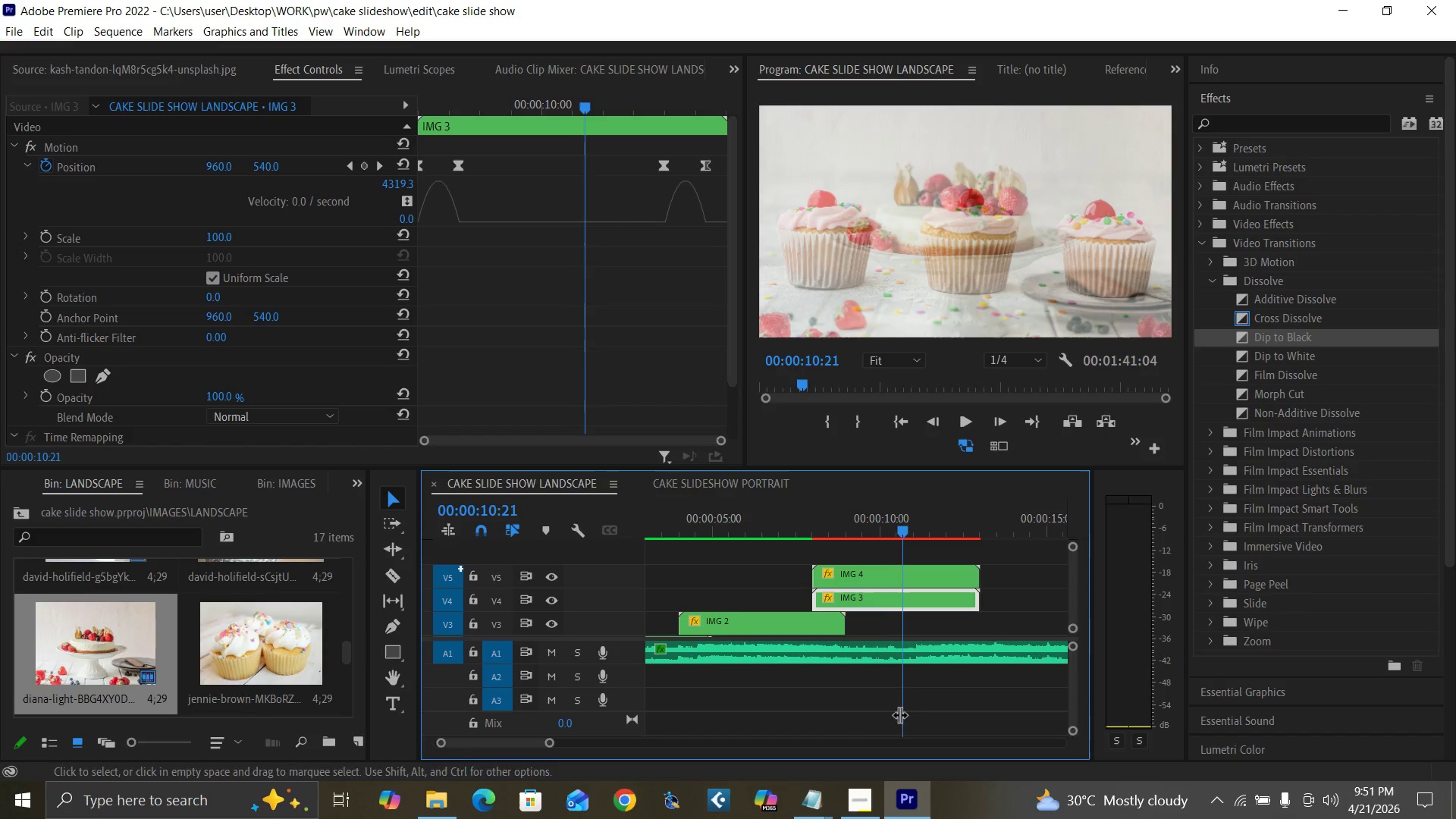 
key(ArrowRight)
 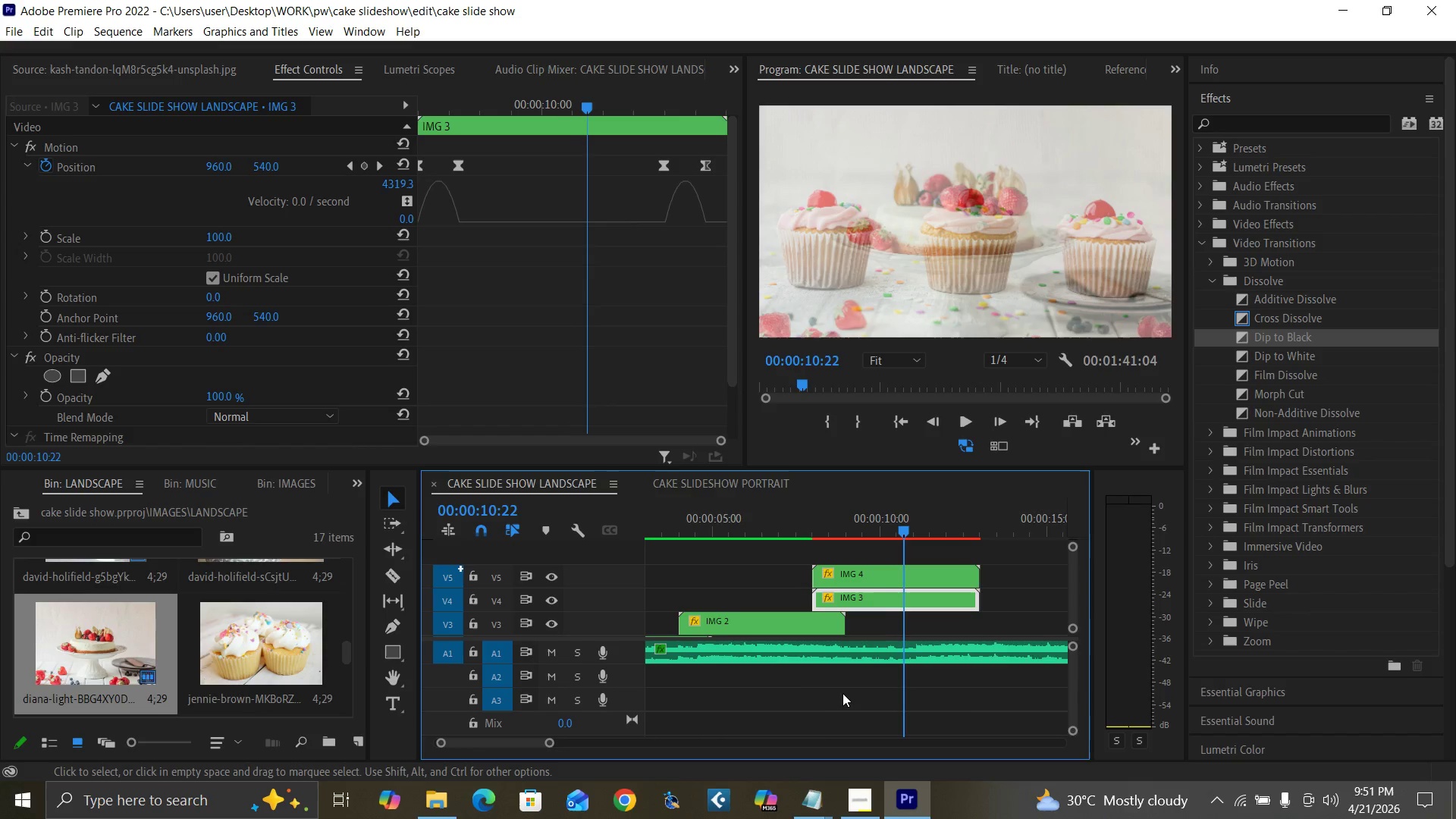 
key(ArrowRight)
 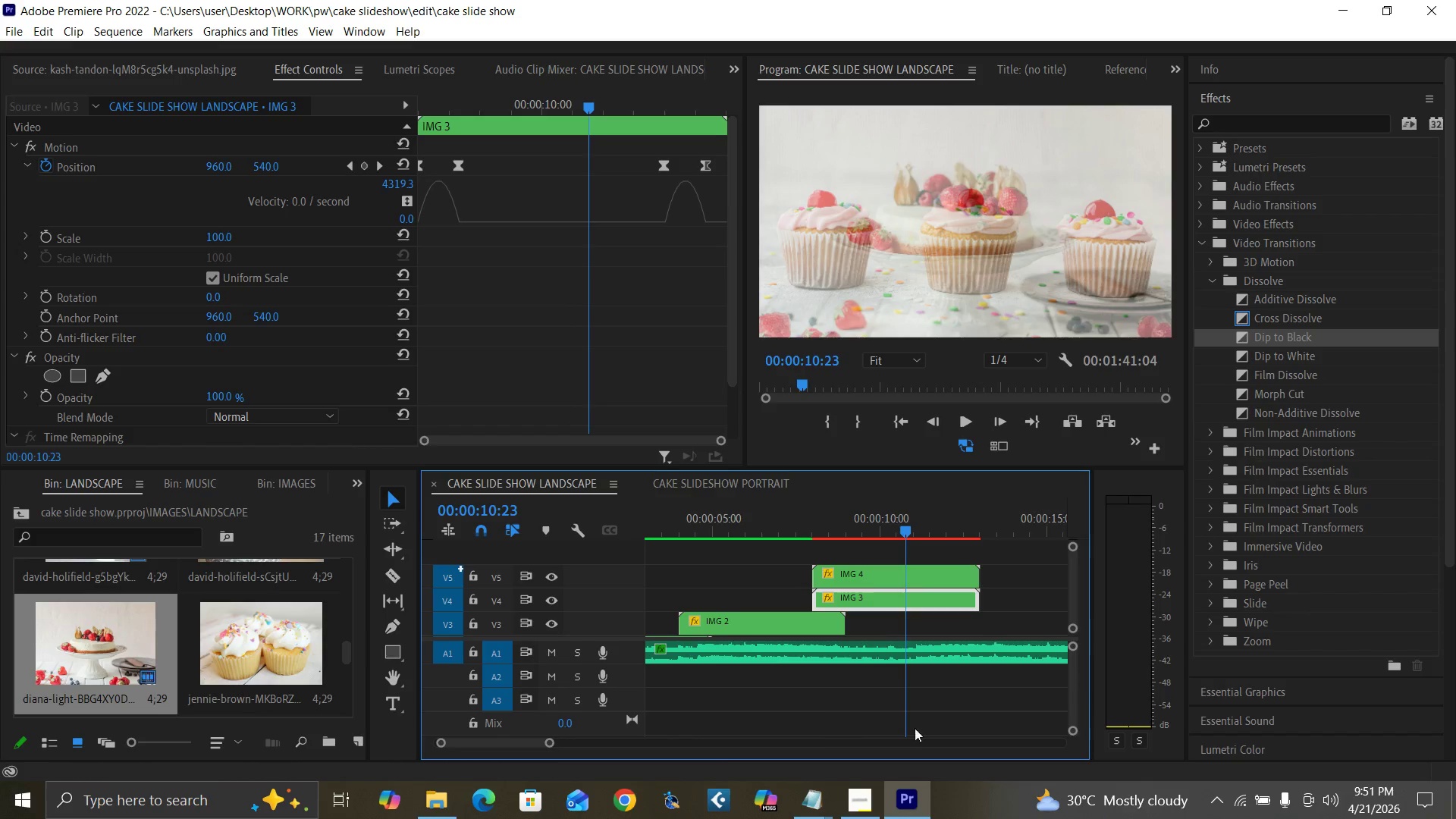 
key(ArrowRight)
 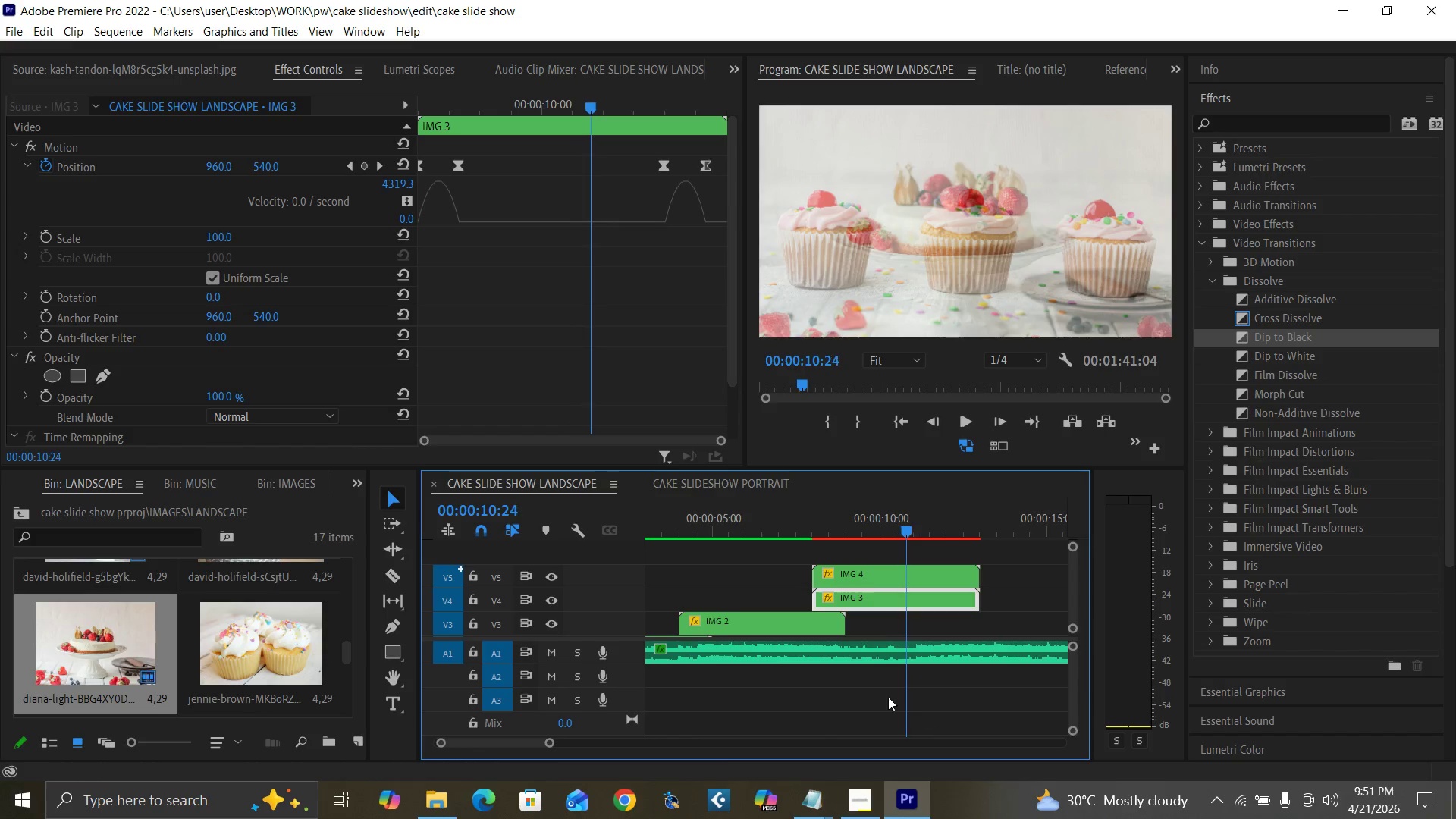 
key(ArrowRight)
 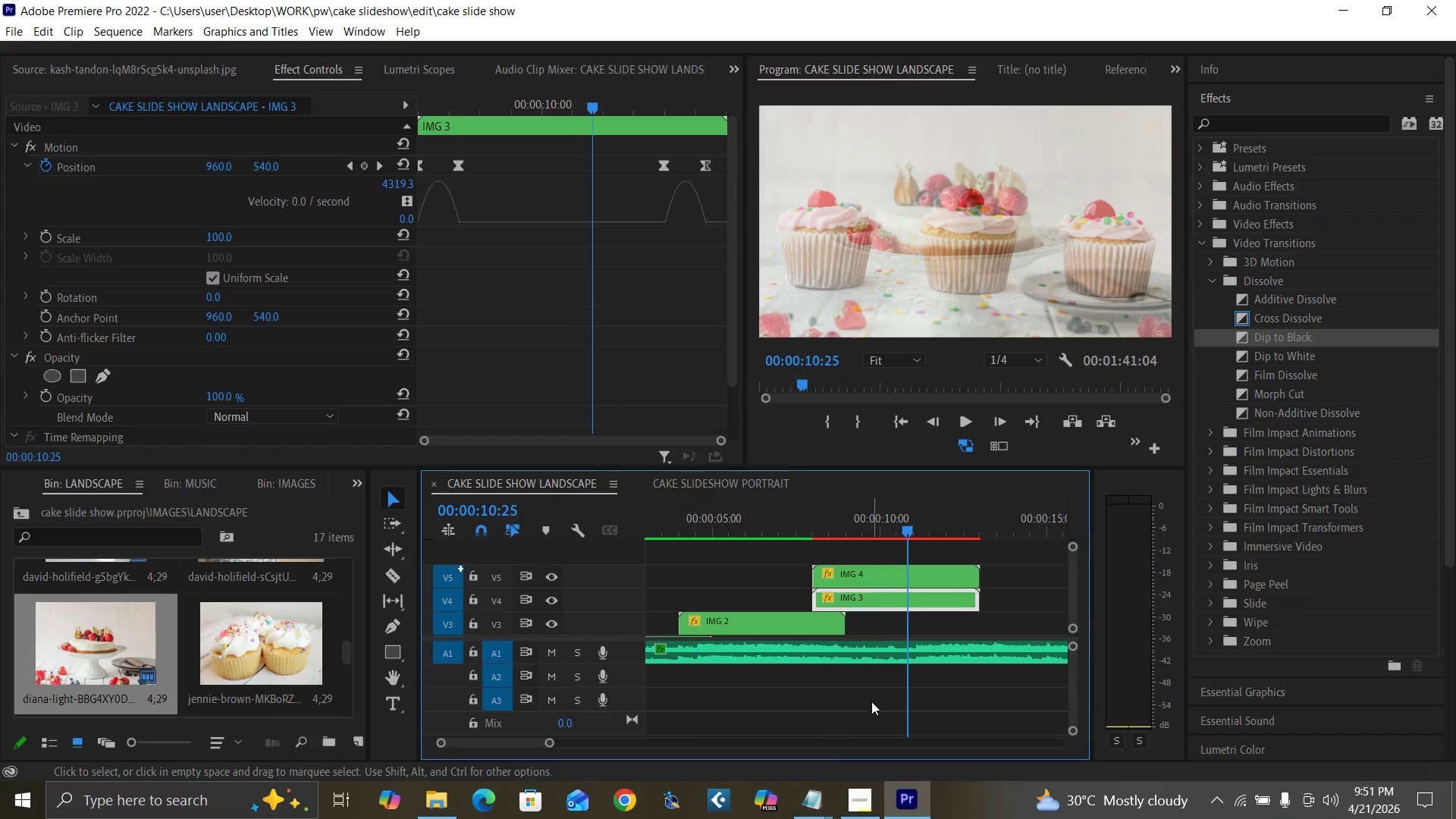 
key(ArrowRight)
 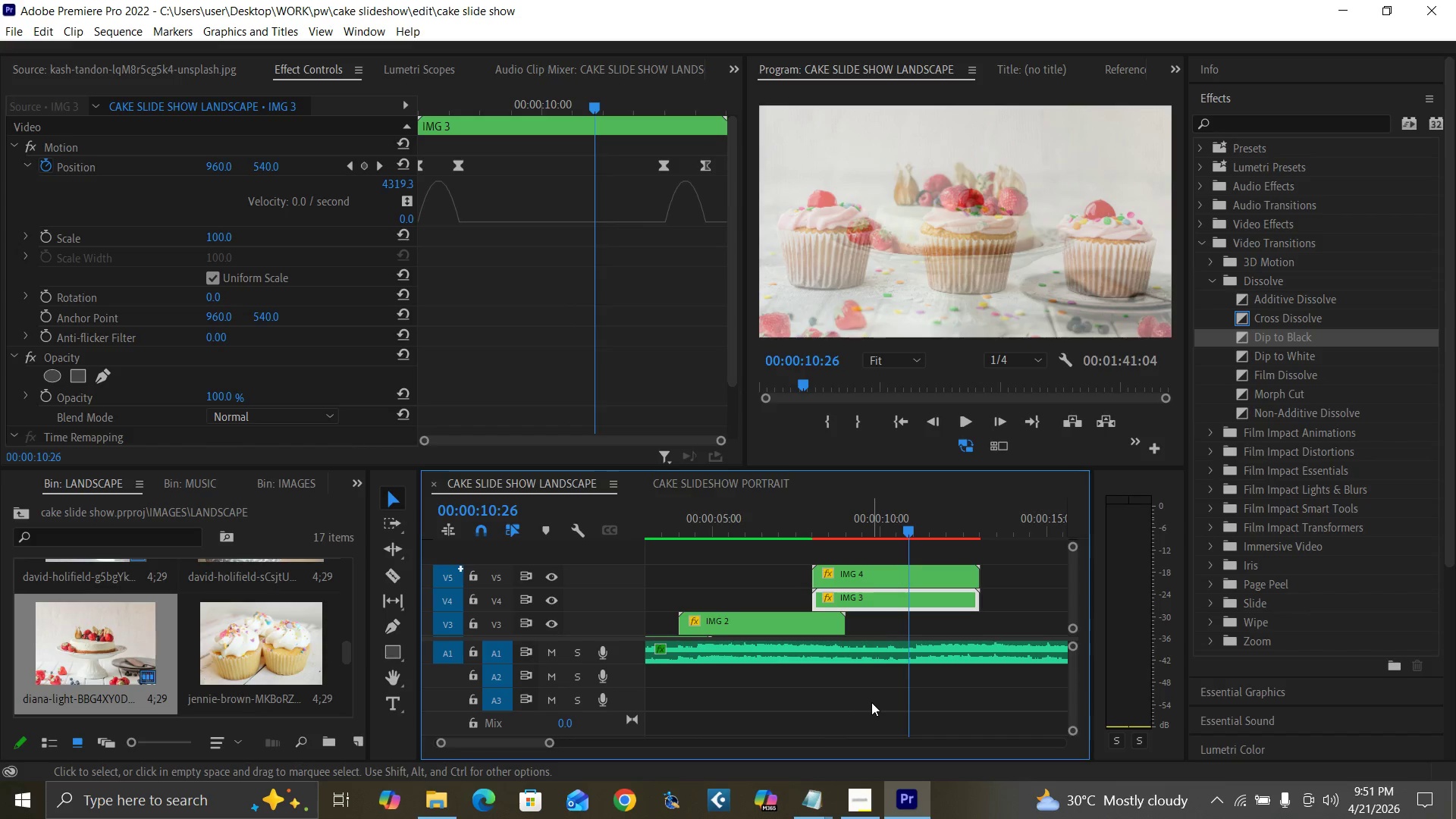 
key(ArrowRight)
 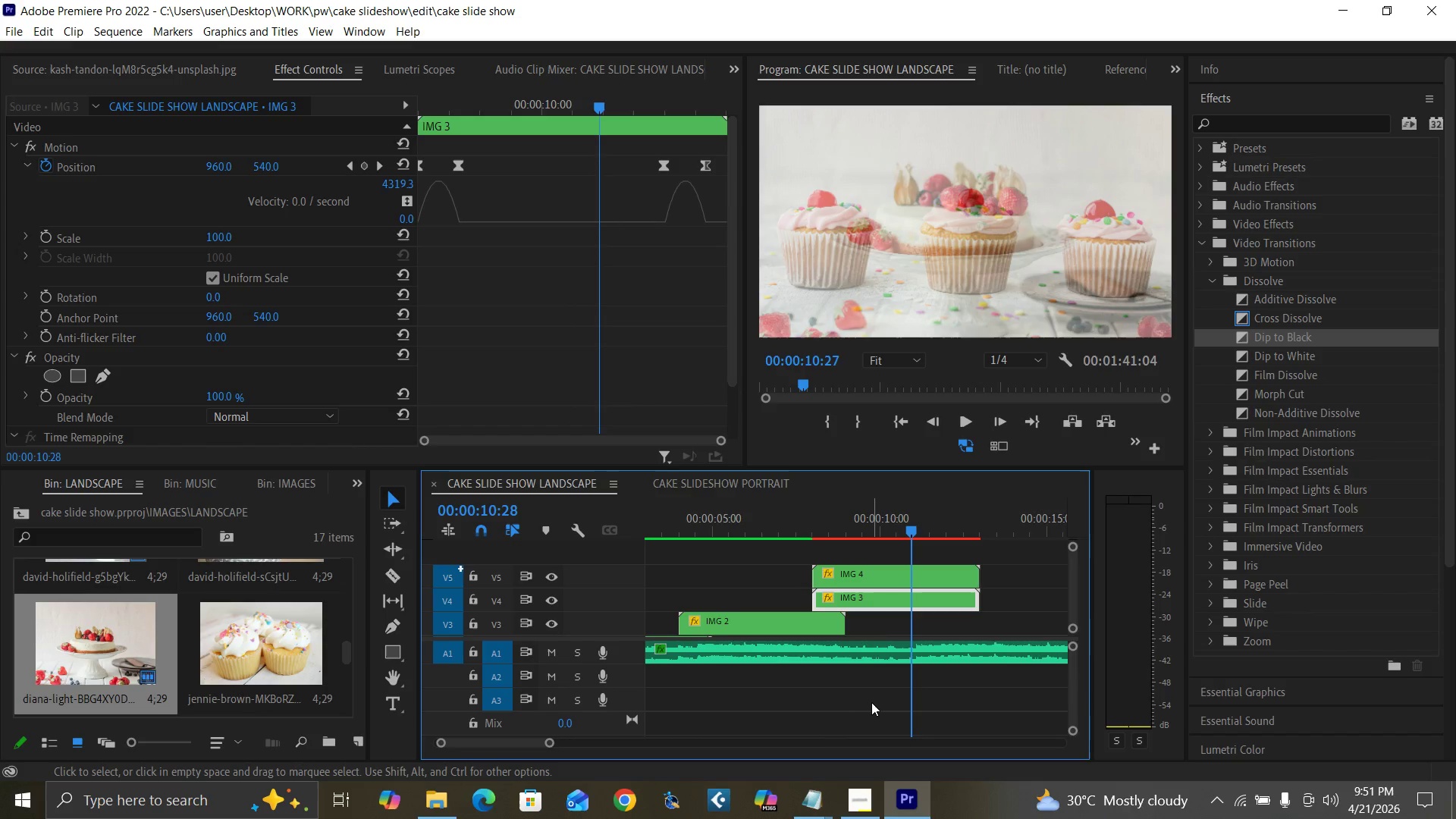 
key(ArrowRight)
 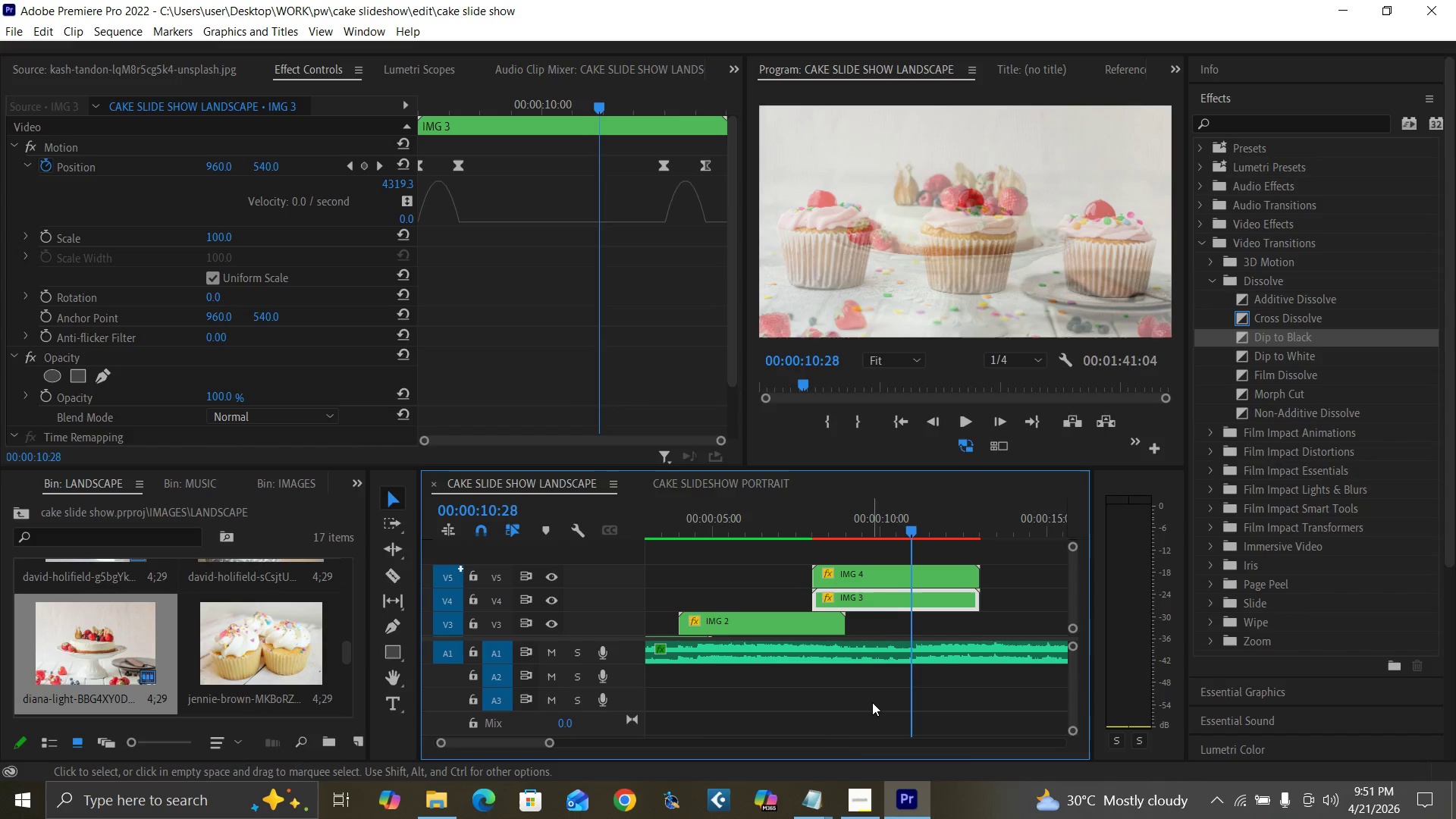 
key(ArrowRight)
 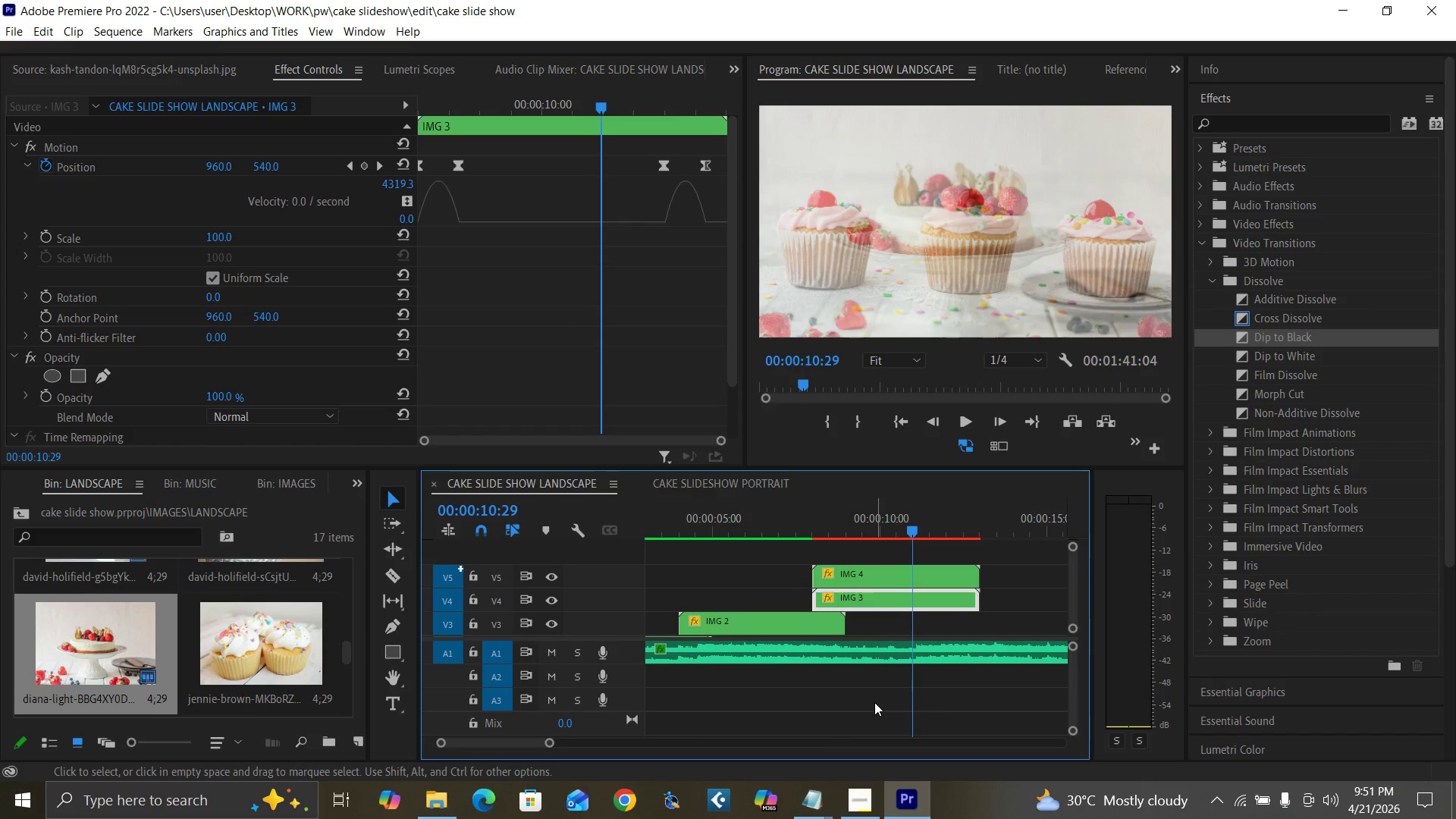 
key(ArrowRight)
 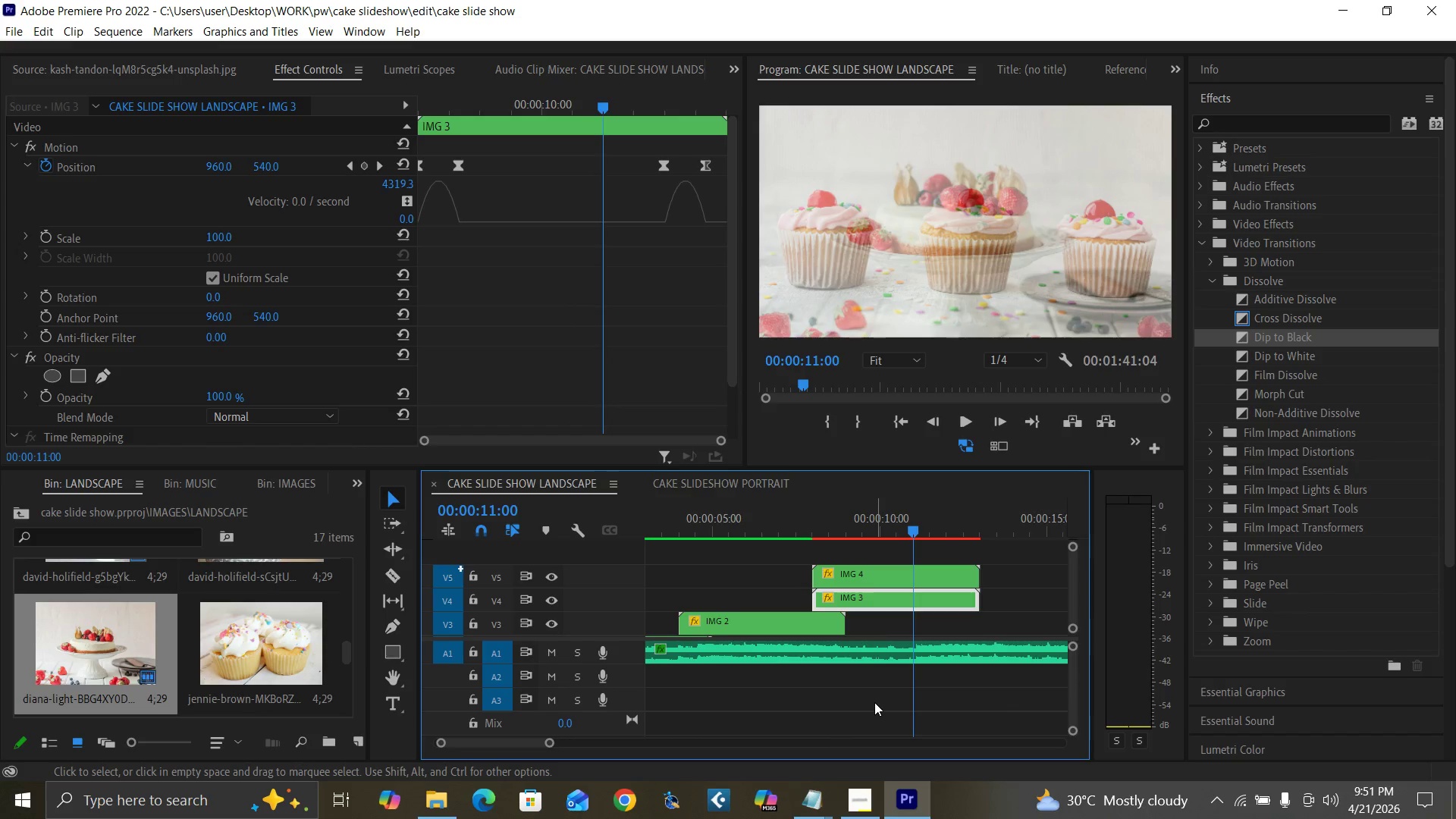 
key(ArrowRight)
 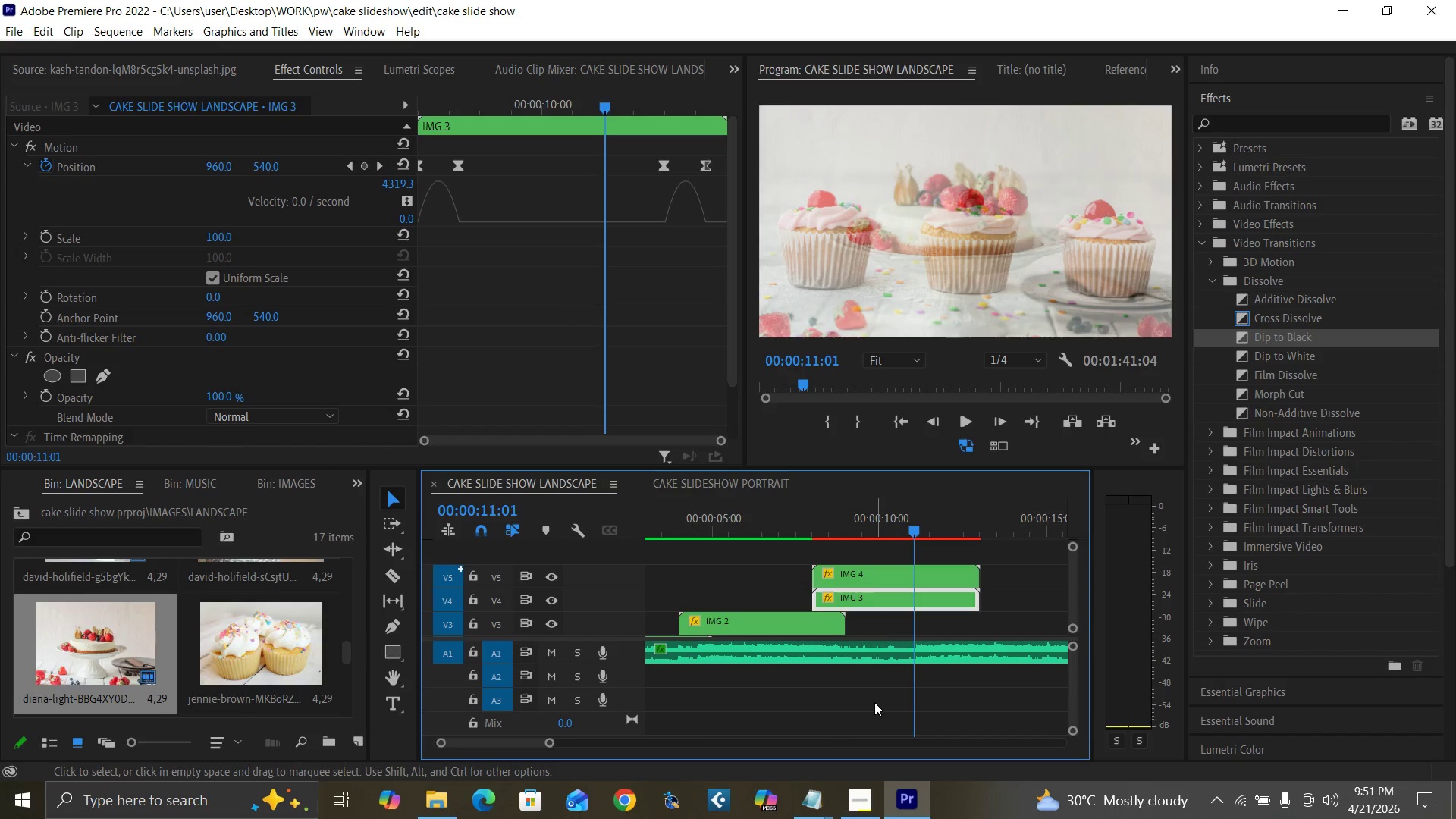 
key(ArrowRight)
 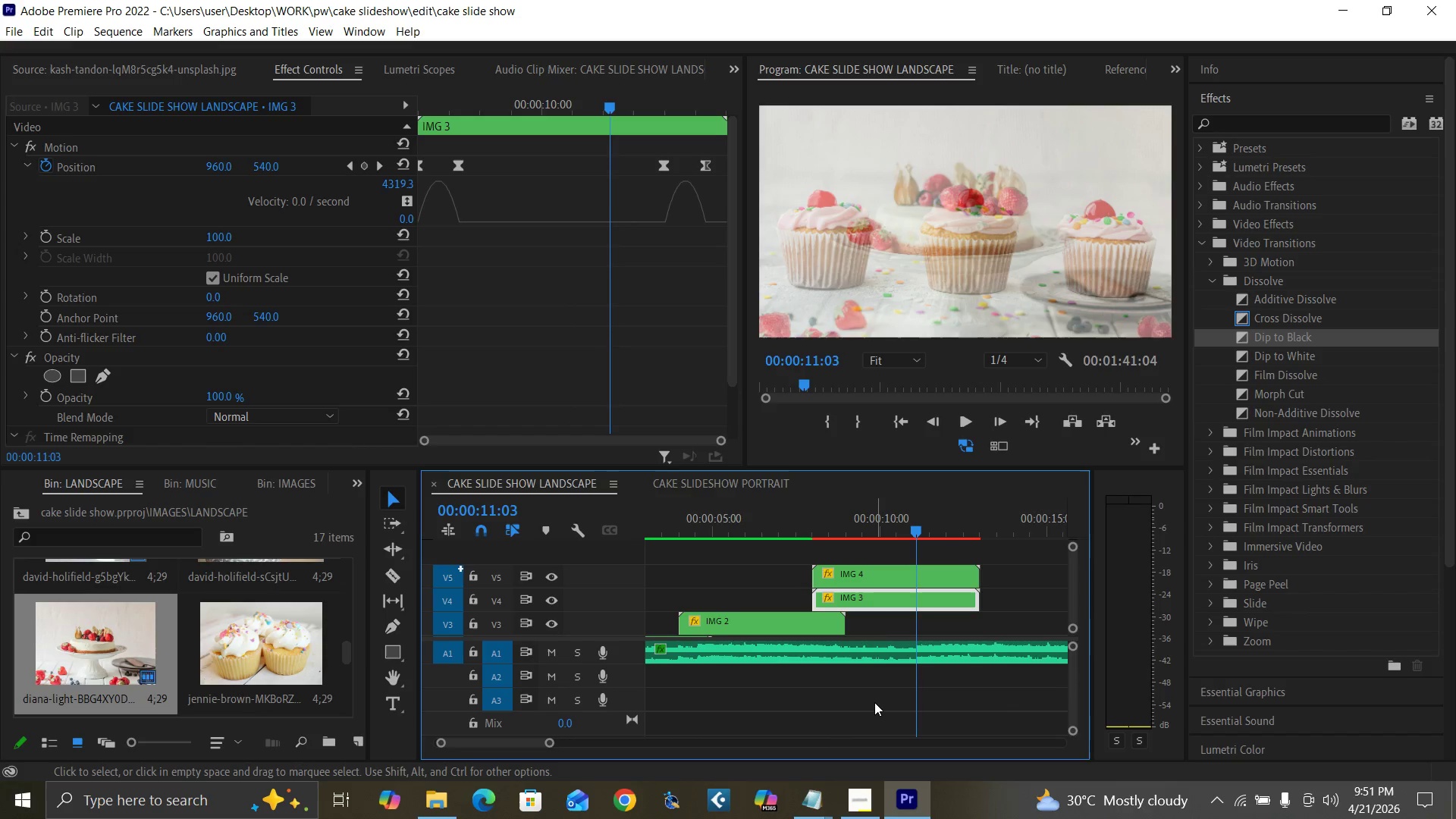 
key(ArrowRight)
 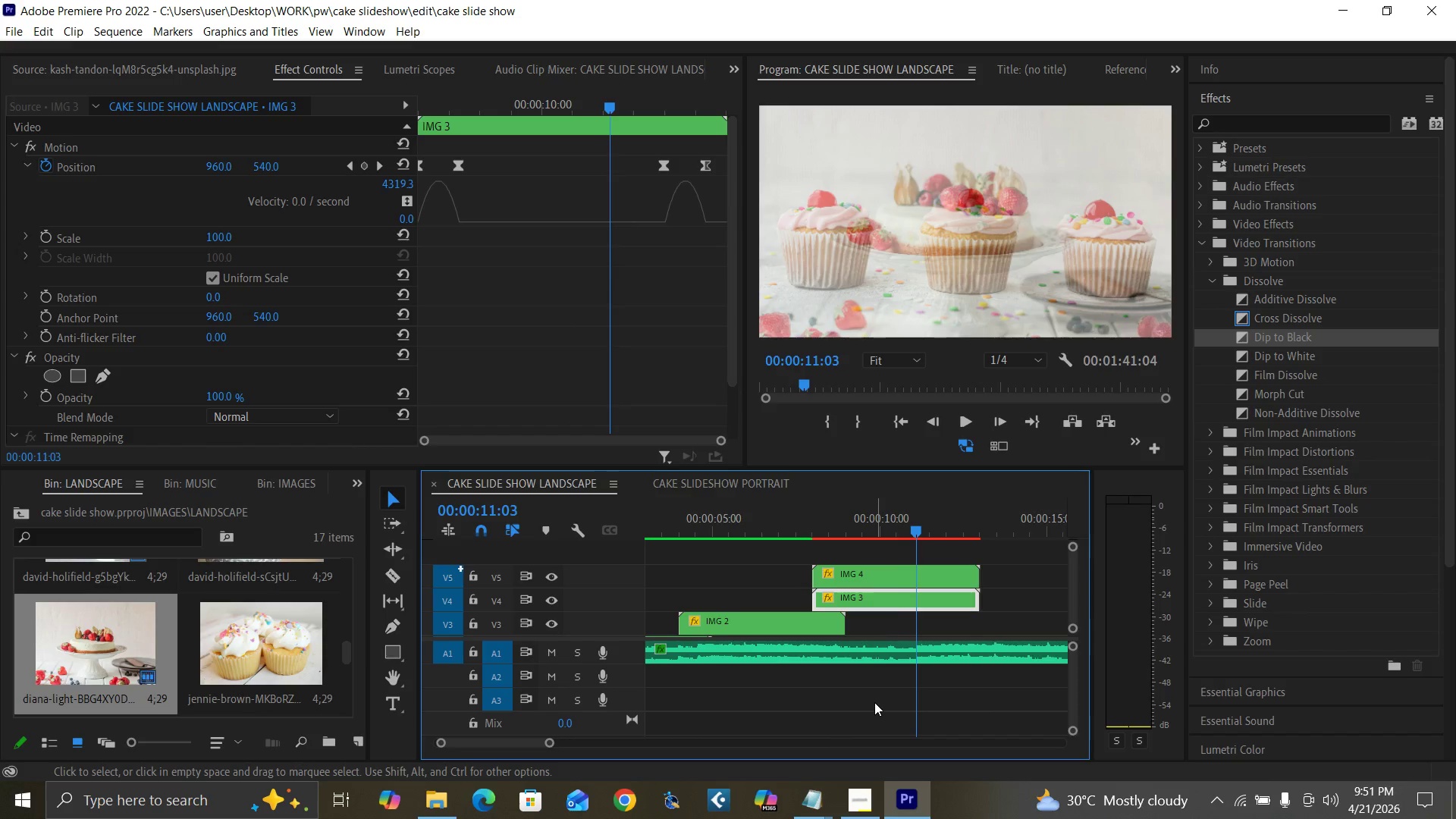 
key(ArrowRight)
 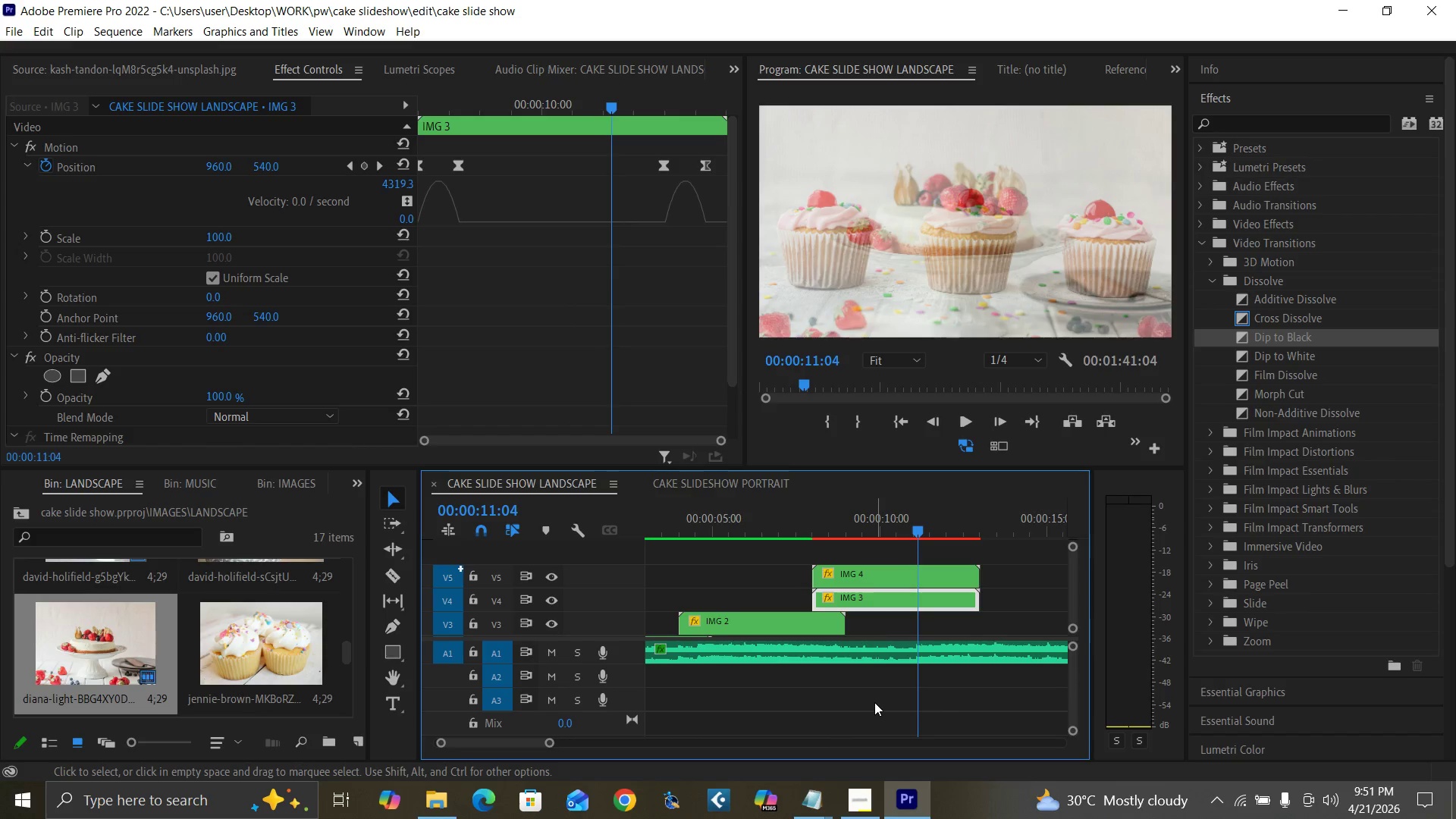 
key(ArrowRight)
 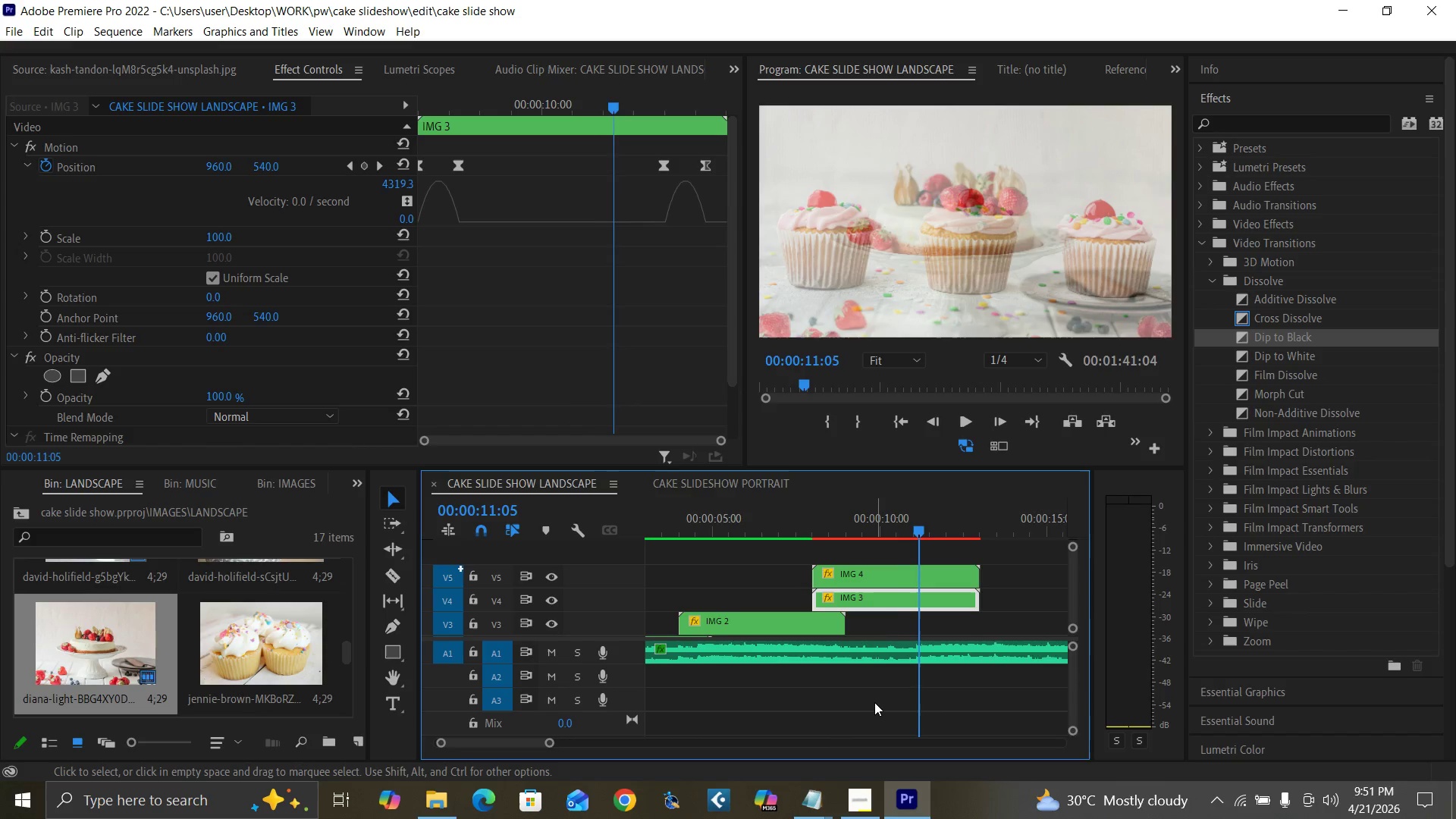 
key(ArrowRight)
 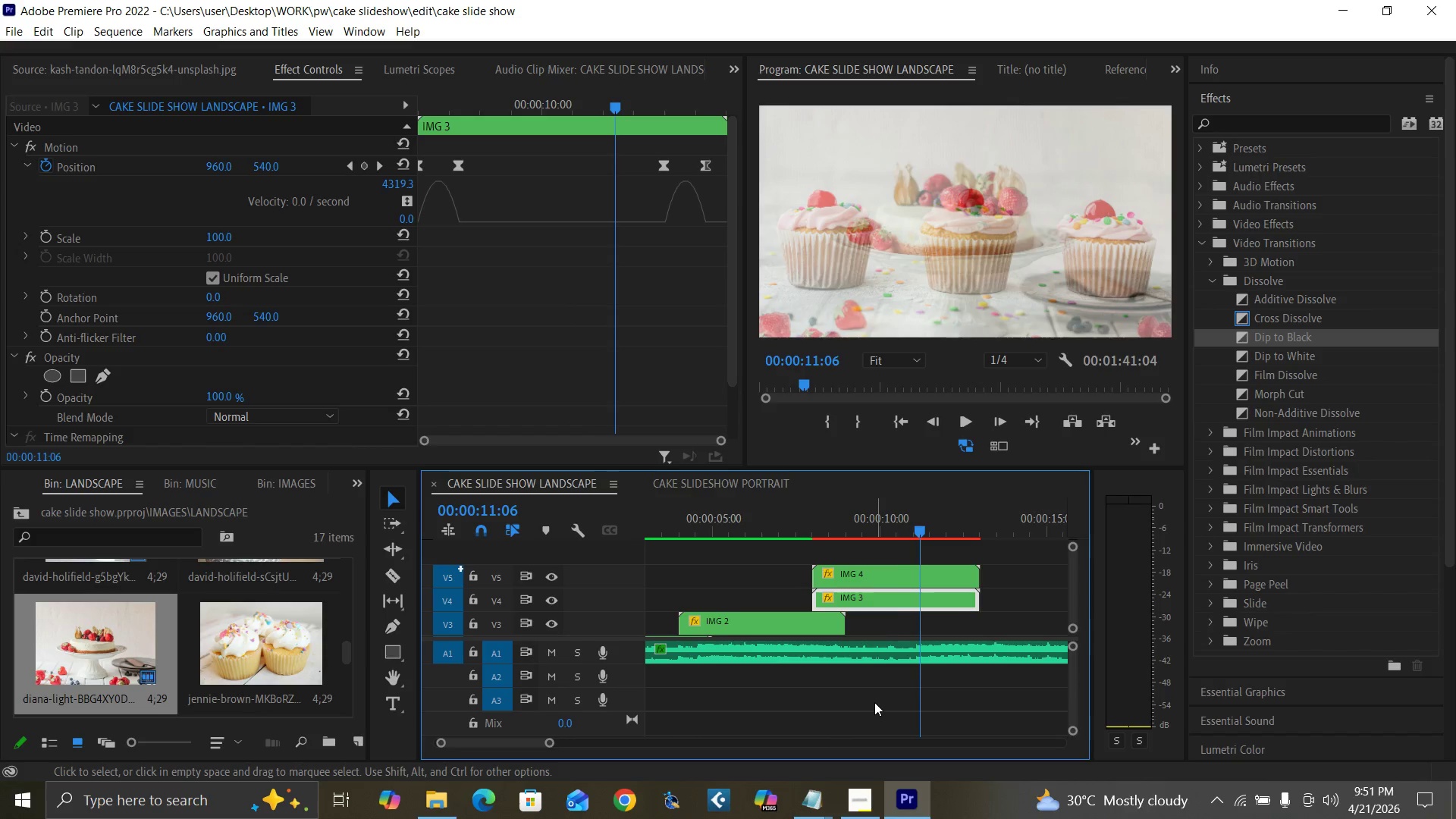 
key(ArrowRight)
 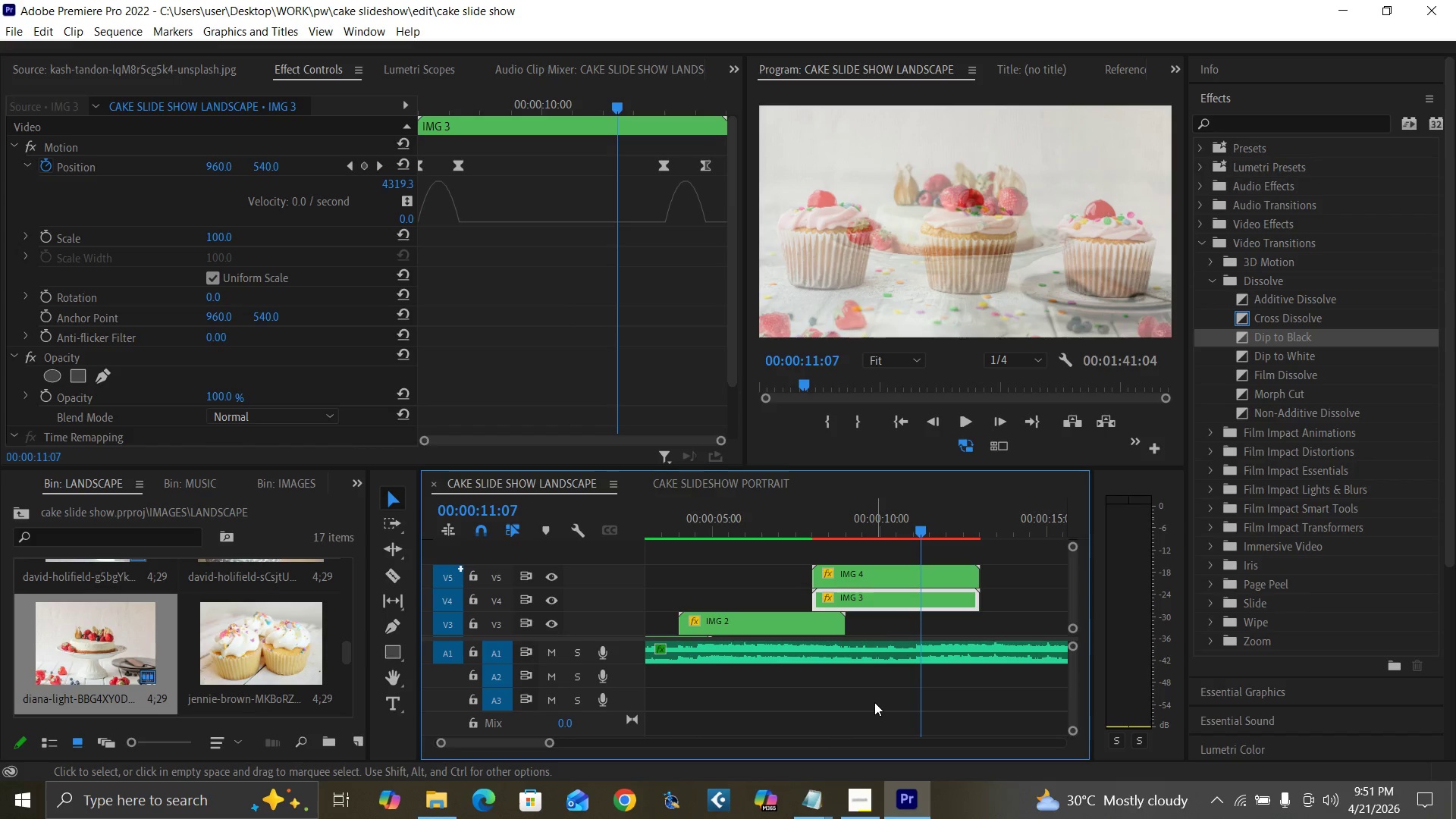 
key(ArrowRight)
 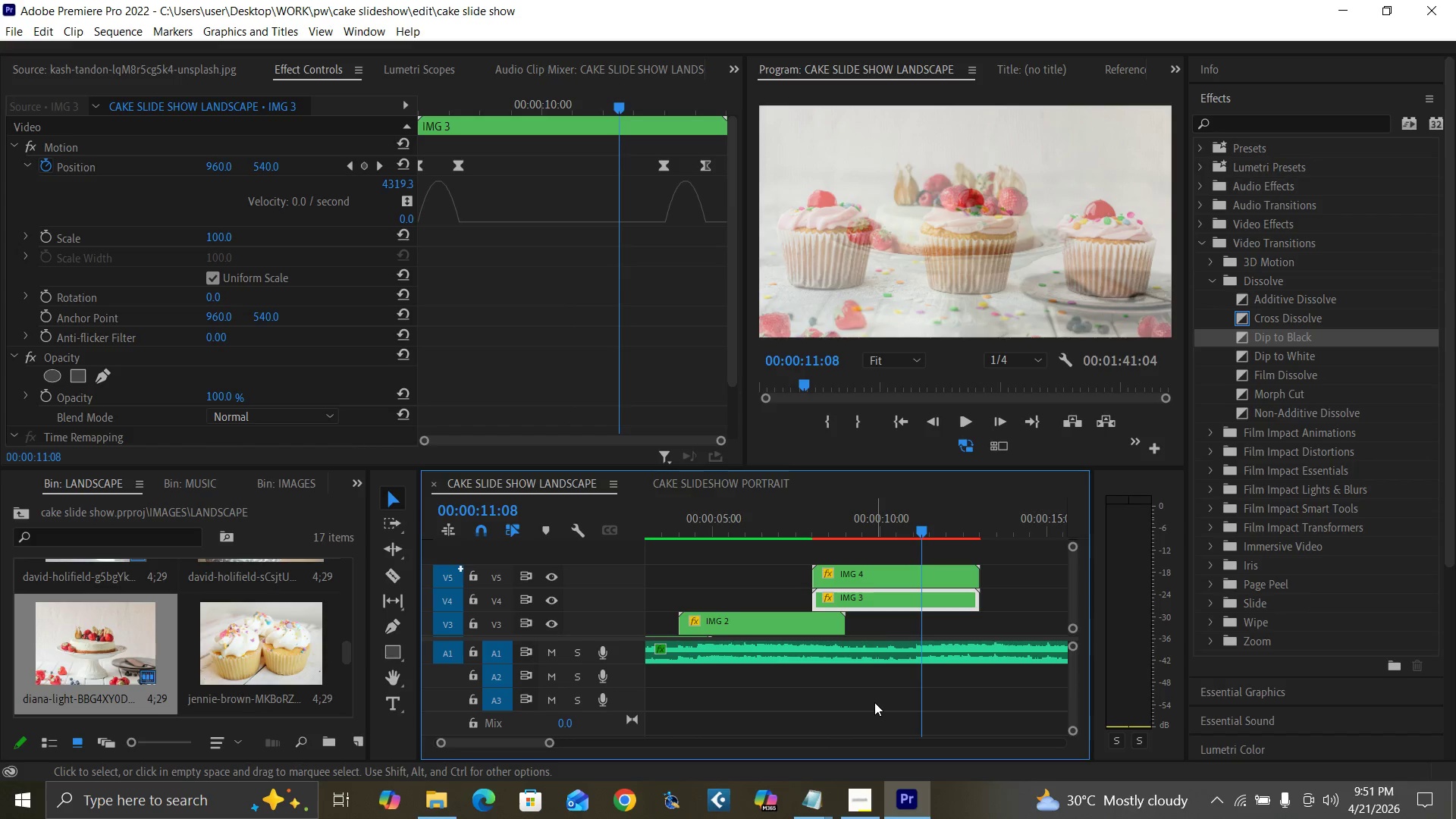 
key(ArrowRight)
 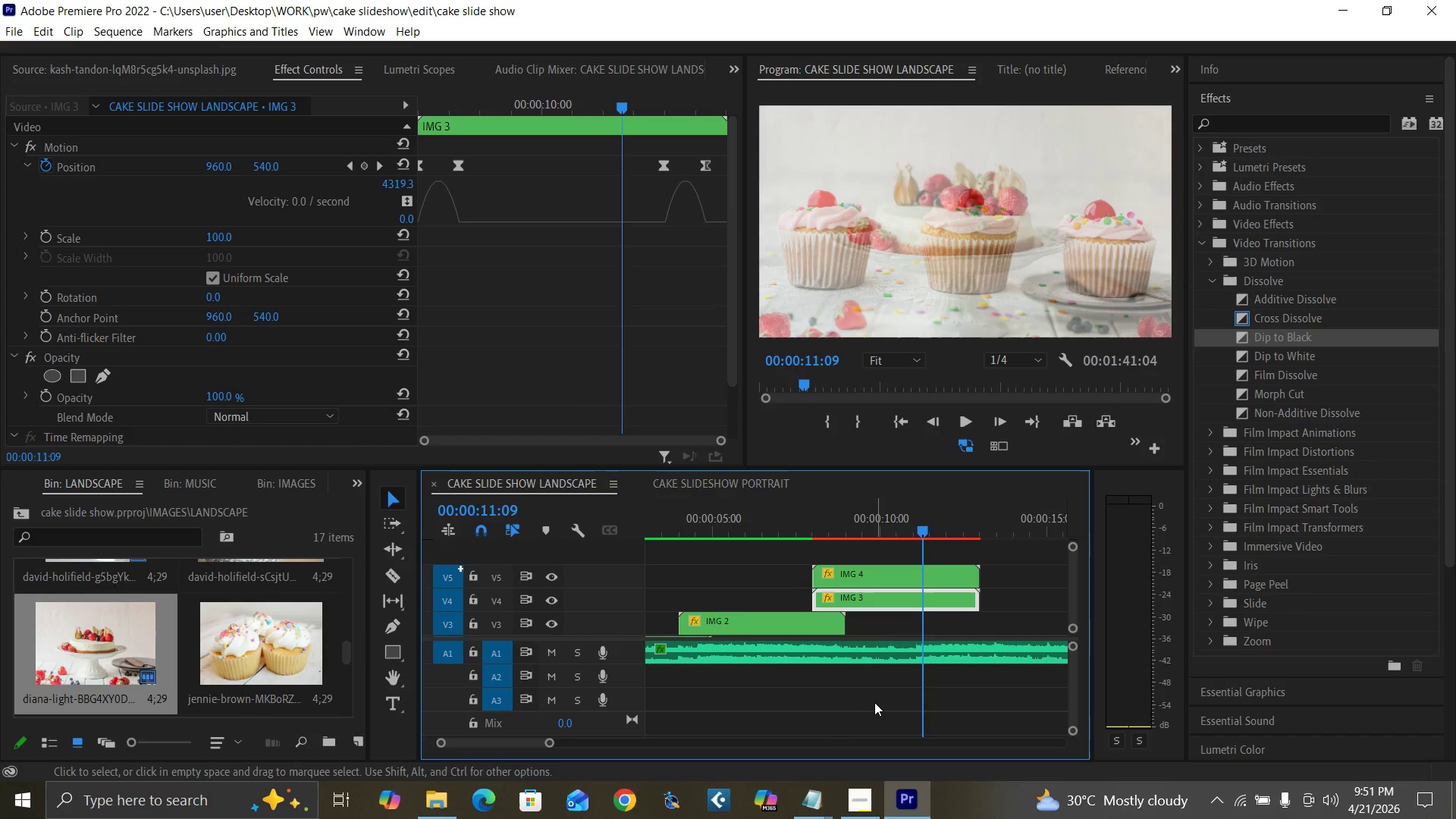 
key(ArrowRight)
 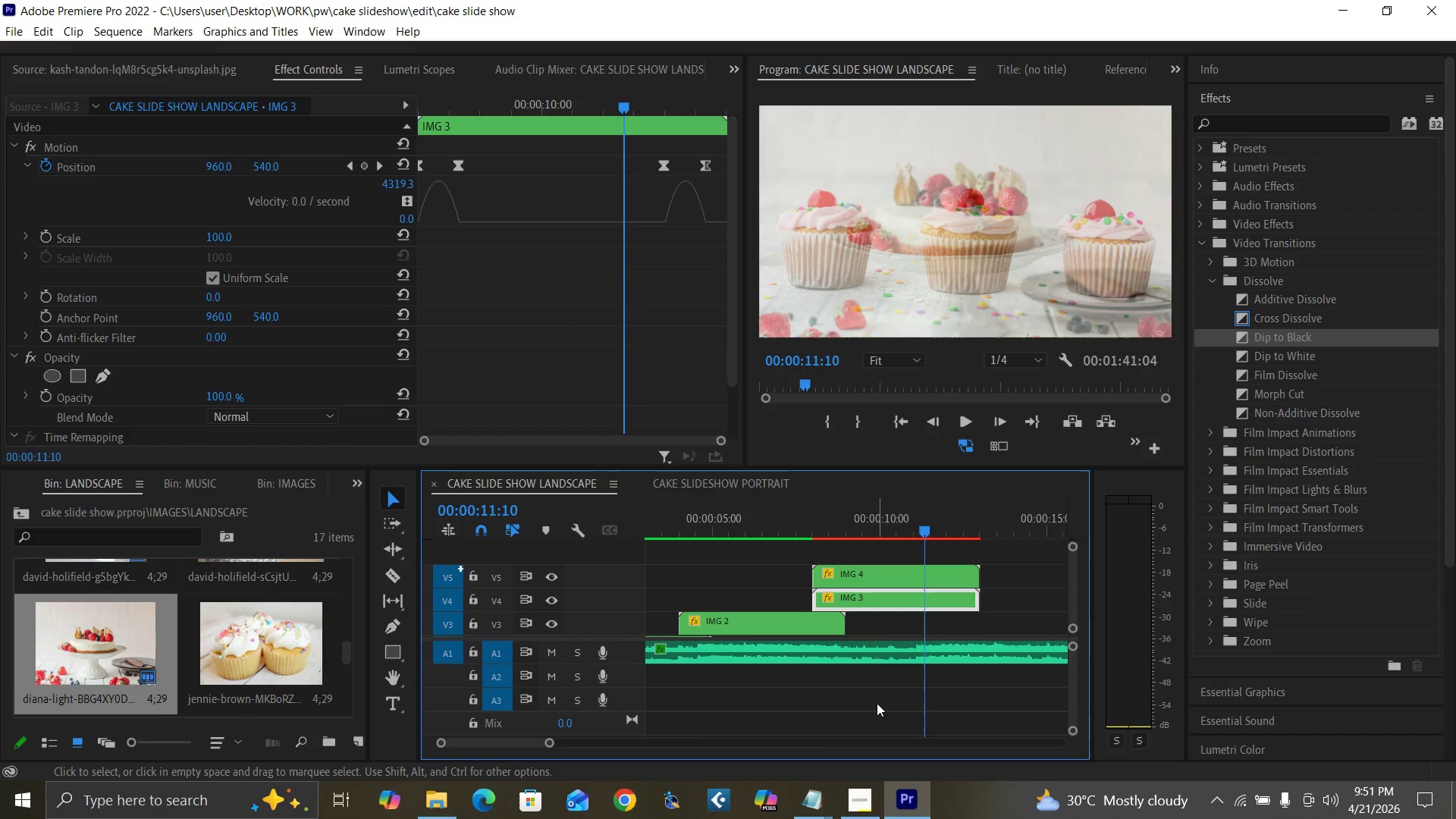 
key(ArrowRight)
 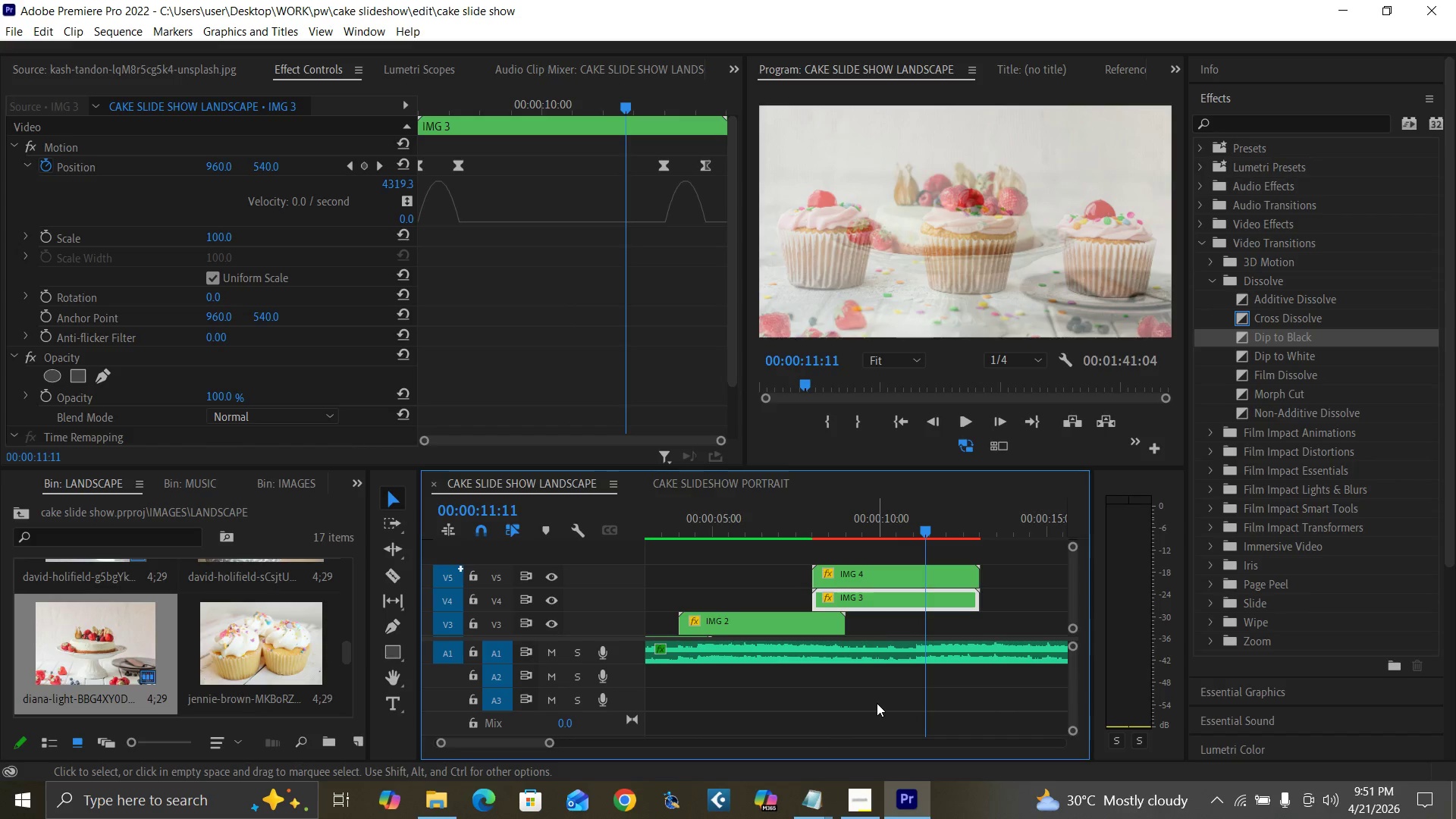 
key(ArrowRight)
 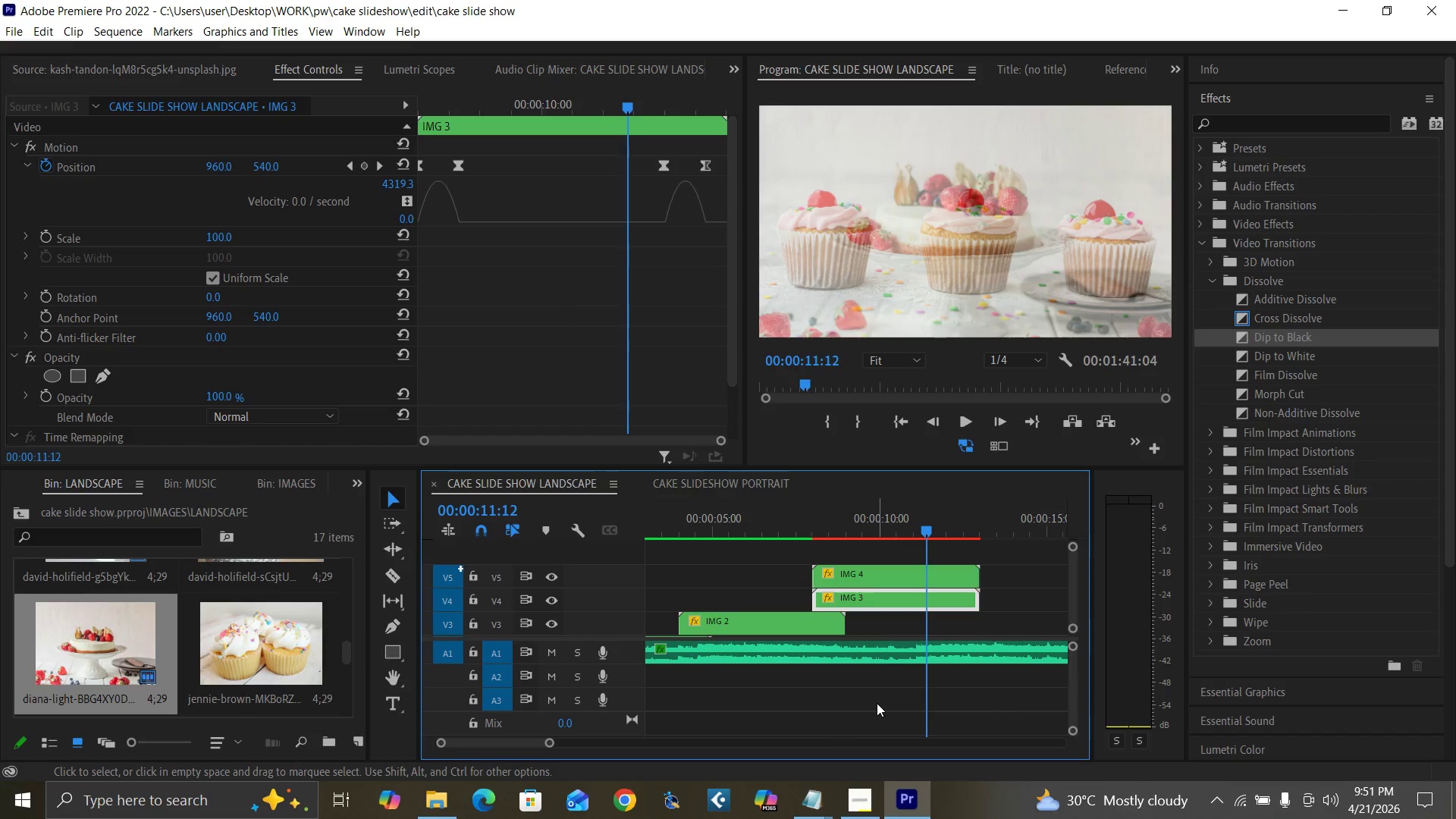 
key(ArrowRight)
 